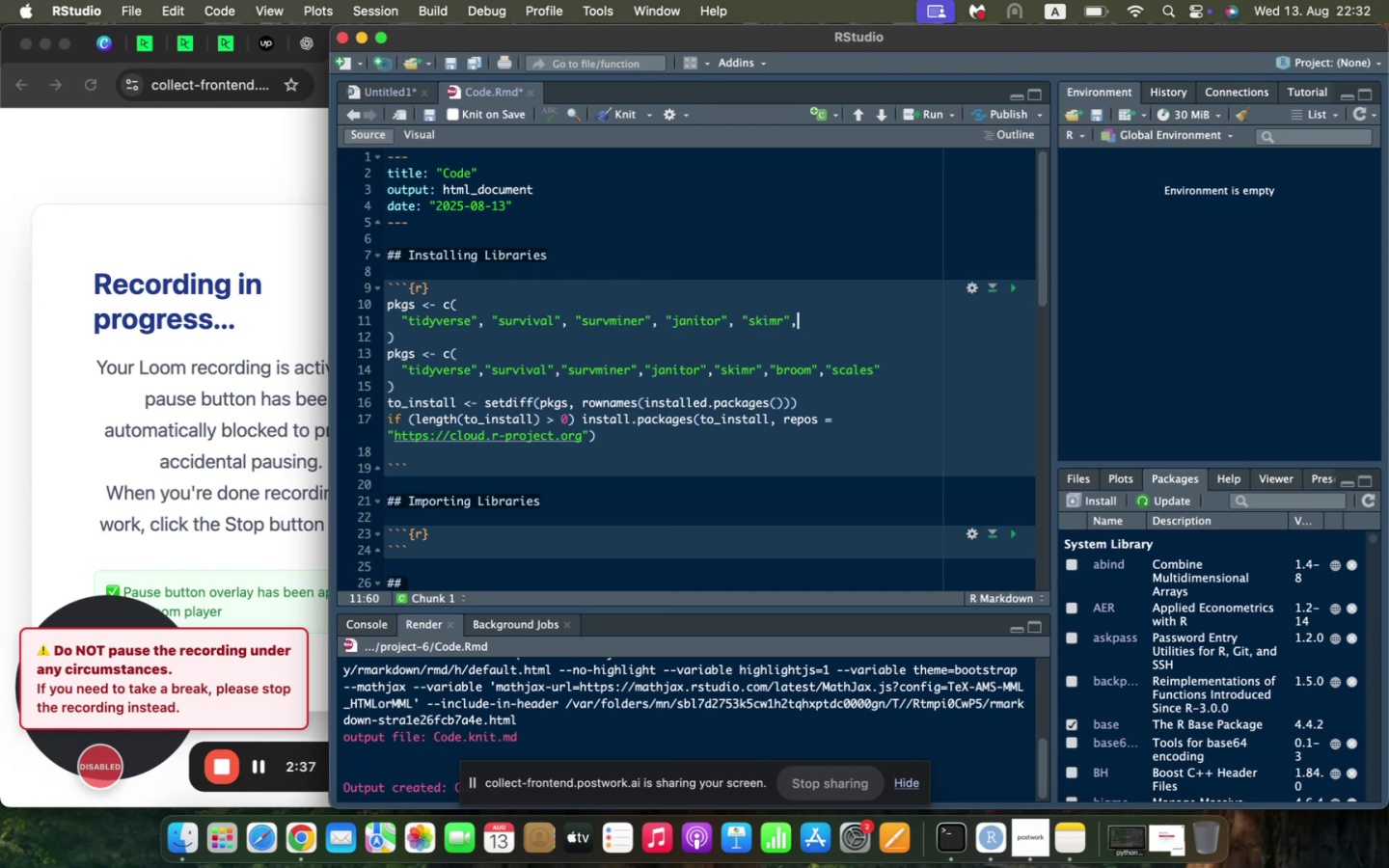 
 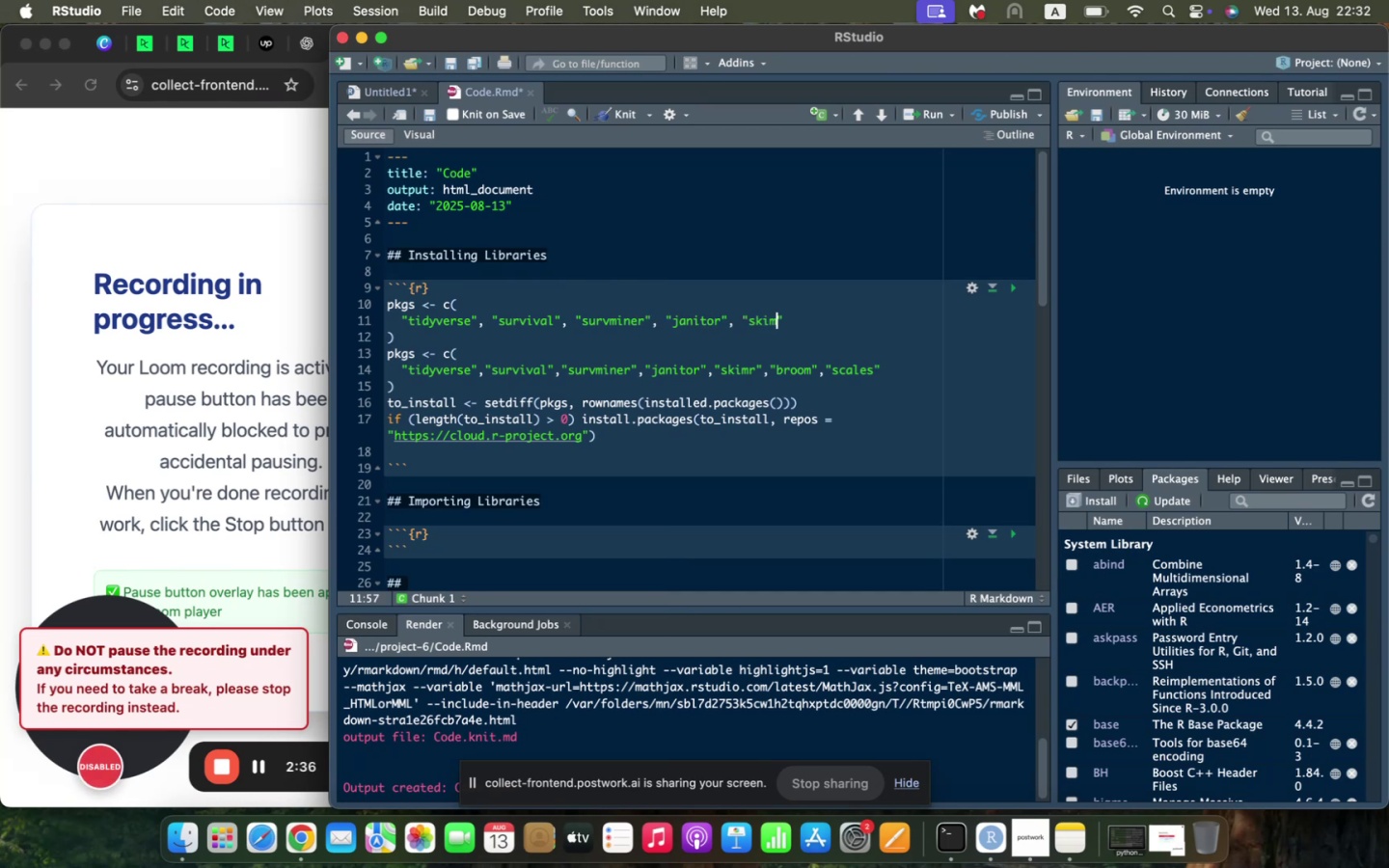 
key(ArrowRight)
 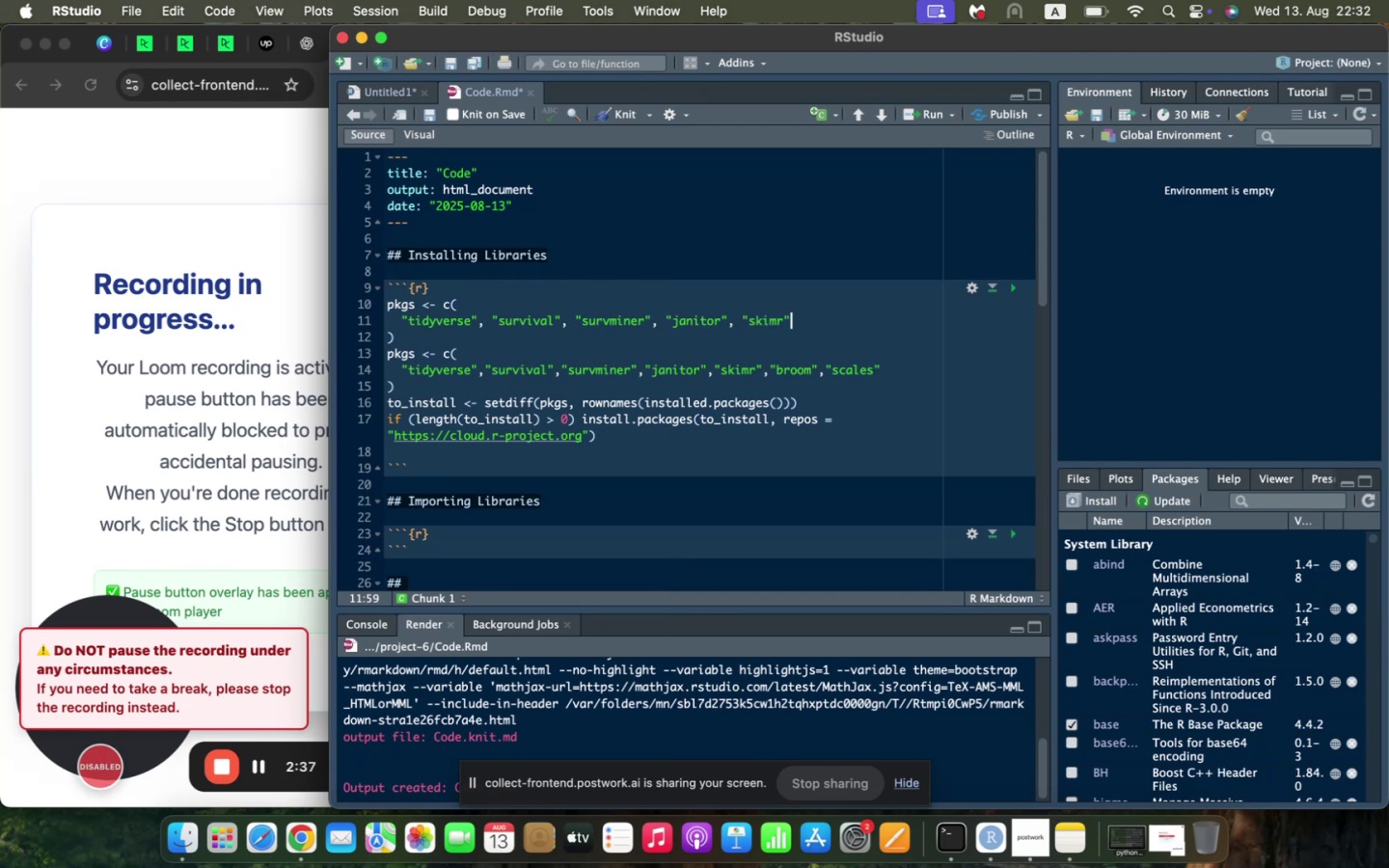 
type(, broom)
 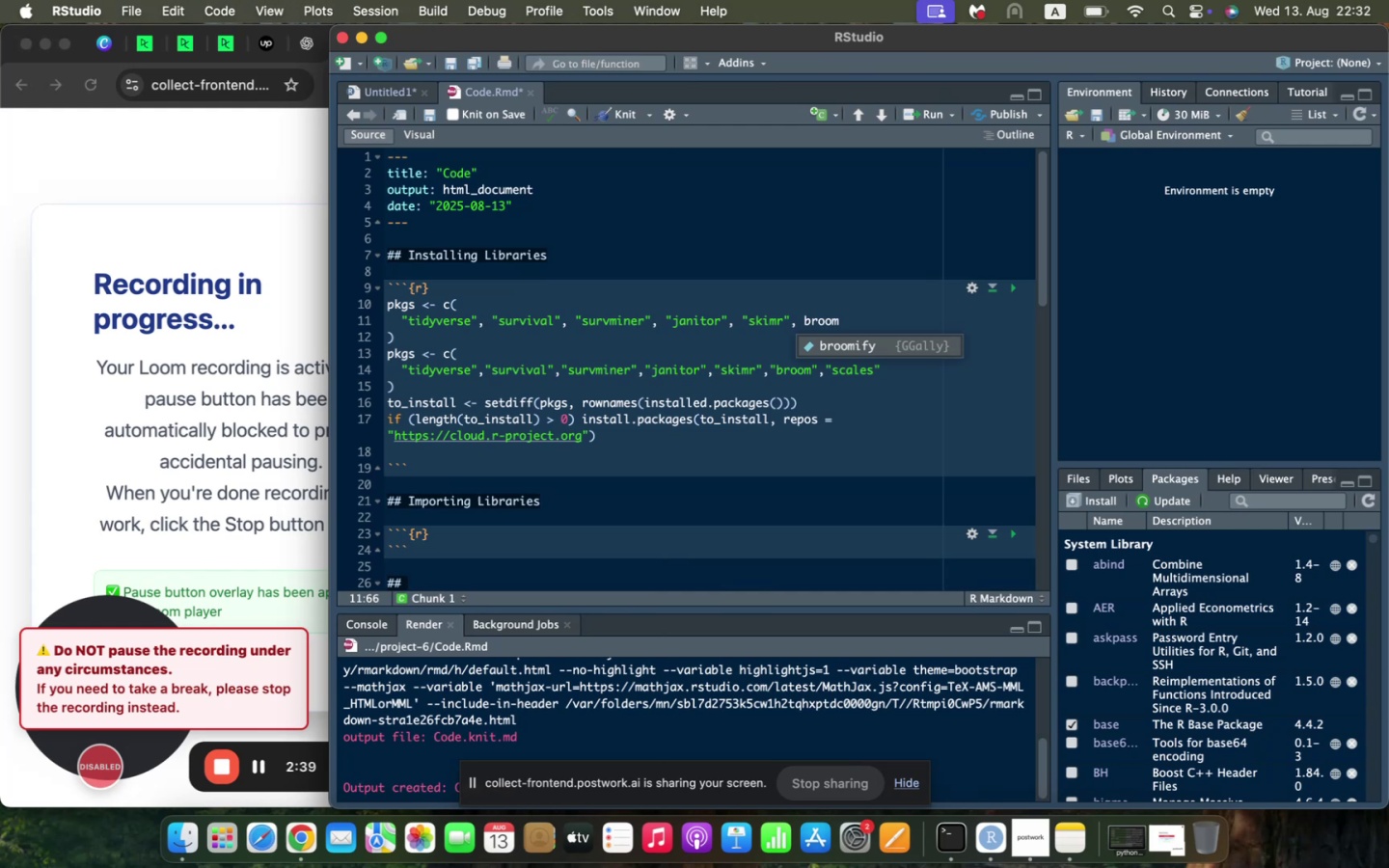 
key(Meta+Z)
 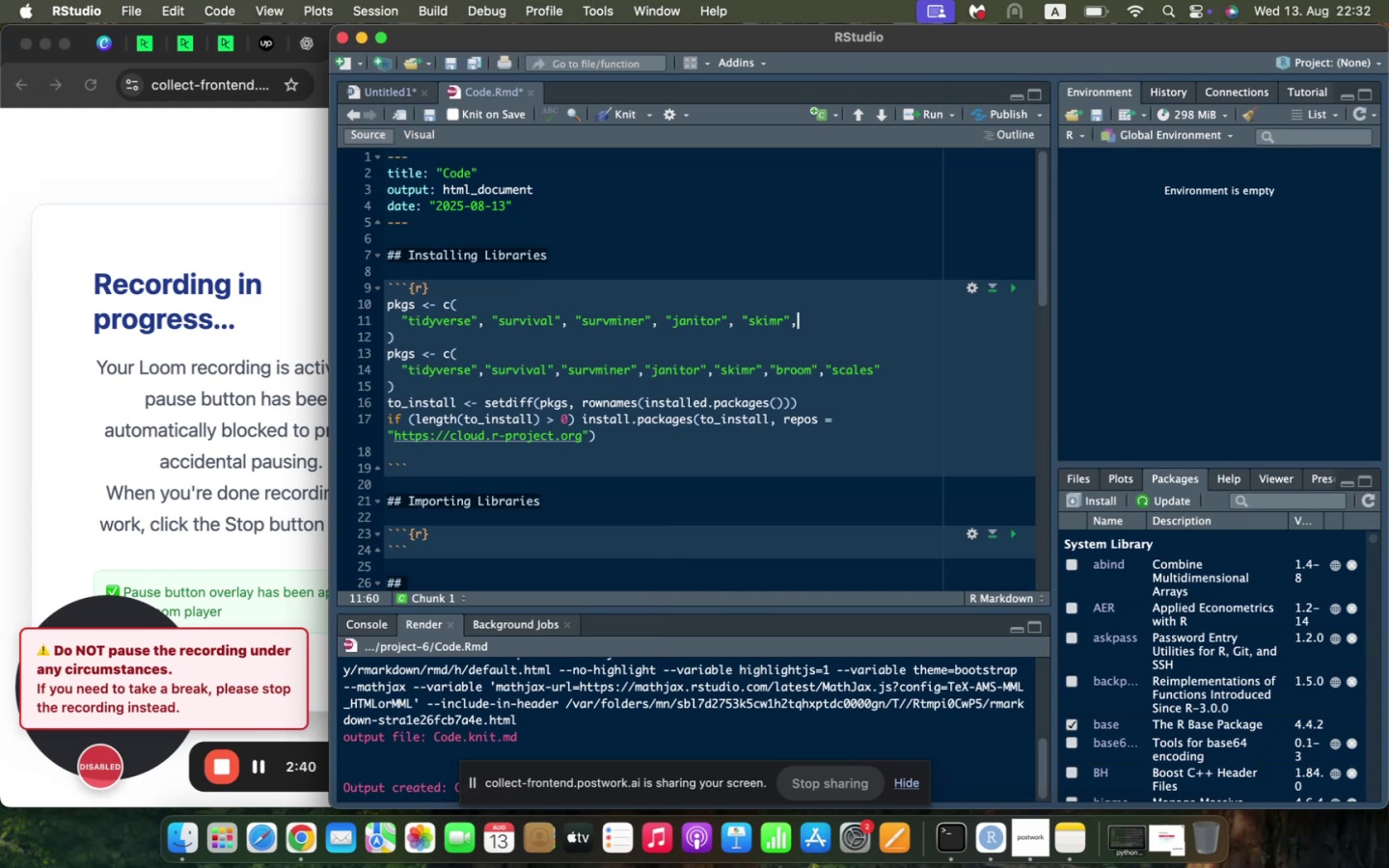 
type( |)
key(Backspace)
type("broom)
 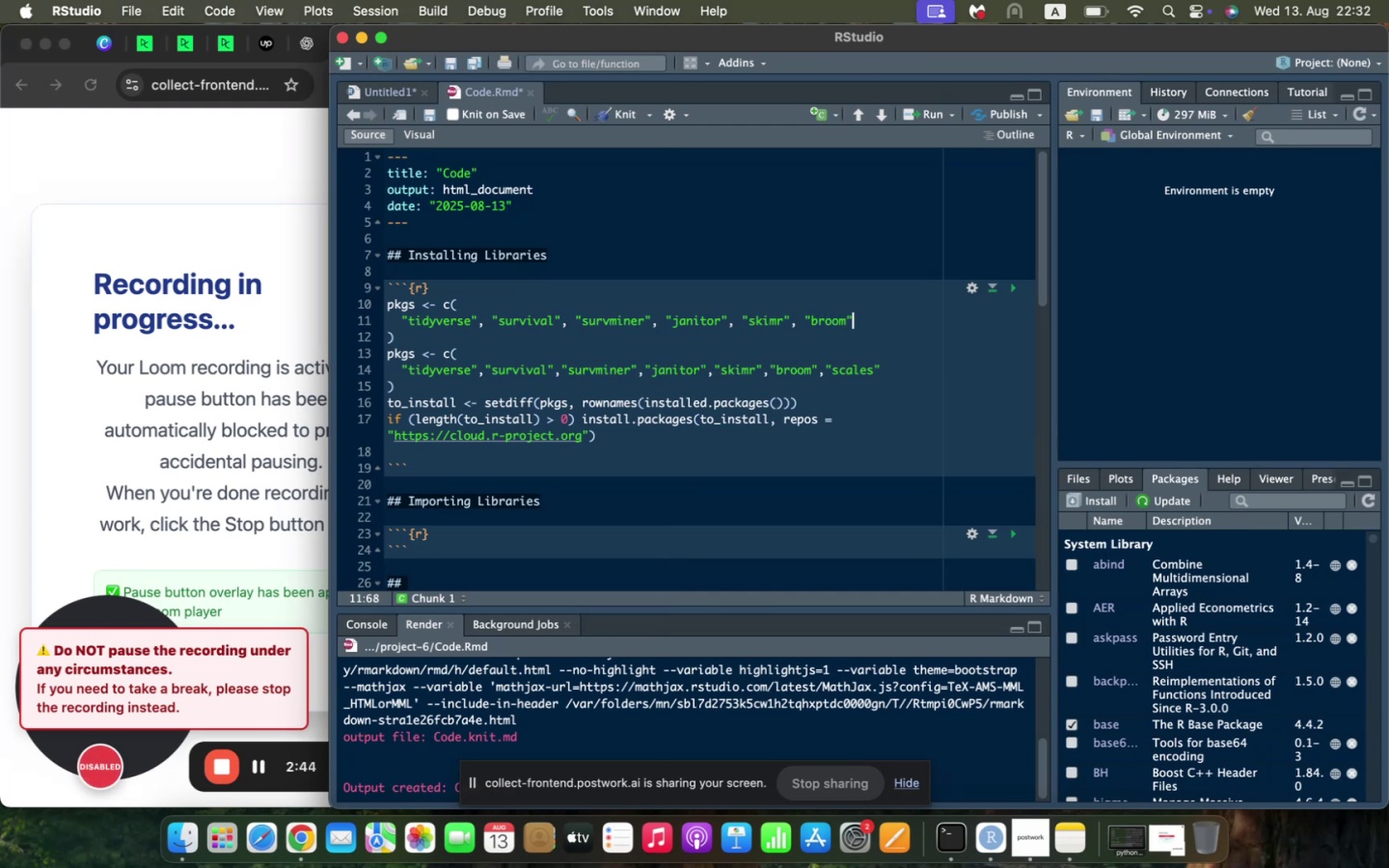 
 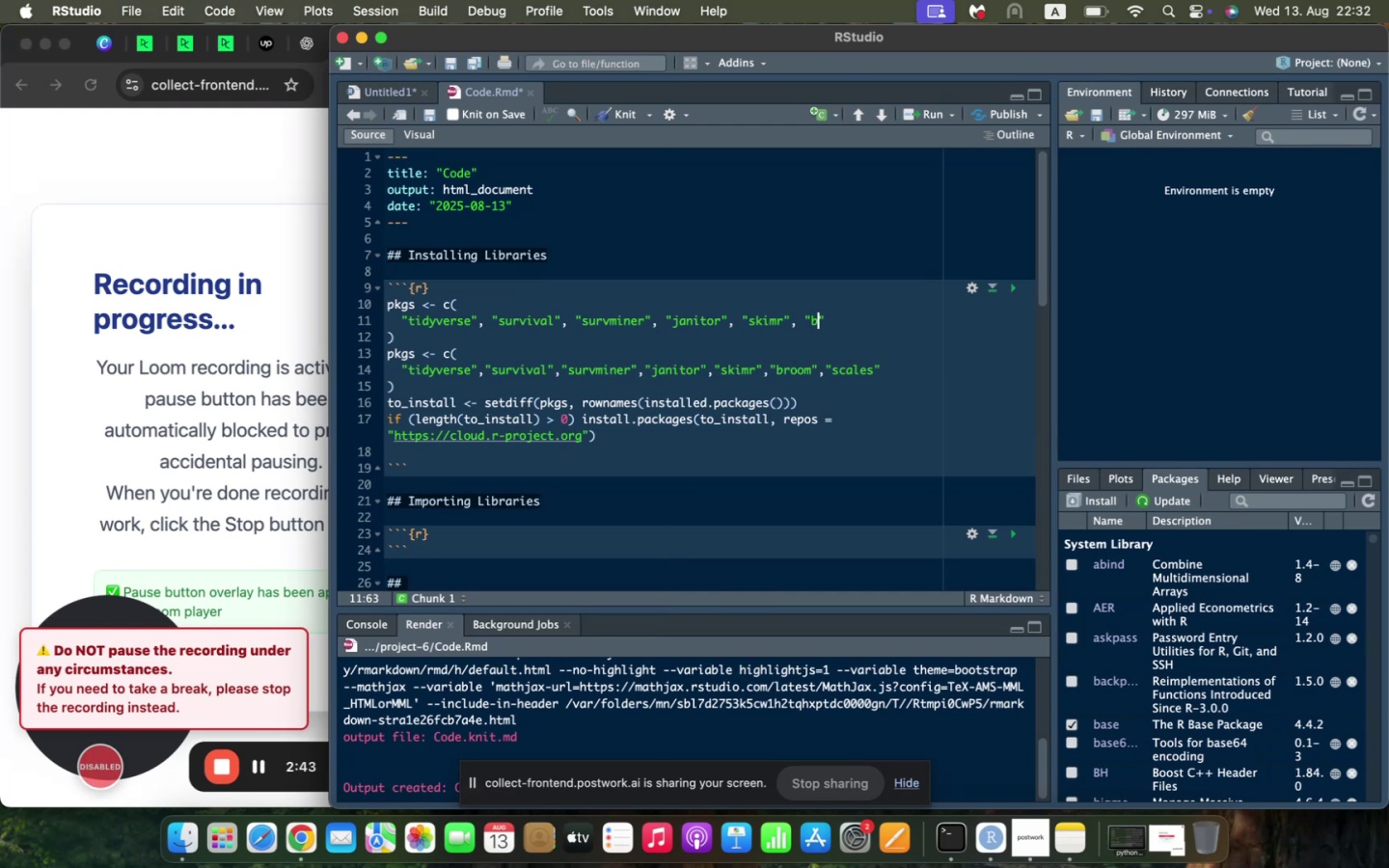 
key(ArrowRight)
 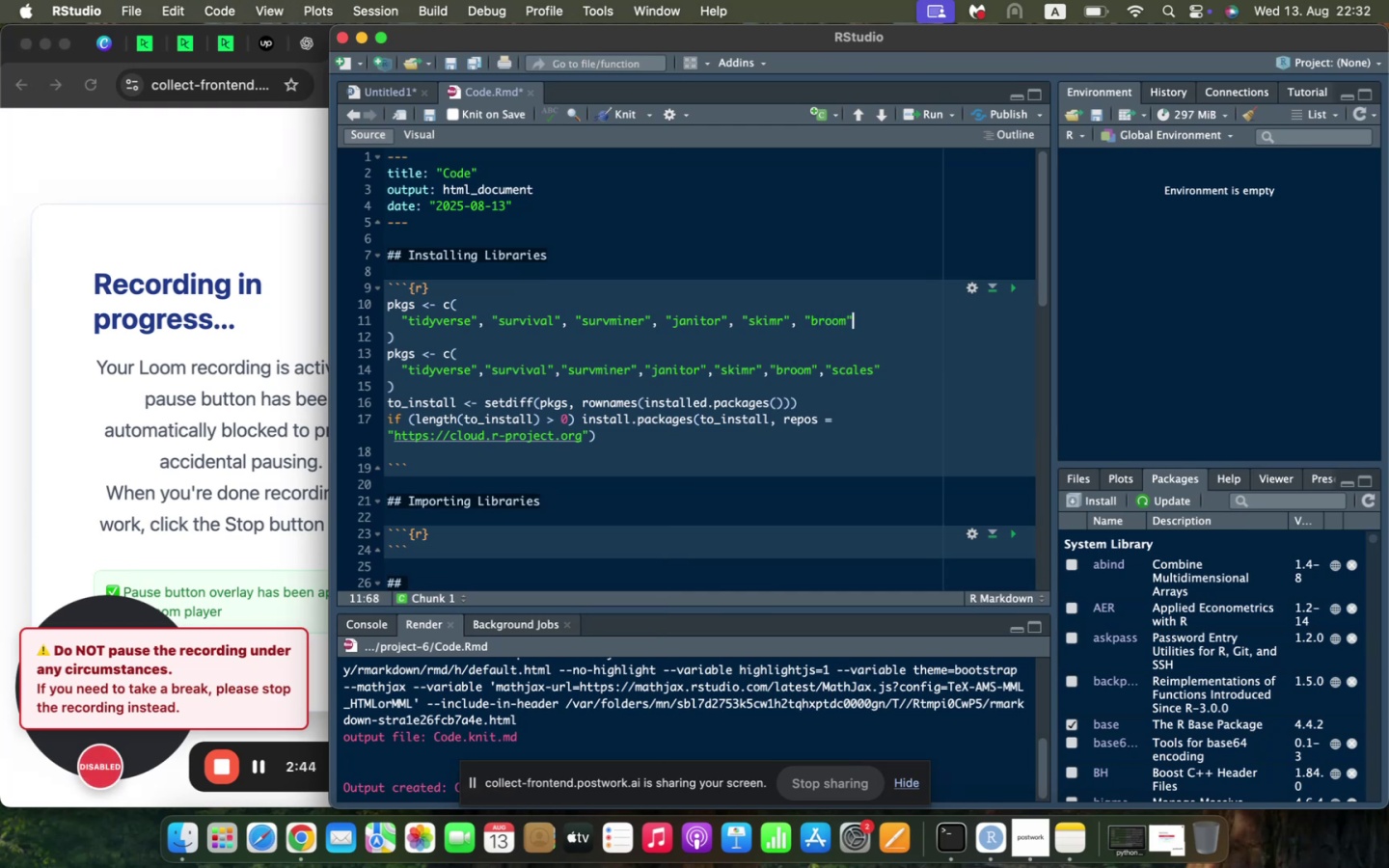 
type(, "a)
key(Backspace)
type(scales)
 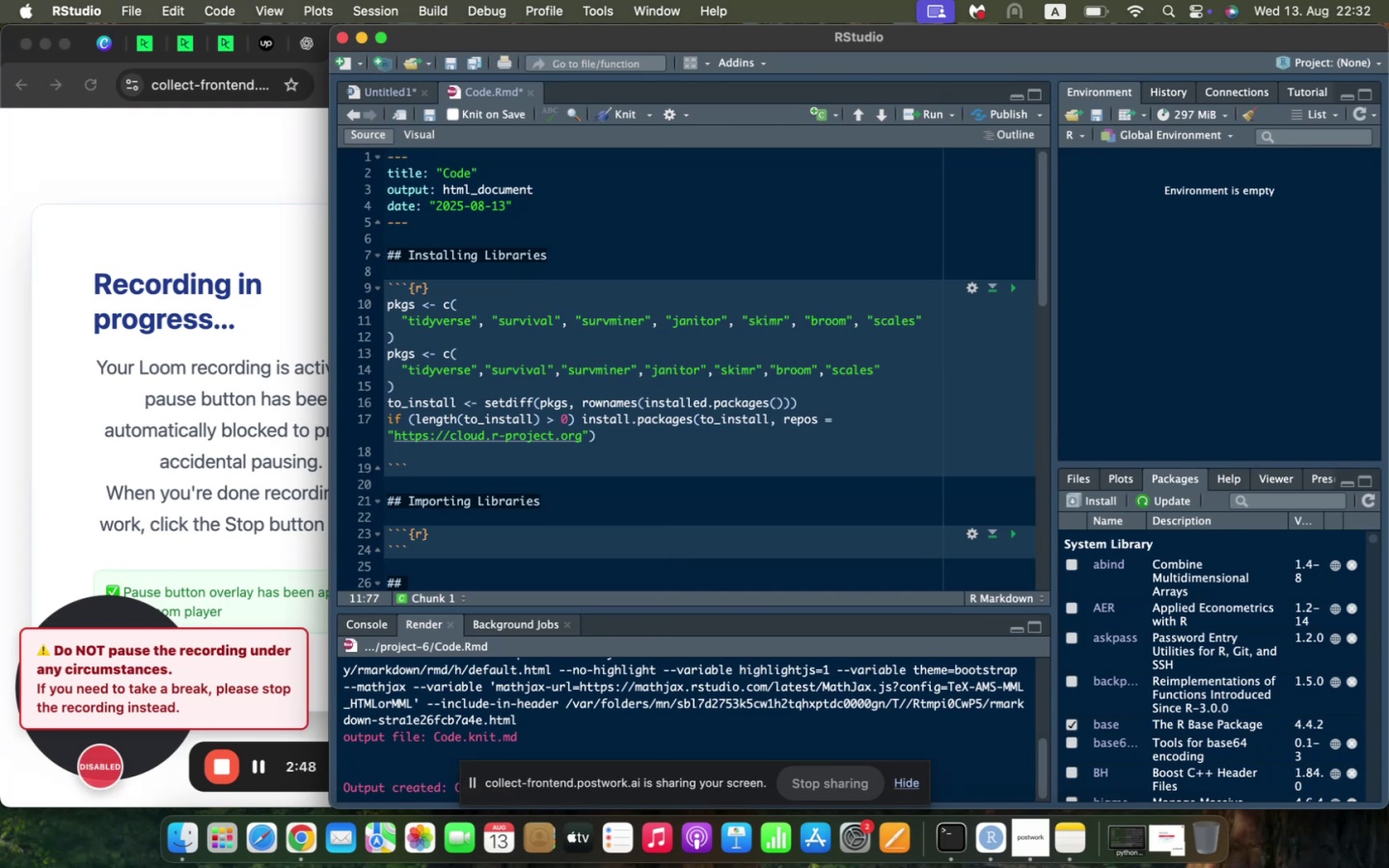 
key(ArrowDown)
 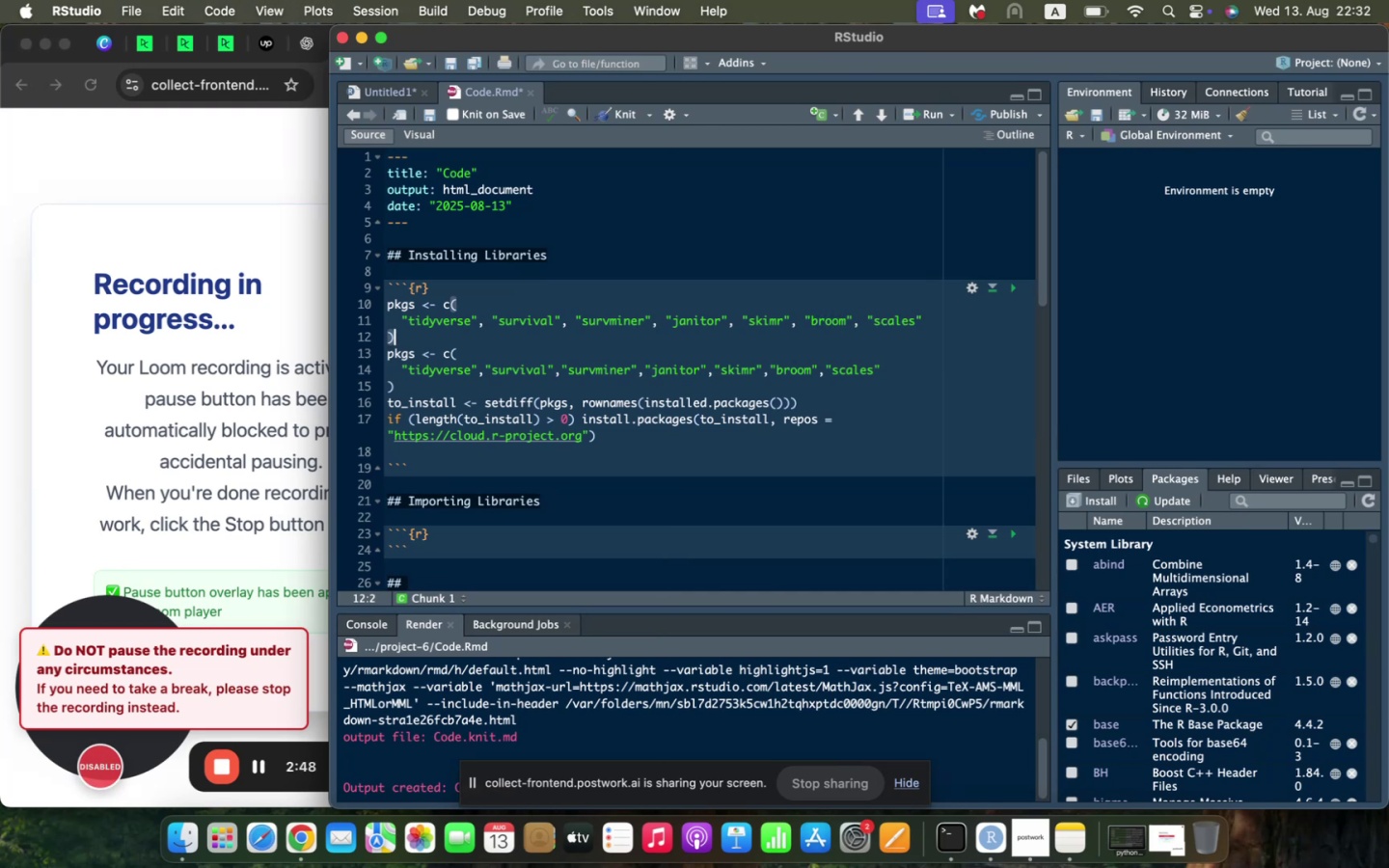 
key(Enter)
 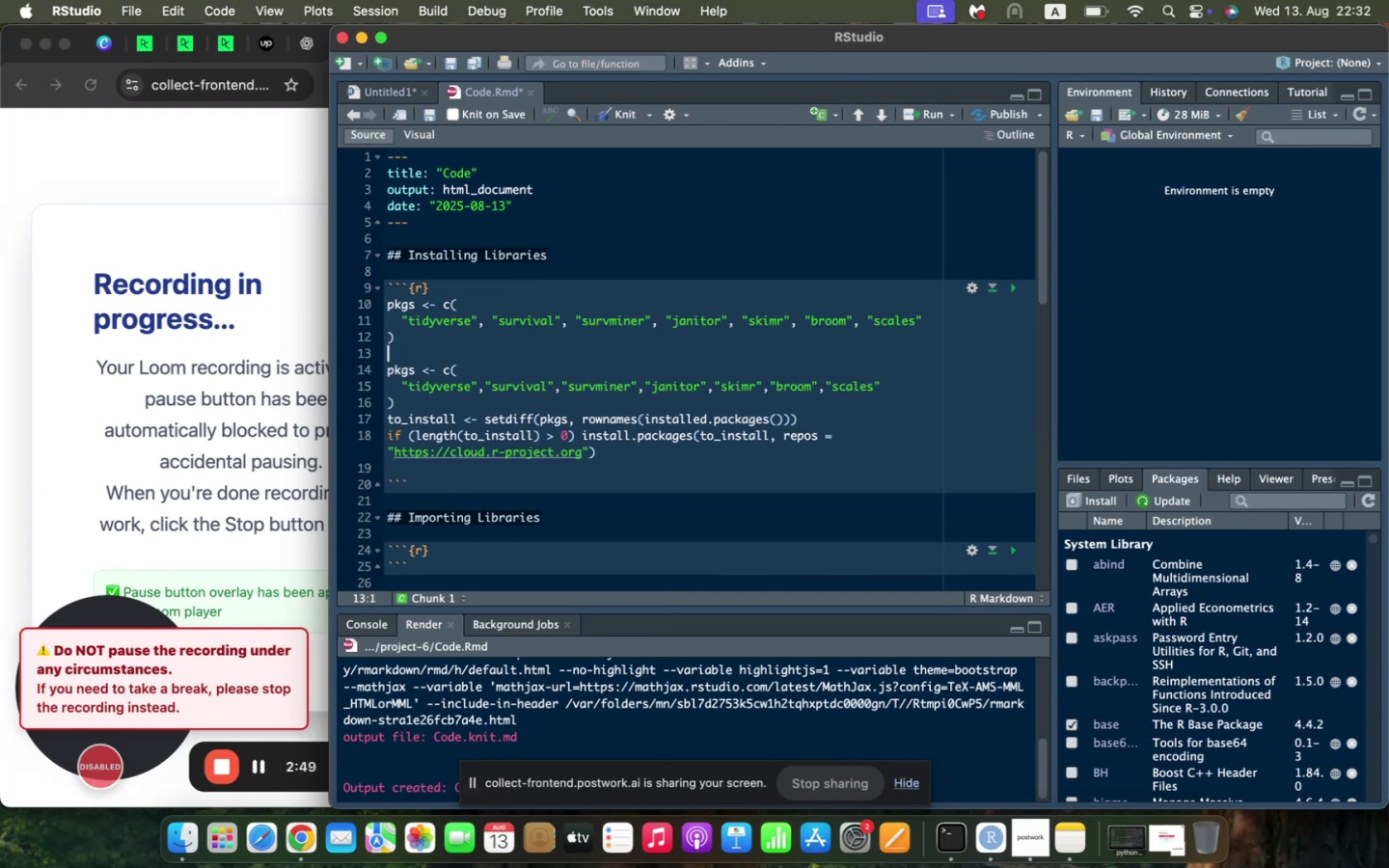 
key(Enter)
 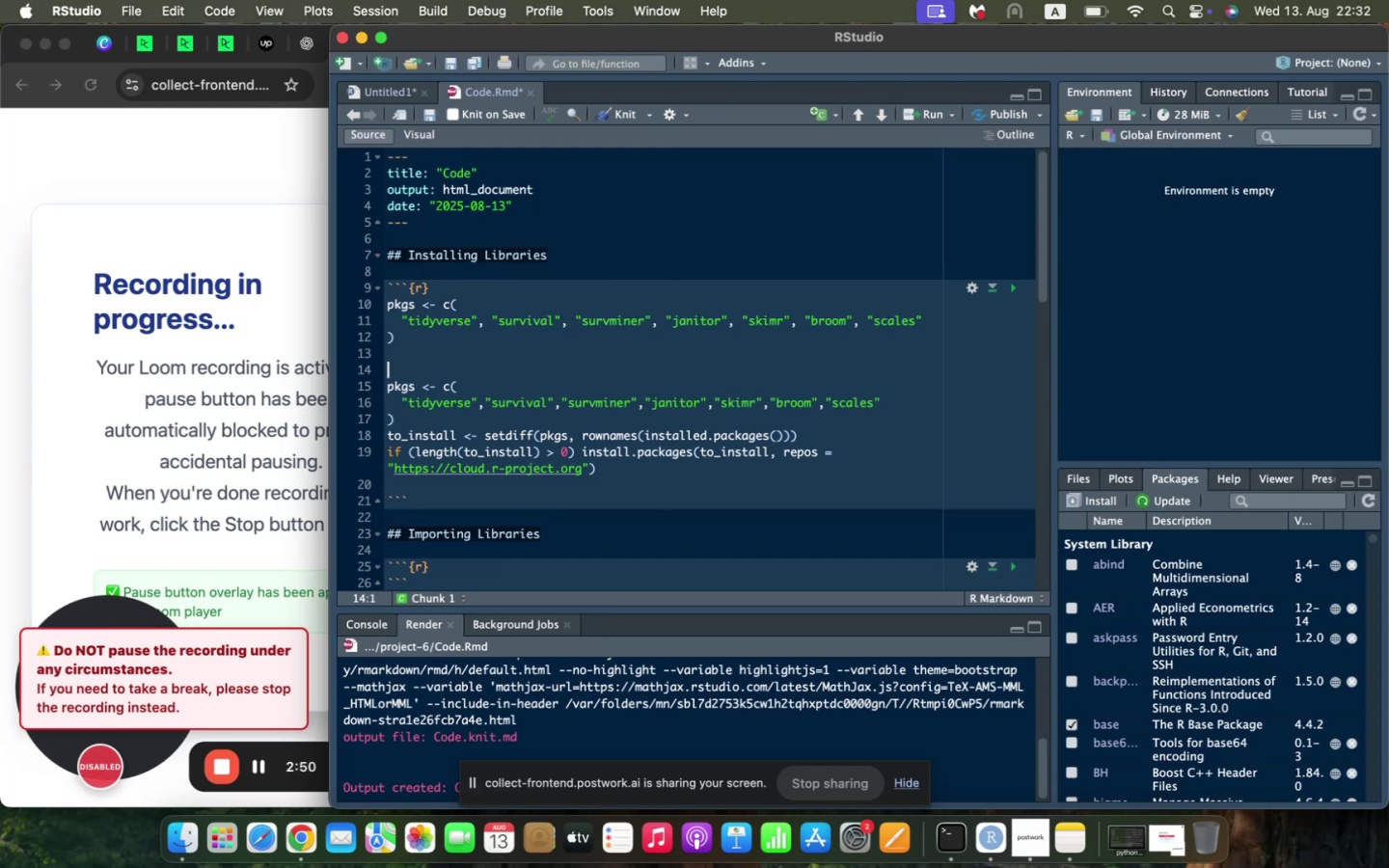 
type(to_install <- setdiff(pkgs, rownames(installed.packa)
 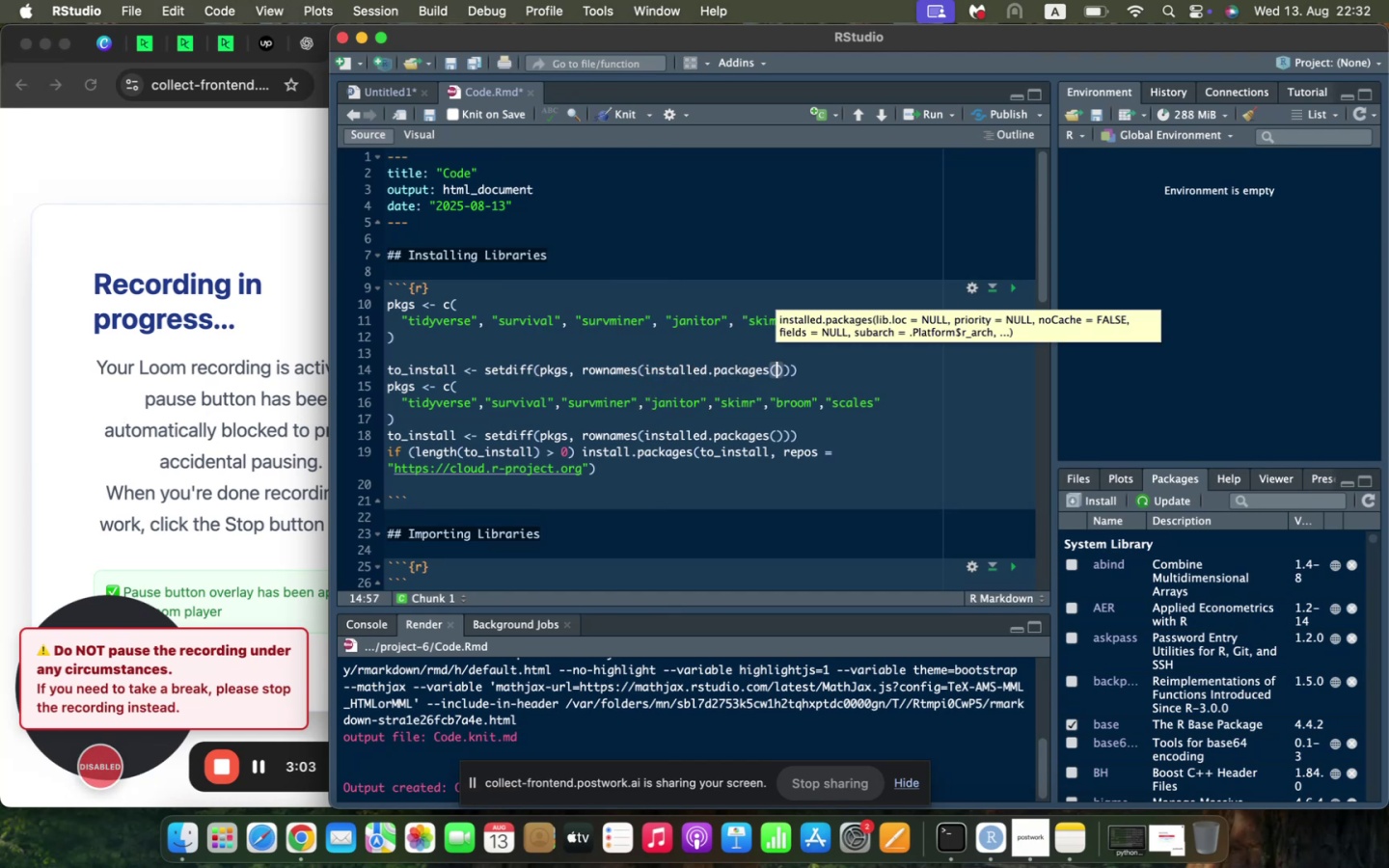 
 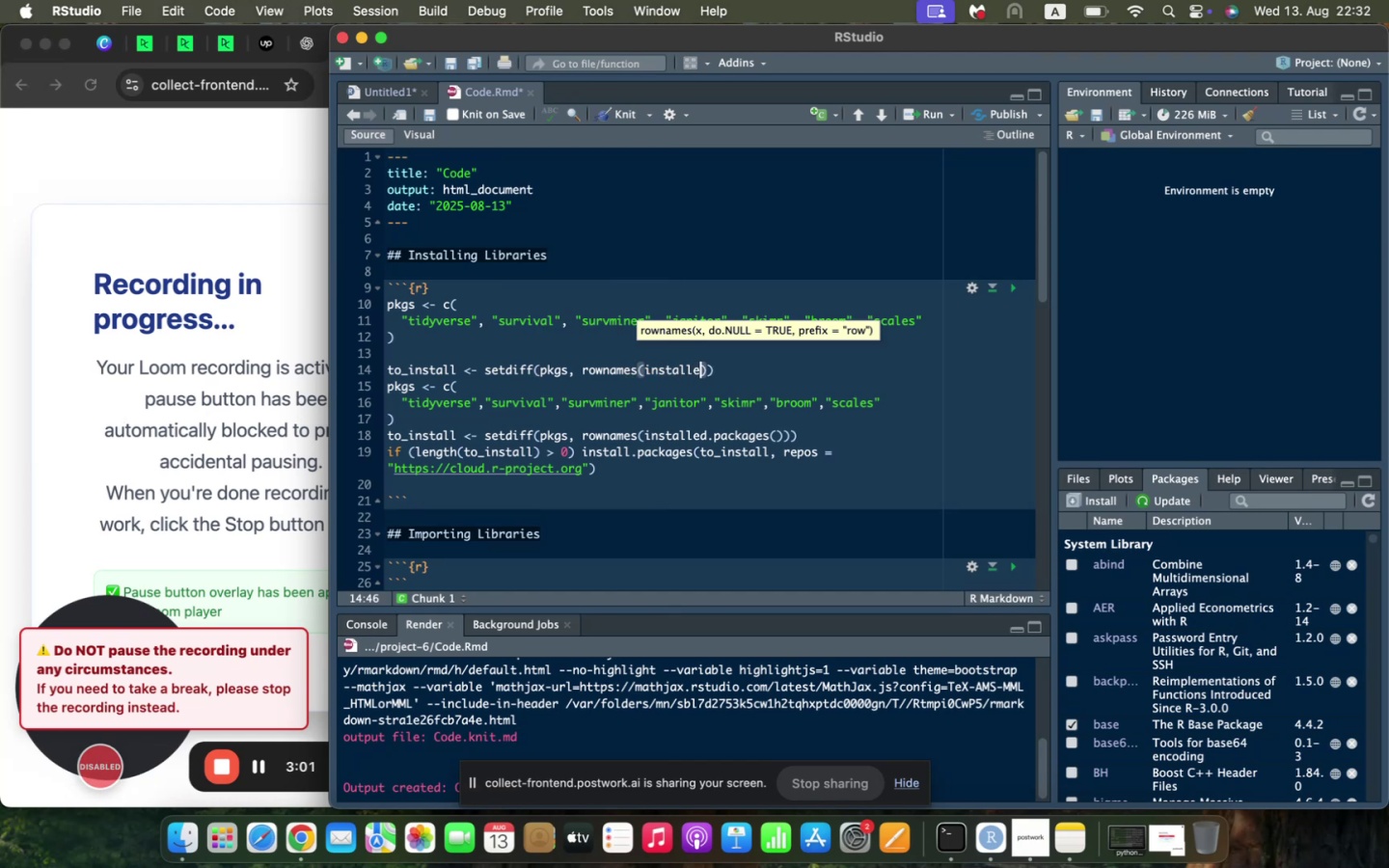 
key(Enter)
 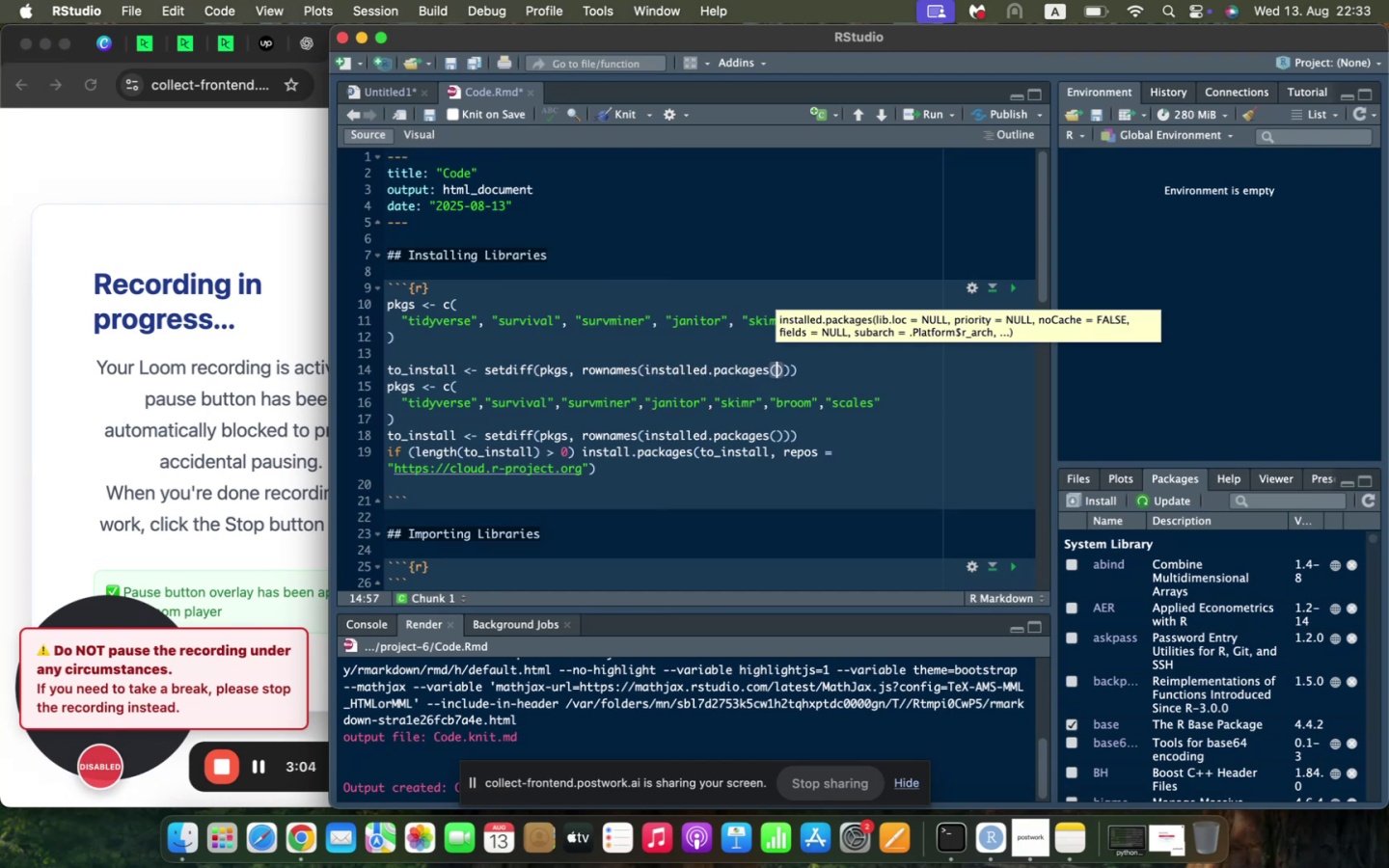 
key(ArrowRight)
 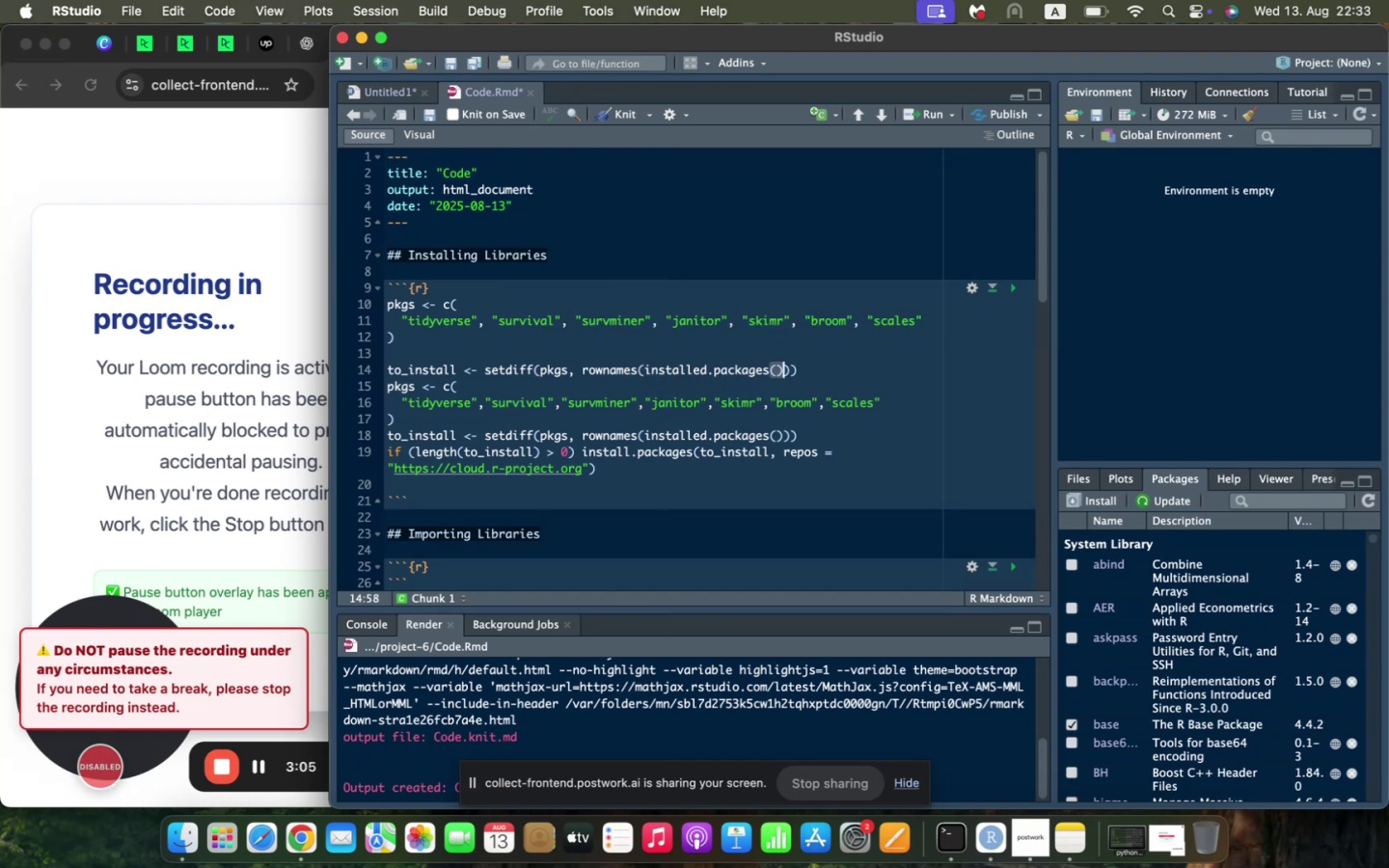 
key(ArrowRight)
 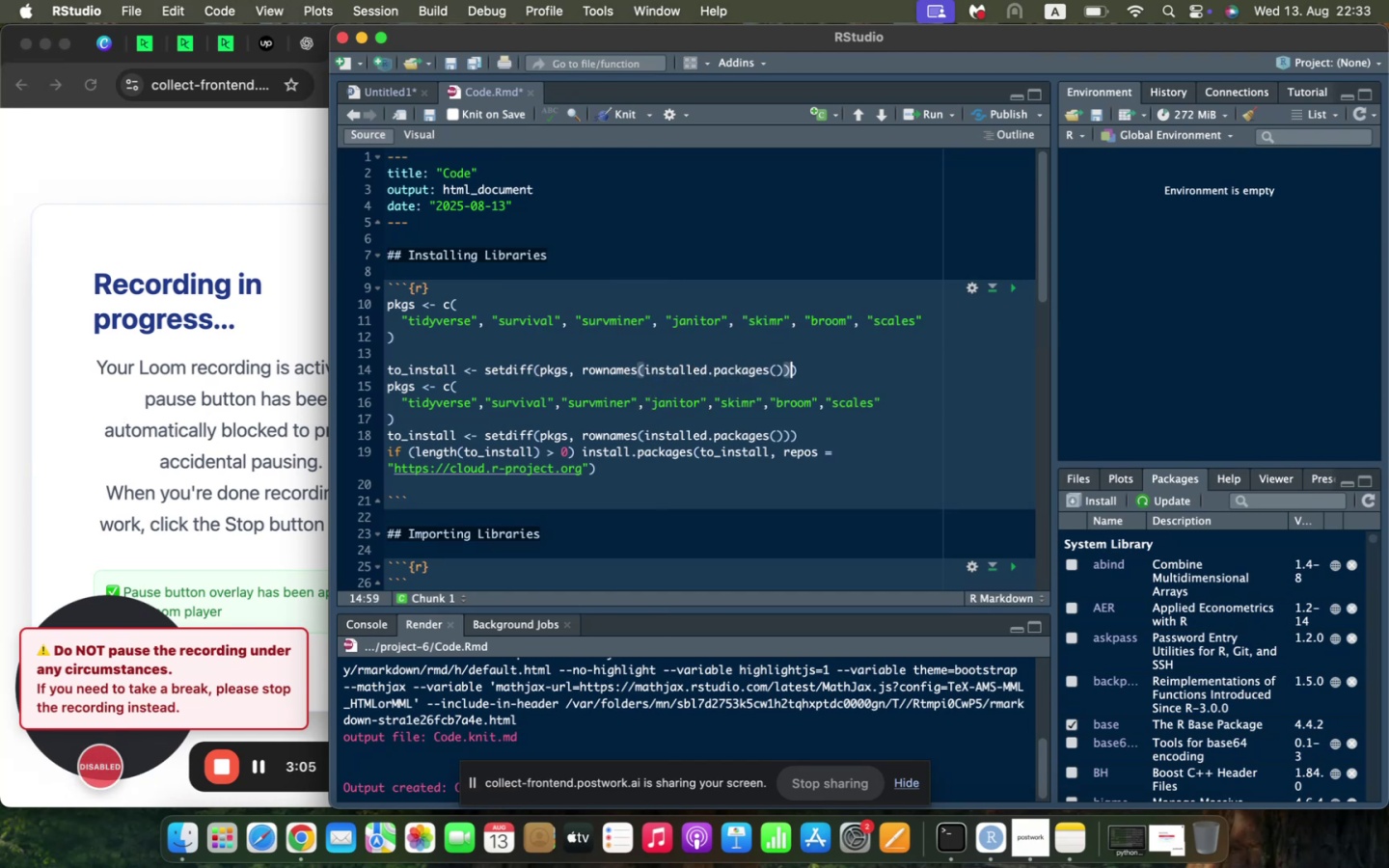 
key(ArrowRight)
 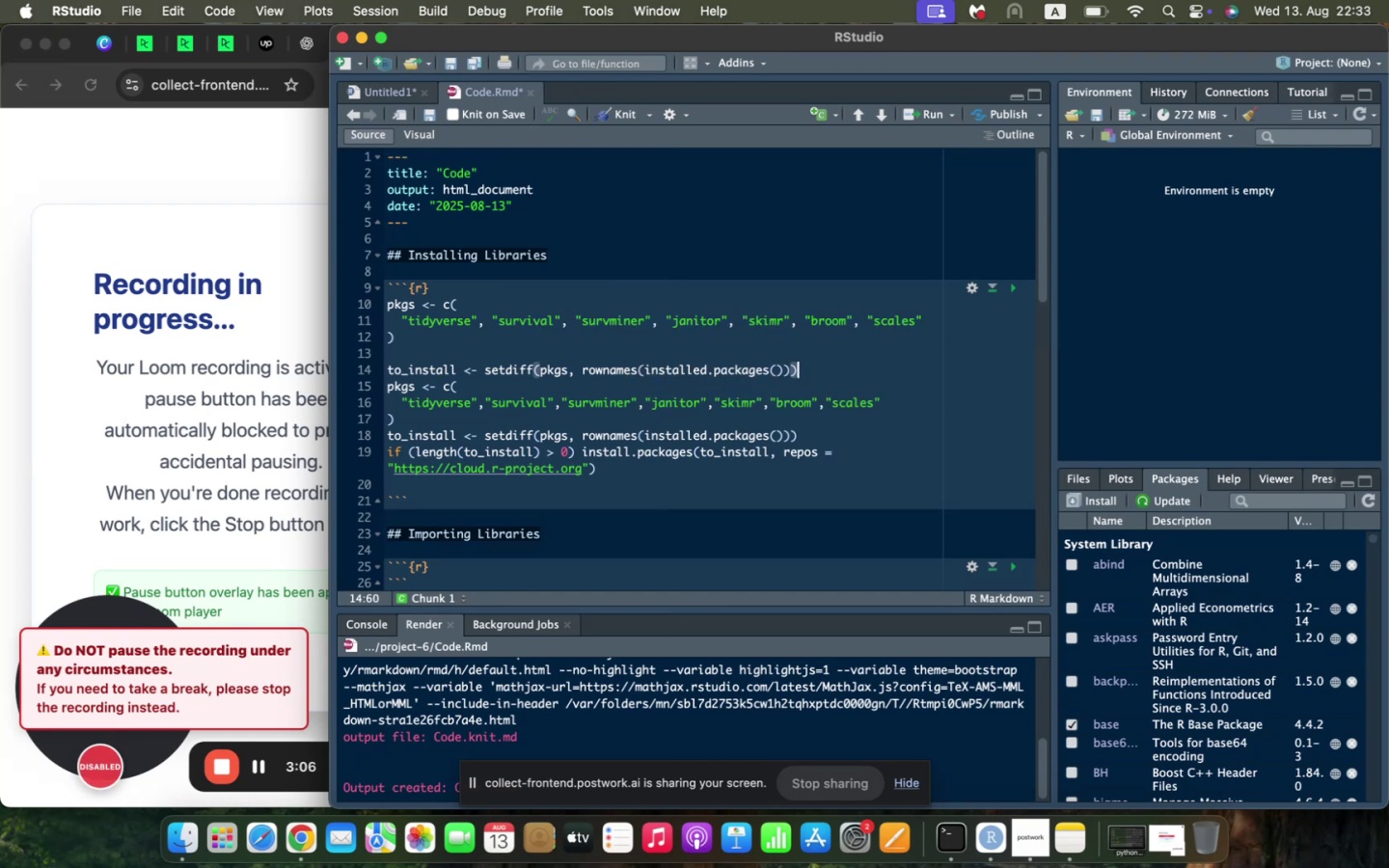 
key(Enter)
 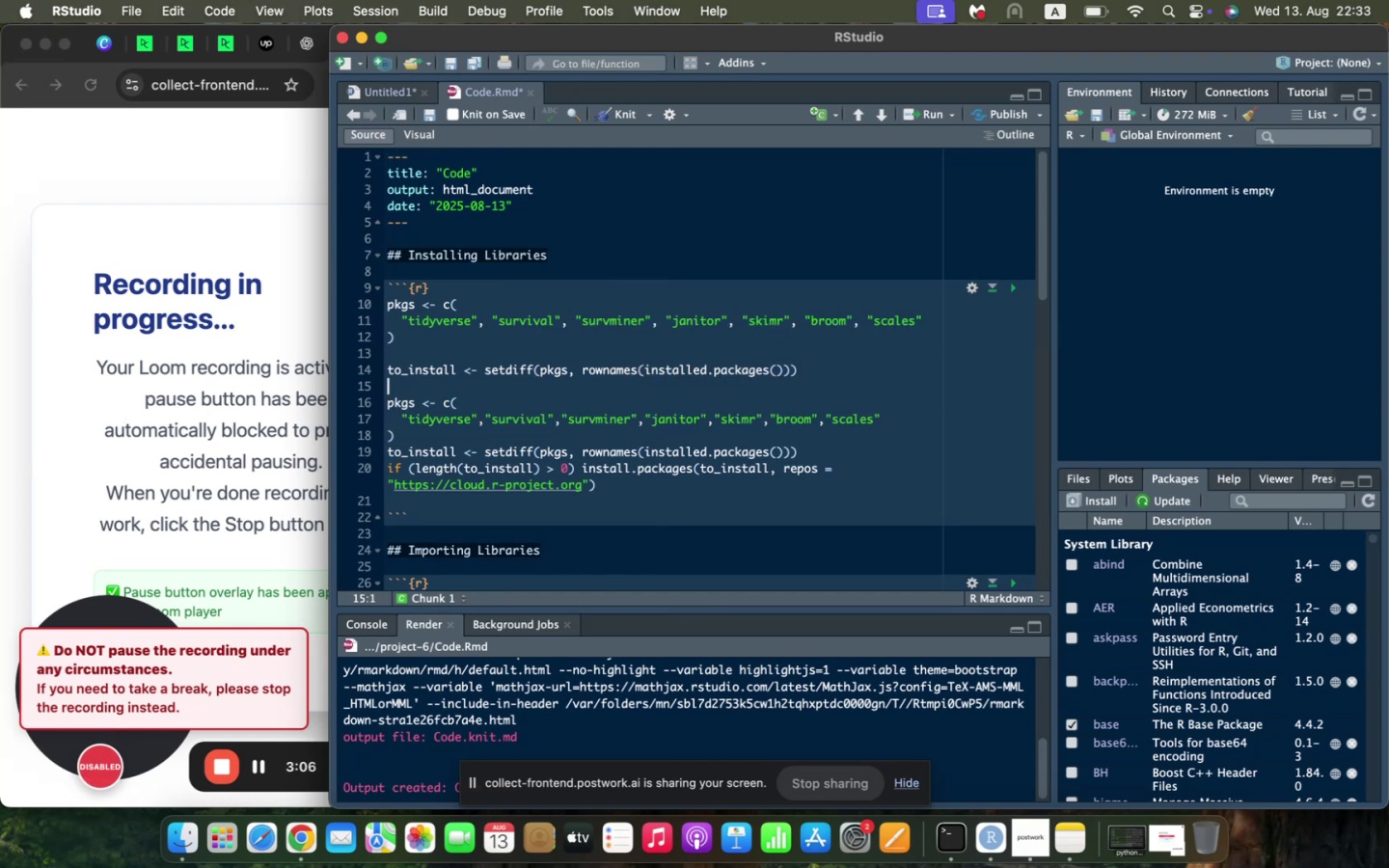 
key(Enter)
 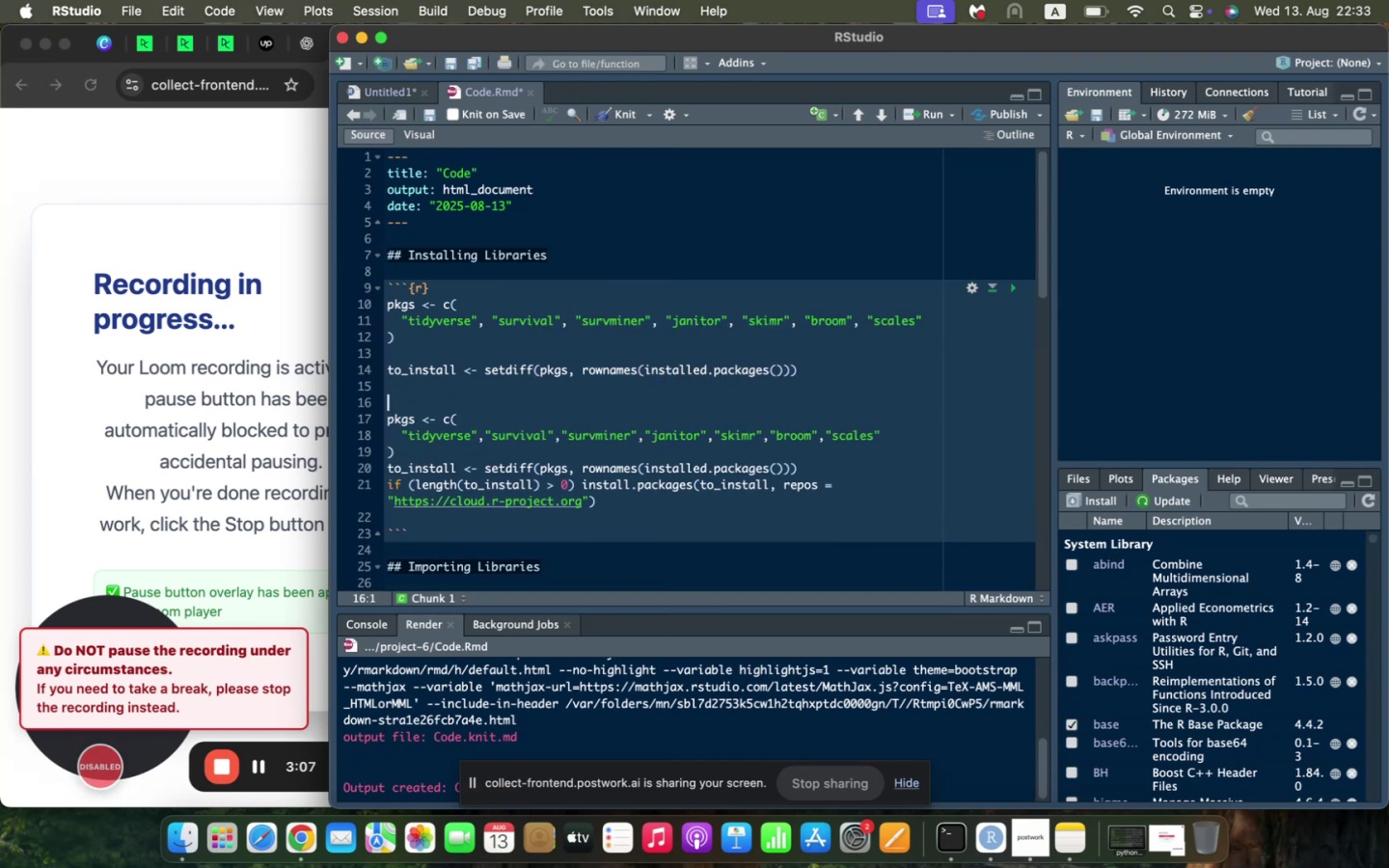 
type(if(length )
key(Backspace)
key(Backspace)
key(Backspace)
key(Backspace)
key(Backspace)
key(Backspace)
key(Backspace)
type(length(to_install)
 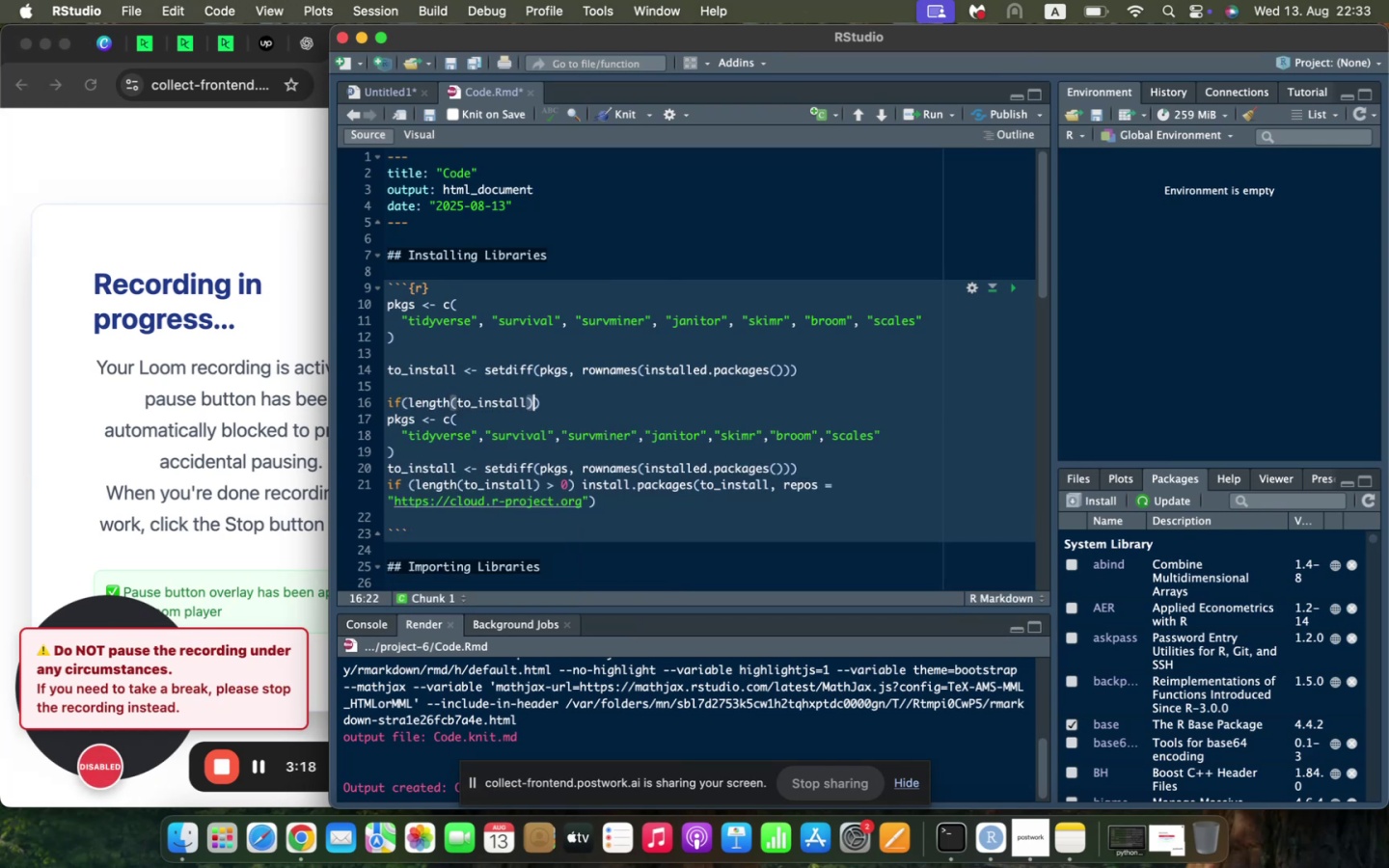 
 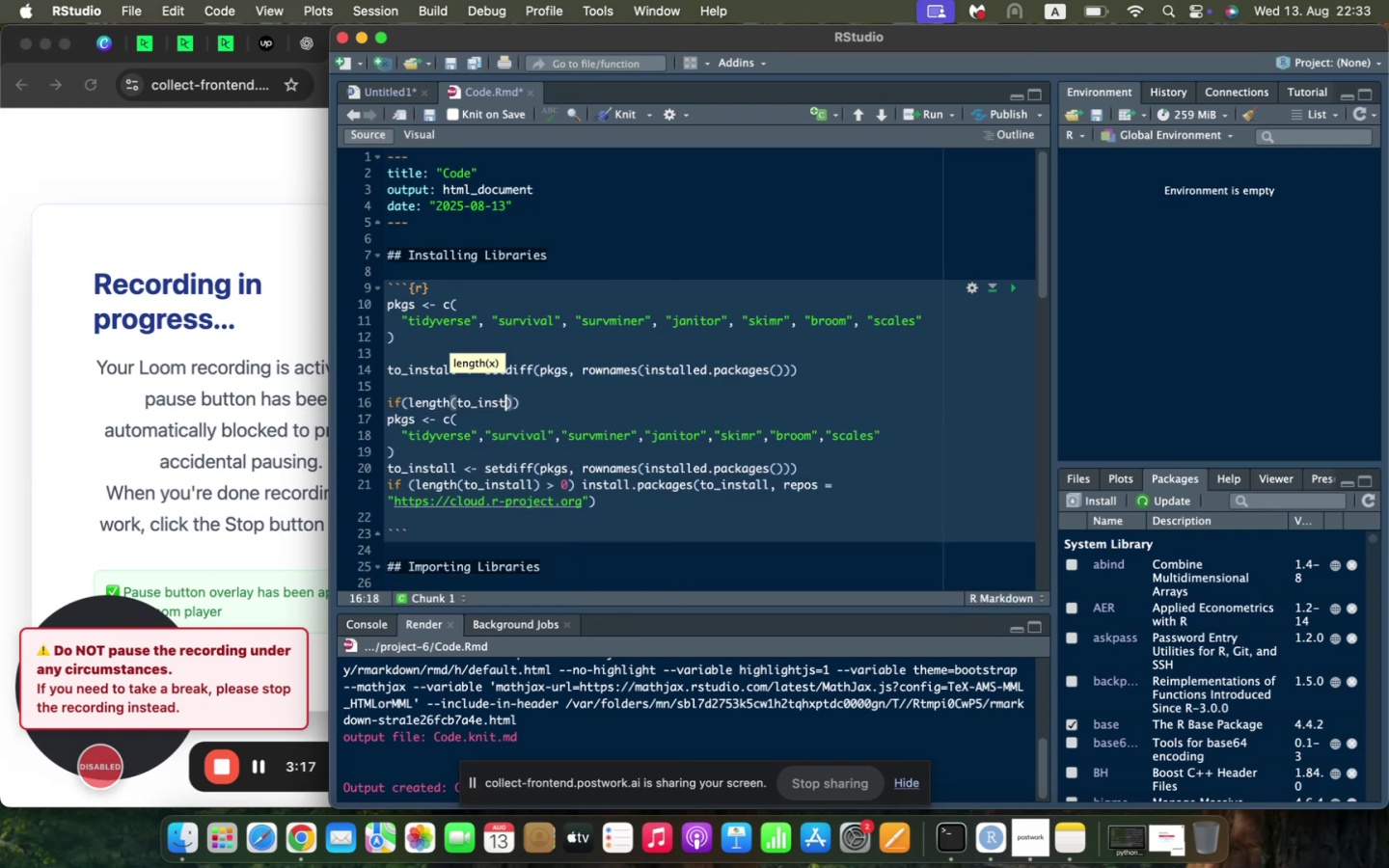 
key(ArrowRight)
 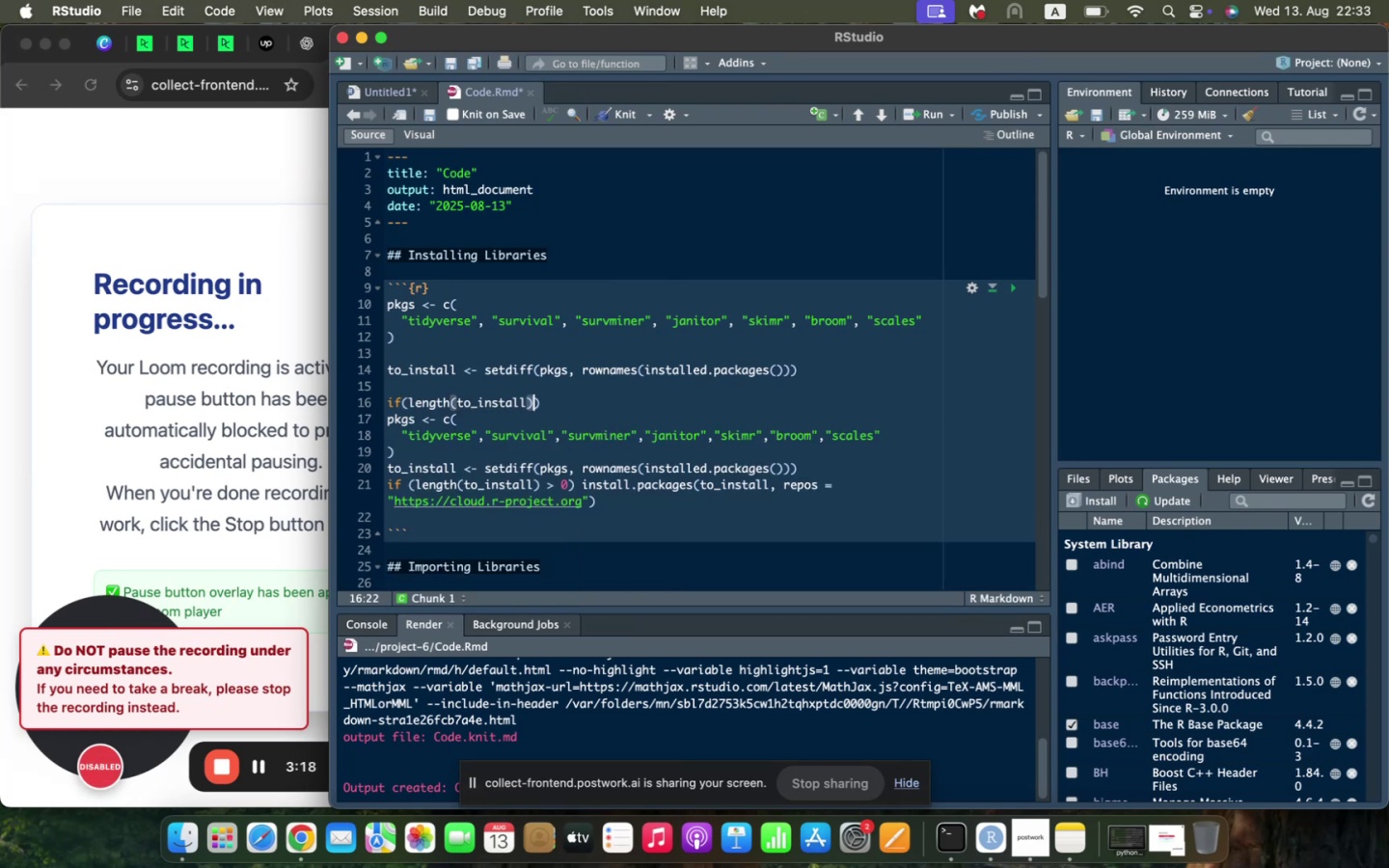 
key(Space)
 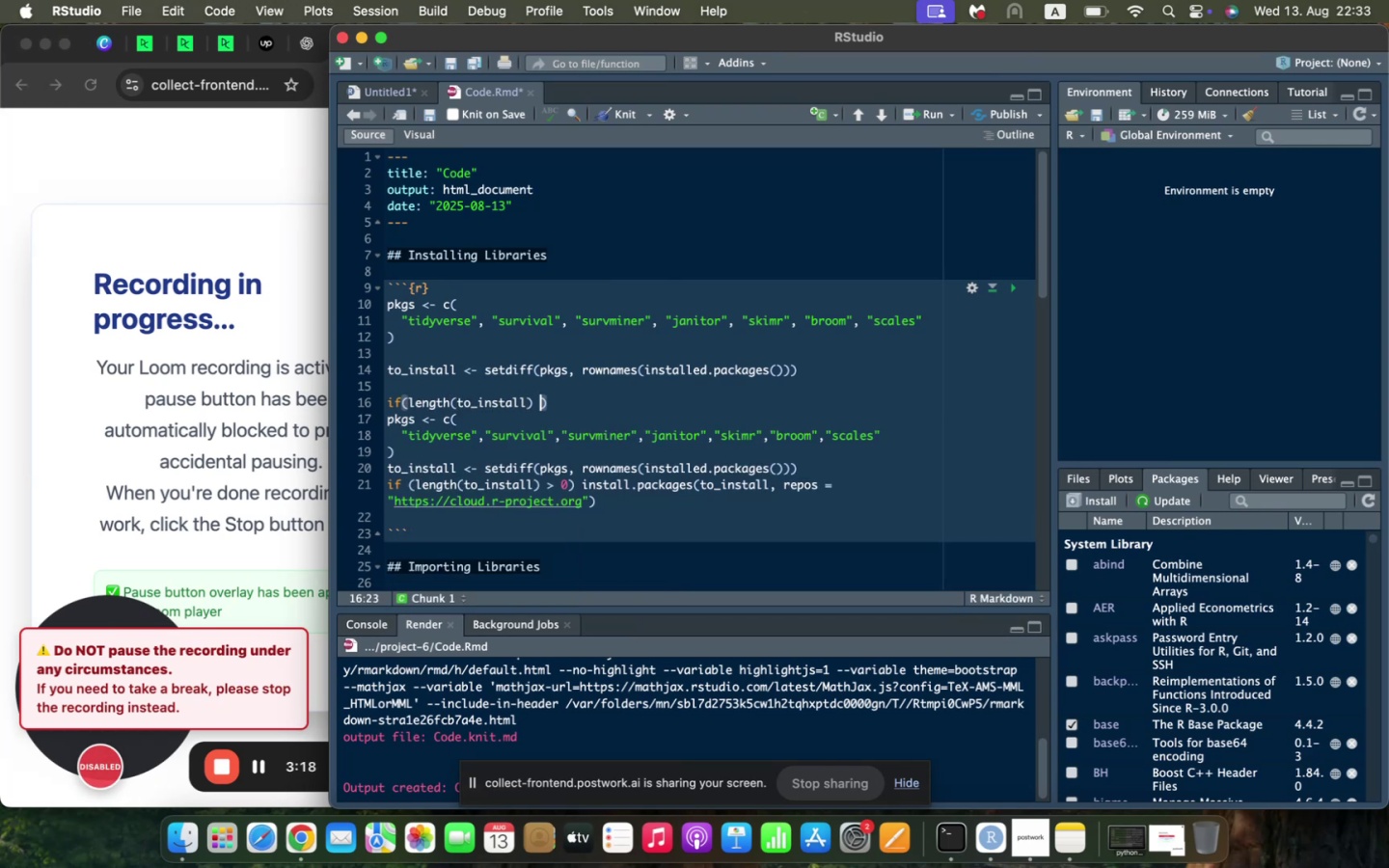 
key(Shift+ShiftLeft)
 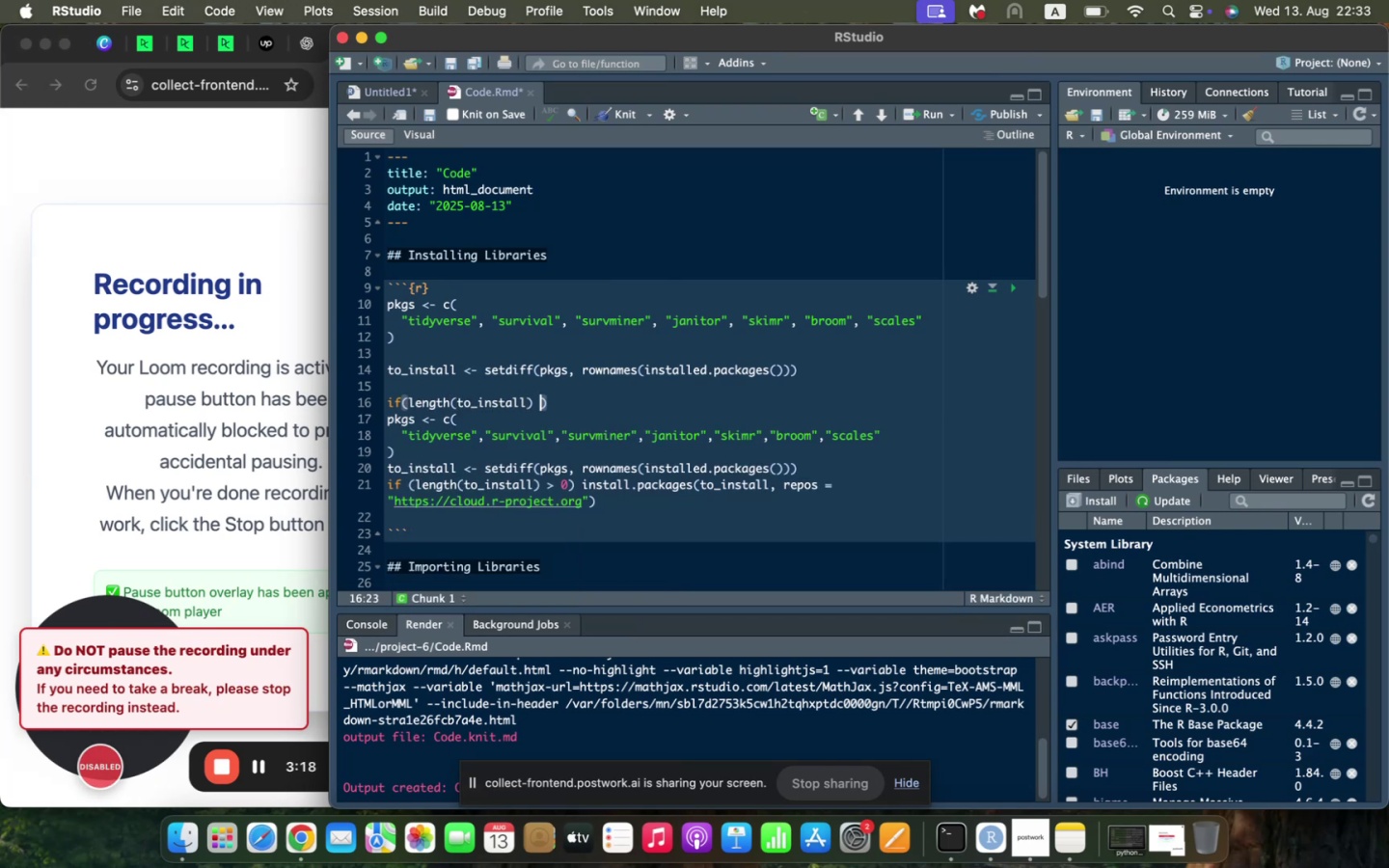 
key(Shift+Period)
 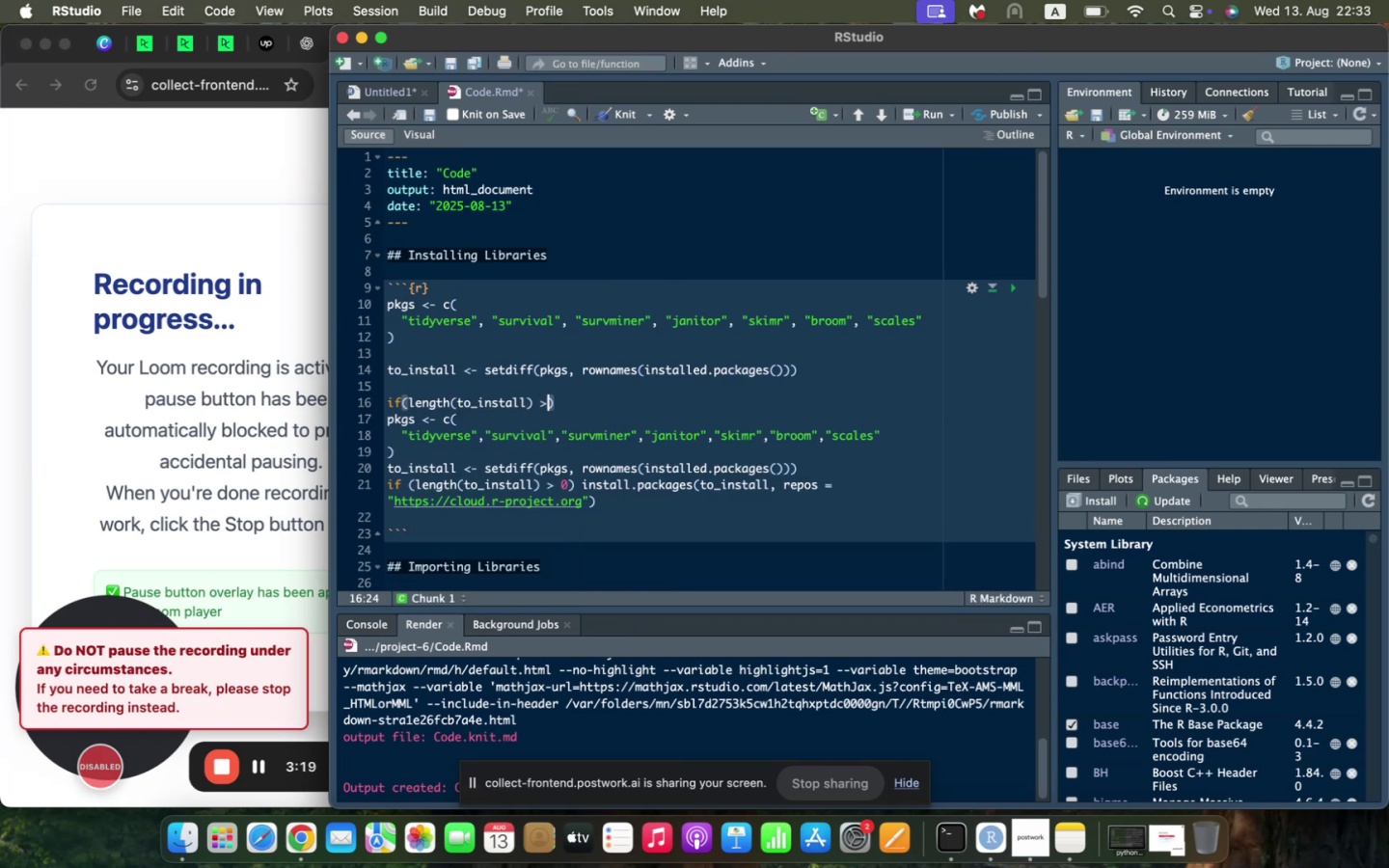 
key(Space)
 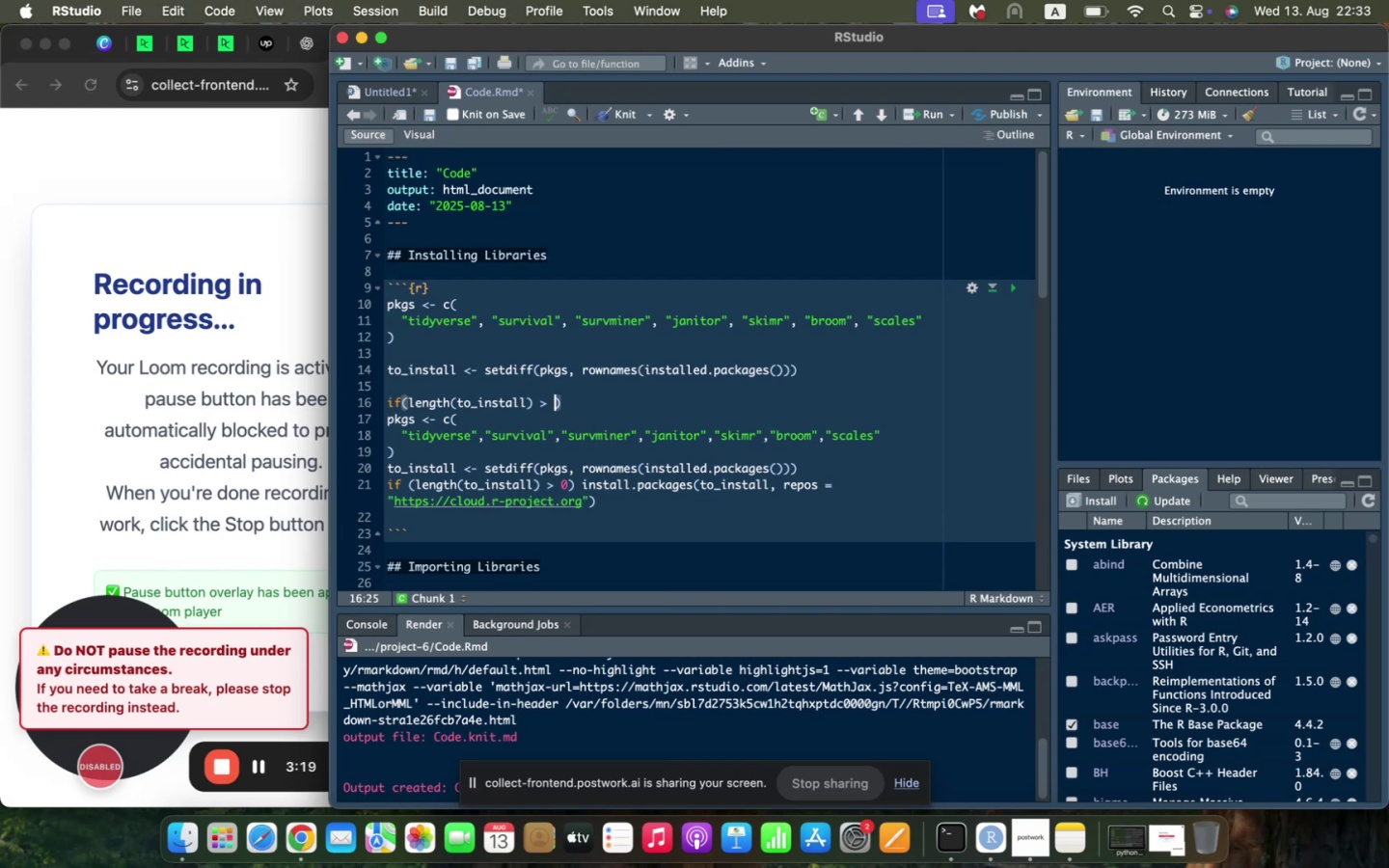 
key(Minus)
 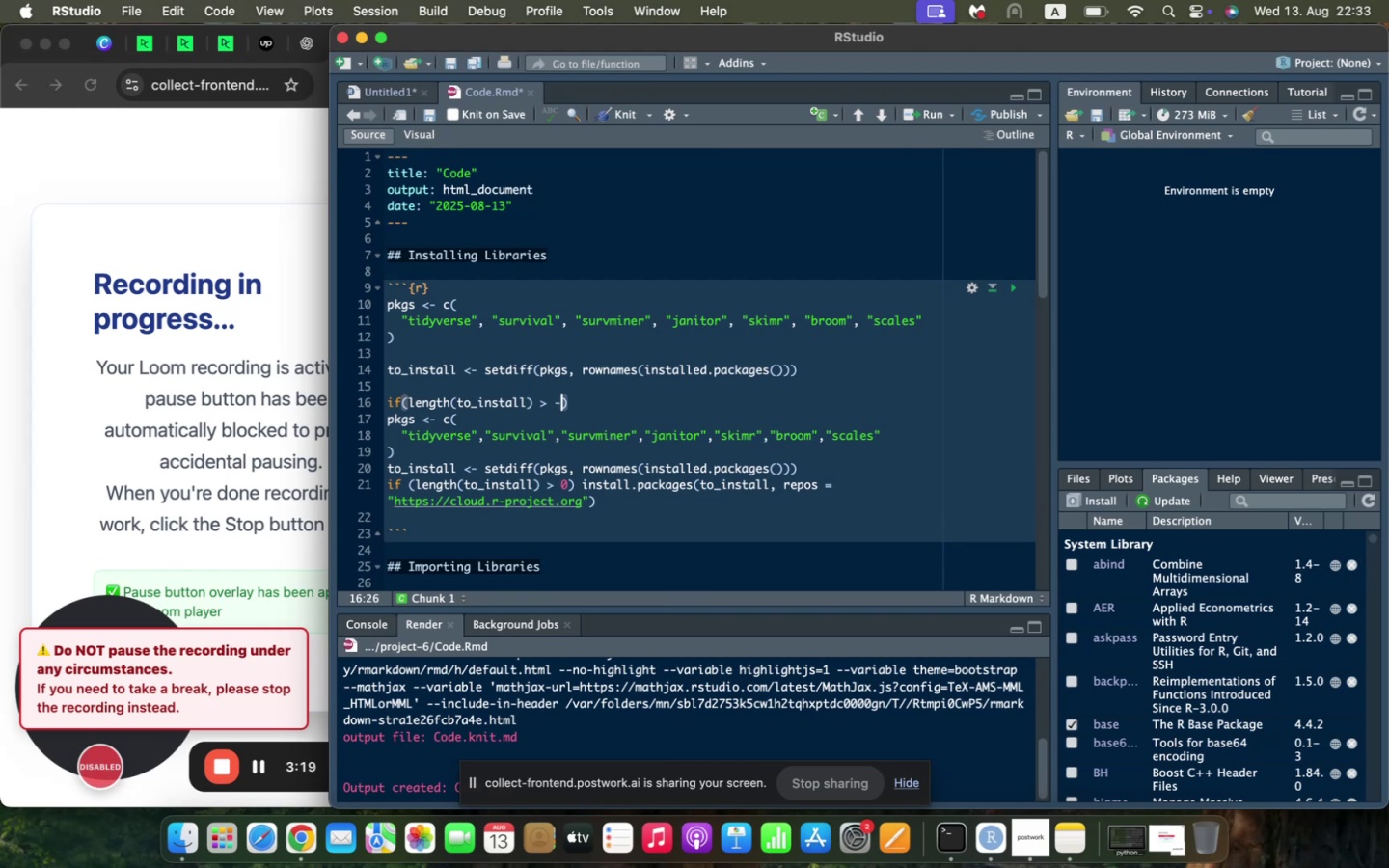 
key(Space)
 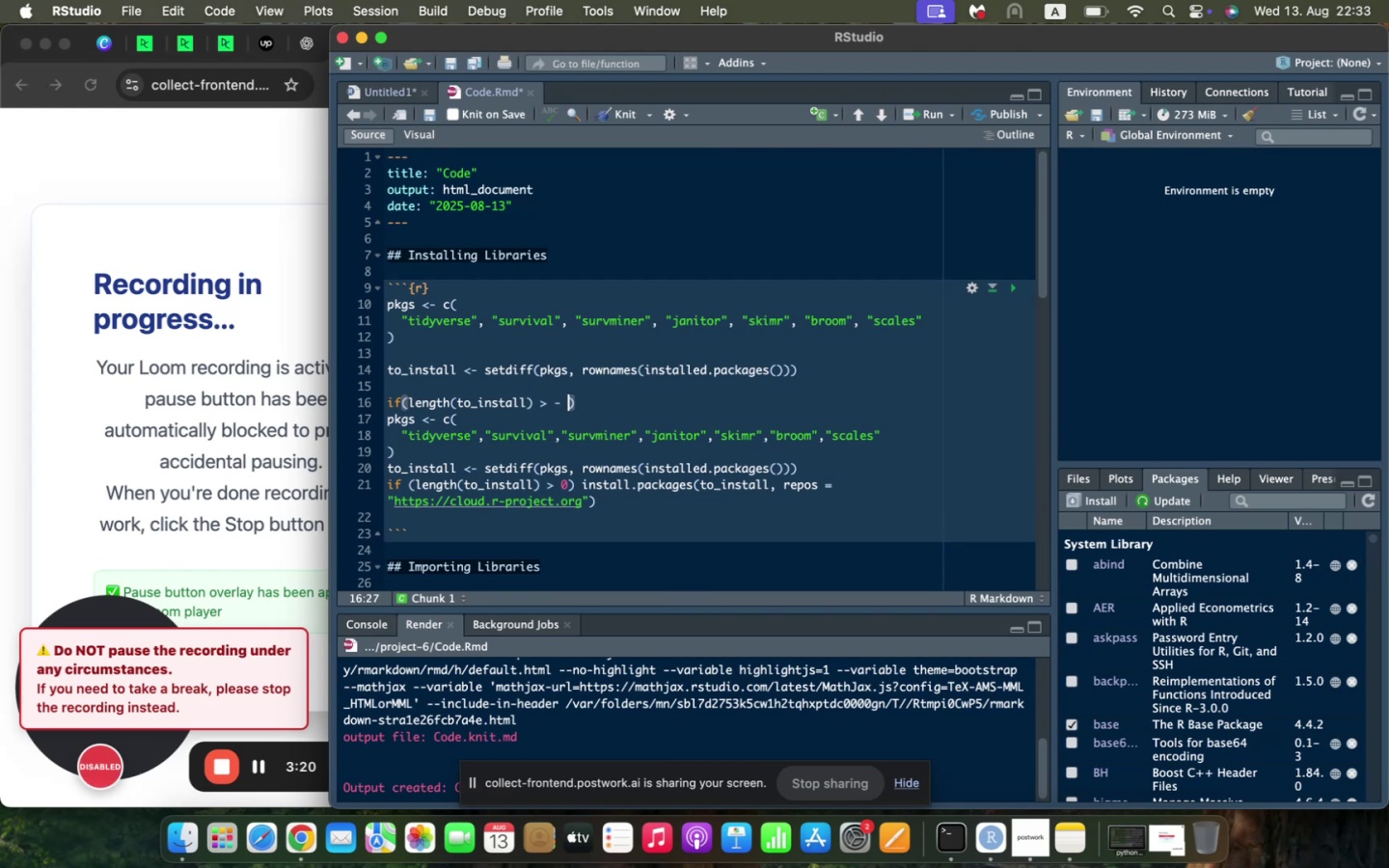 
key(Backspace)
 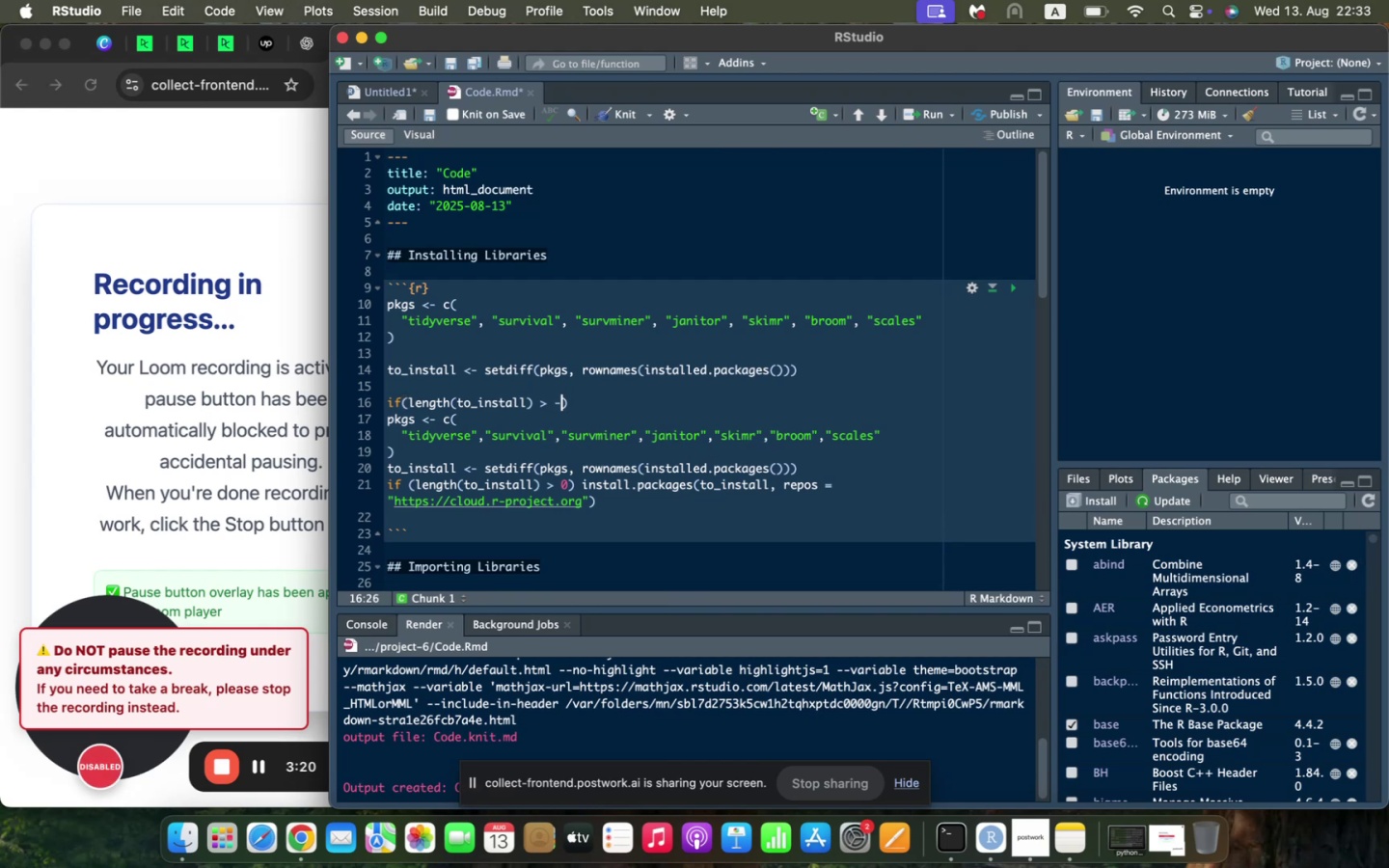 
key(Backspace)
 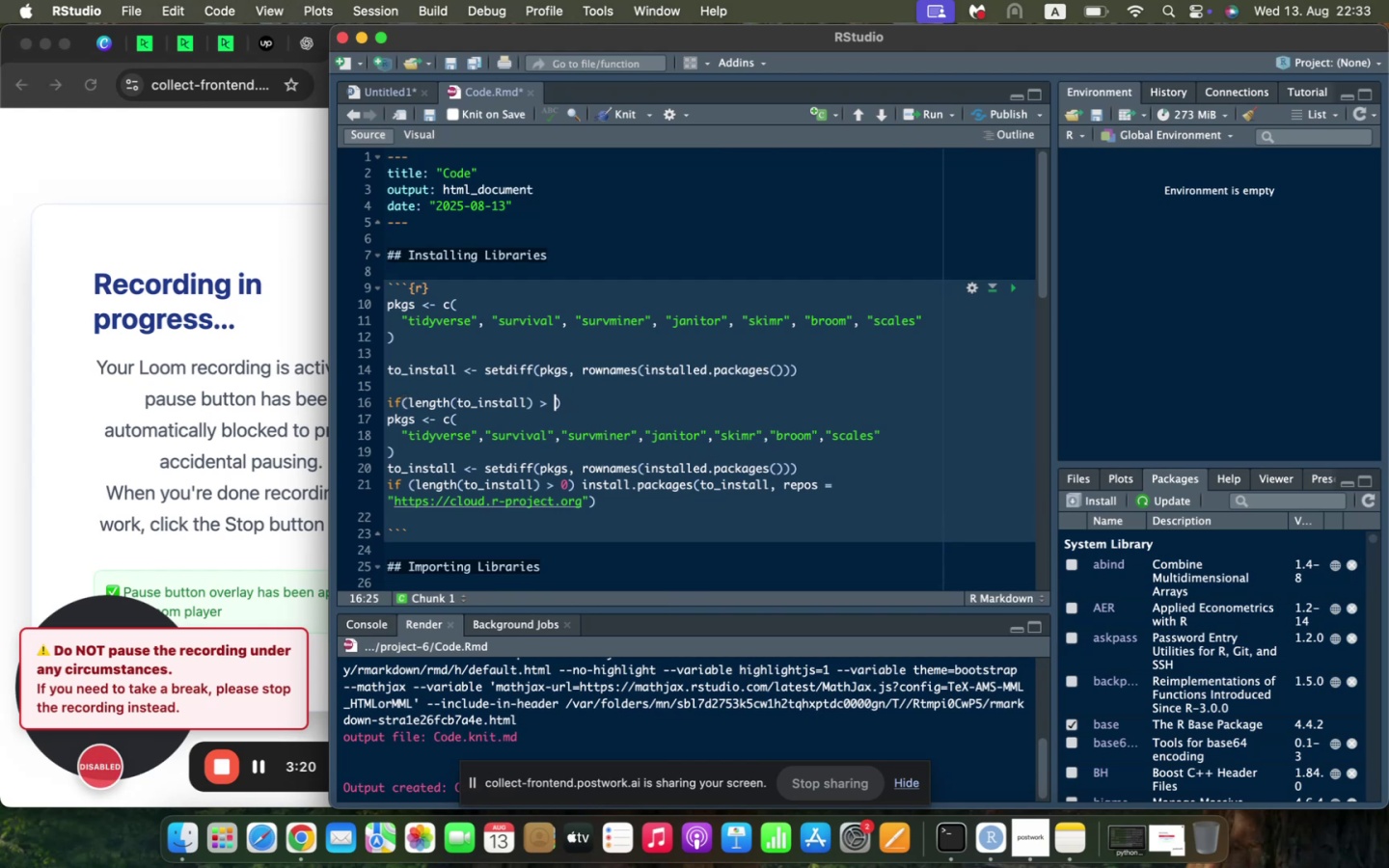 
key(0)
 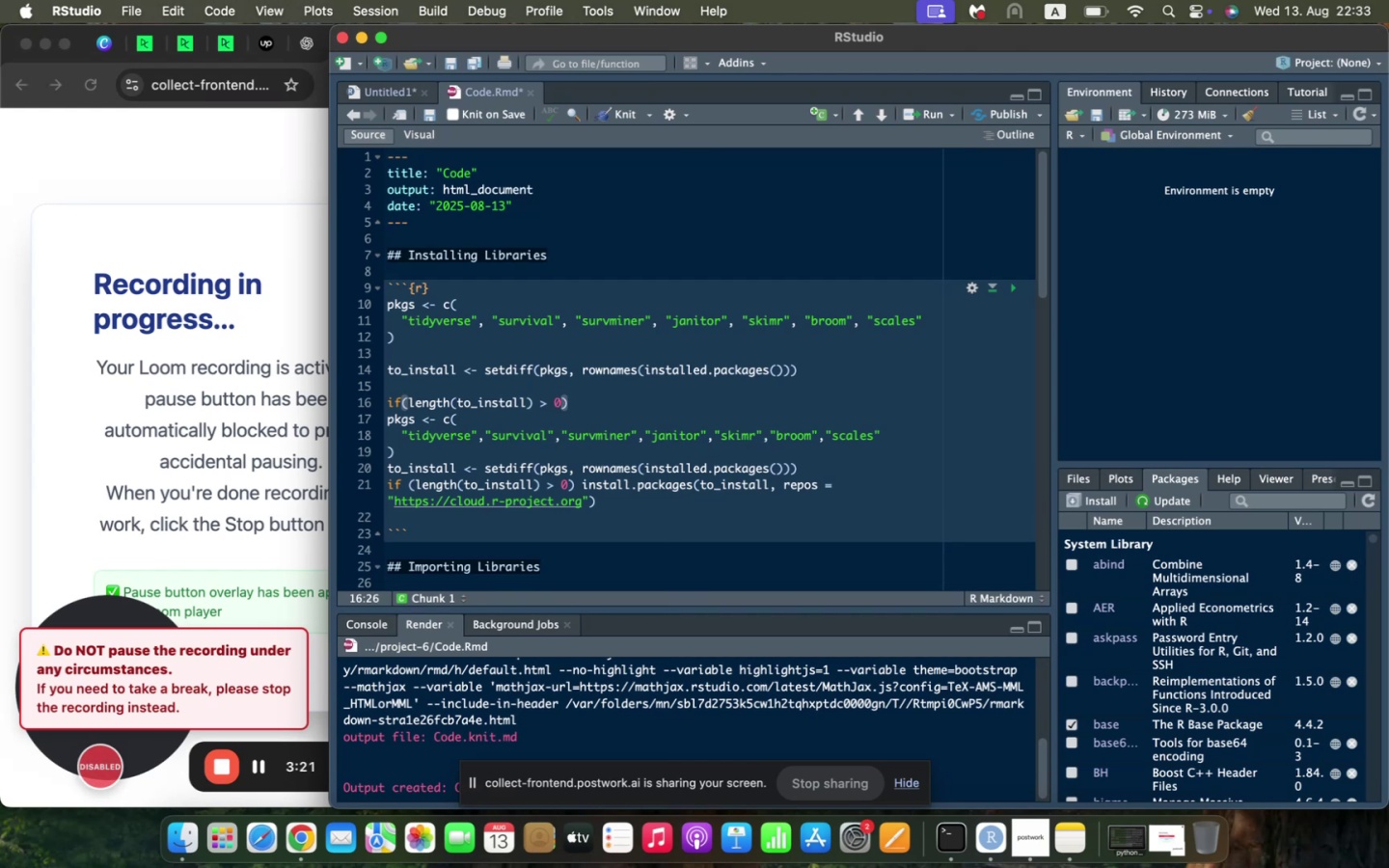 
key(ArrowRight)
 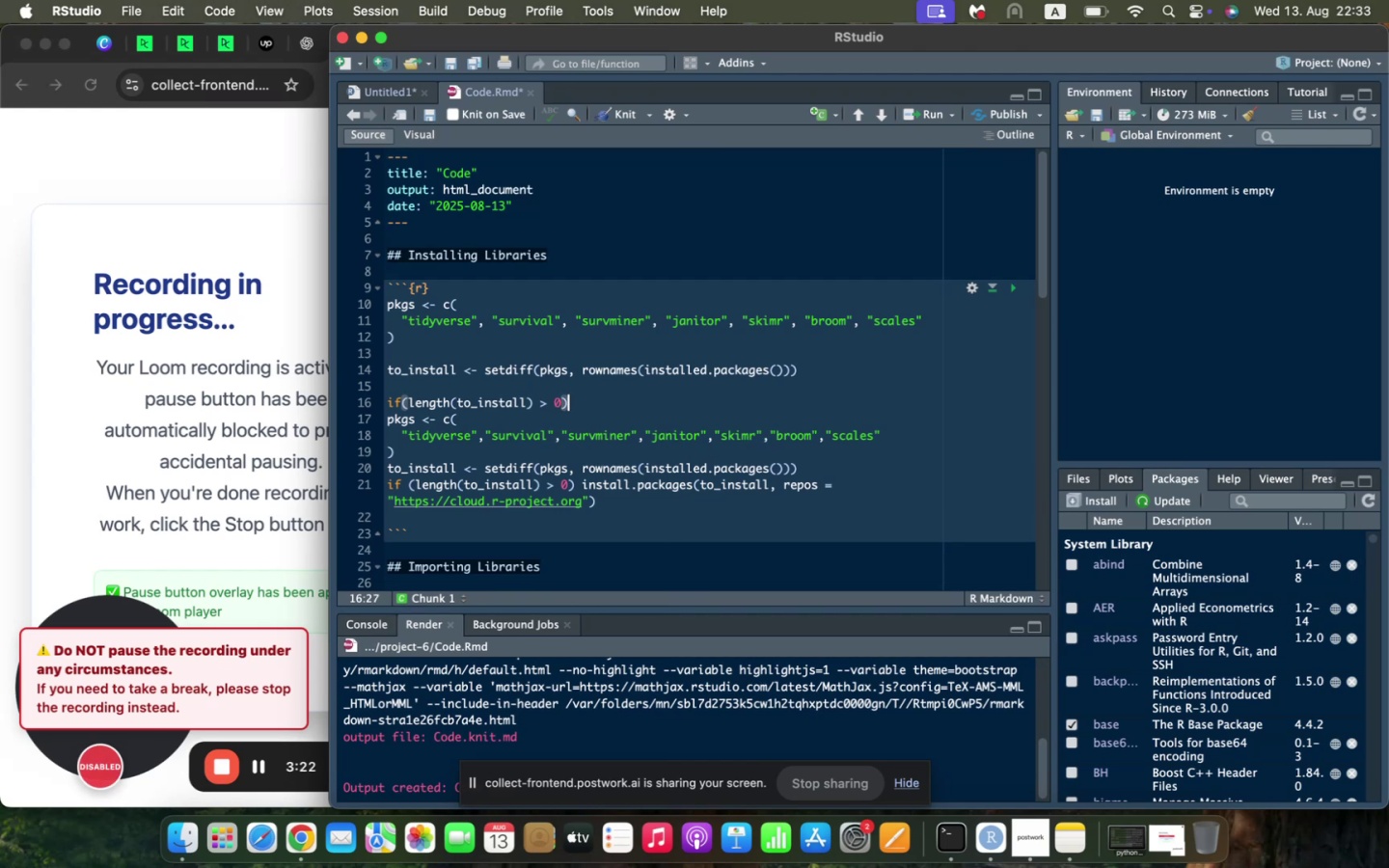 
type( install..)
key(Backspace)
type(packa)
 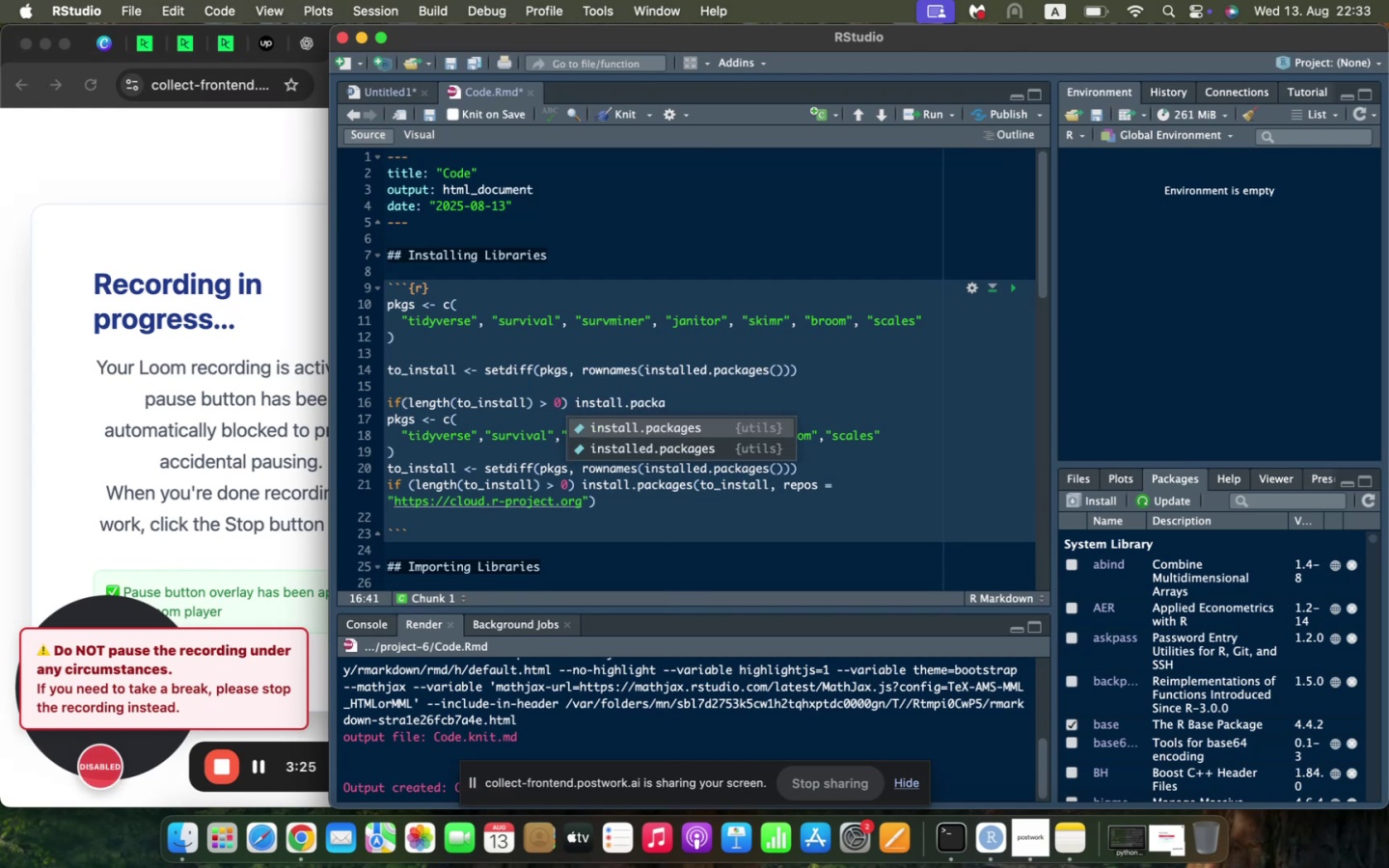 
key(Enter)
 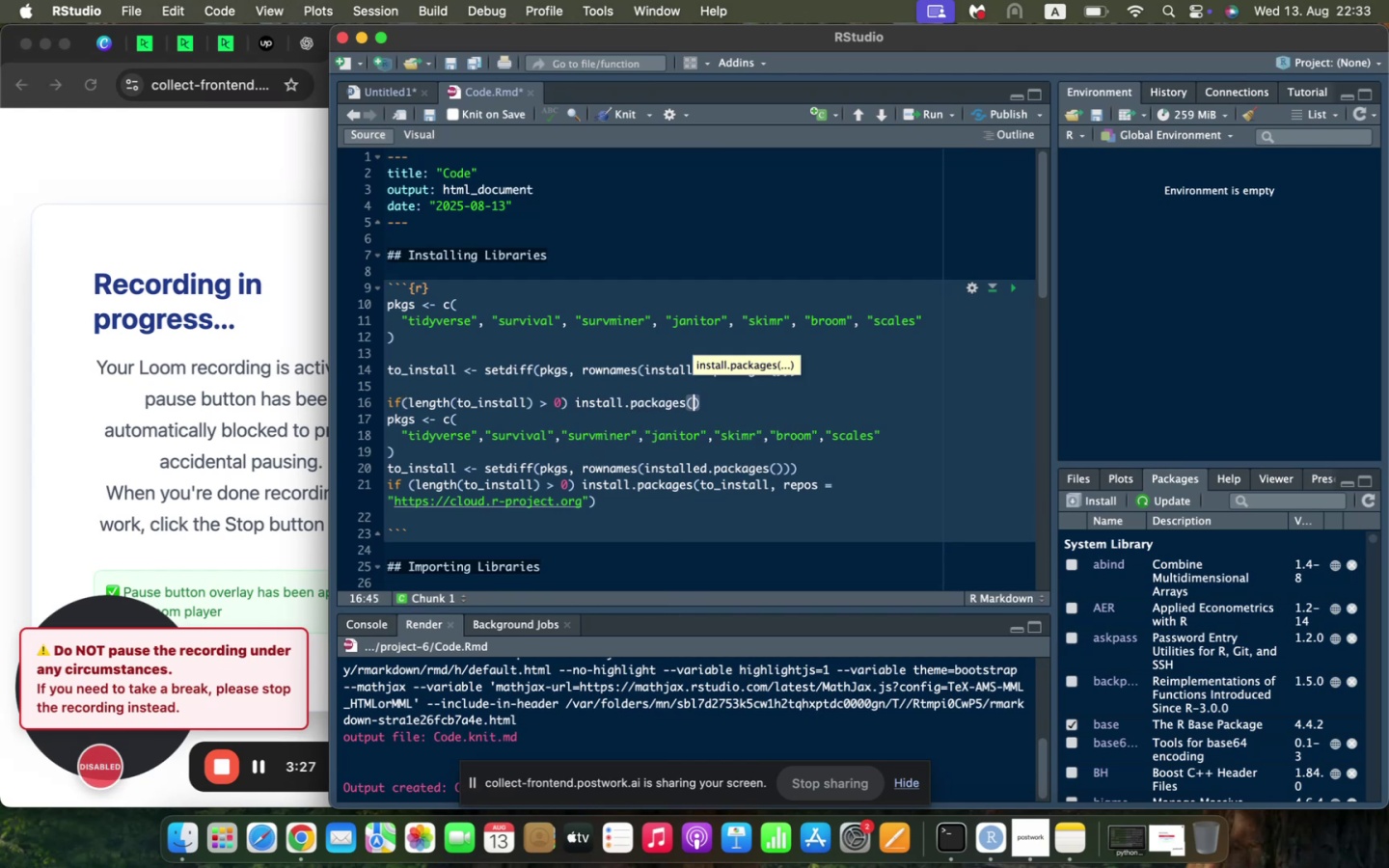 
type(to_install, repos = "https://cloud.r-project.org)
 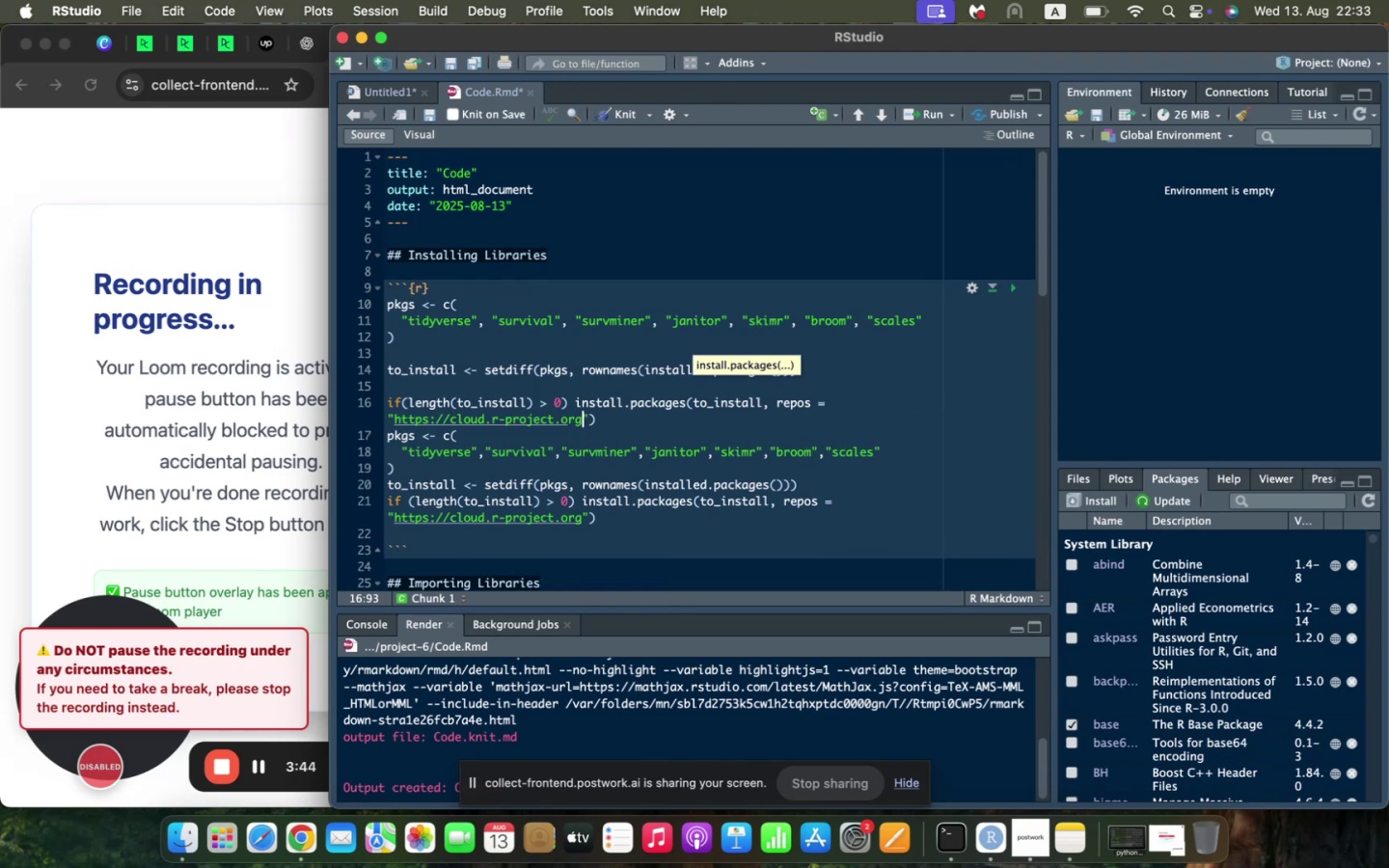 
left_click_drag(start_coordinate=[408, 536], to_coordinate=[367, 438])
 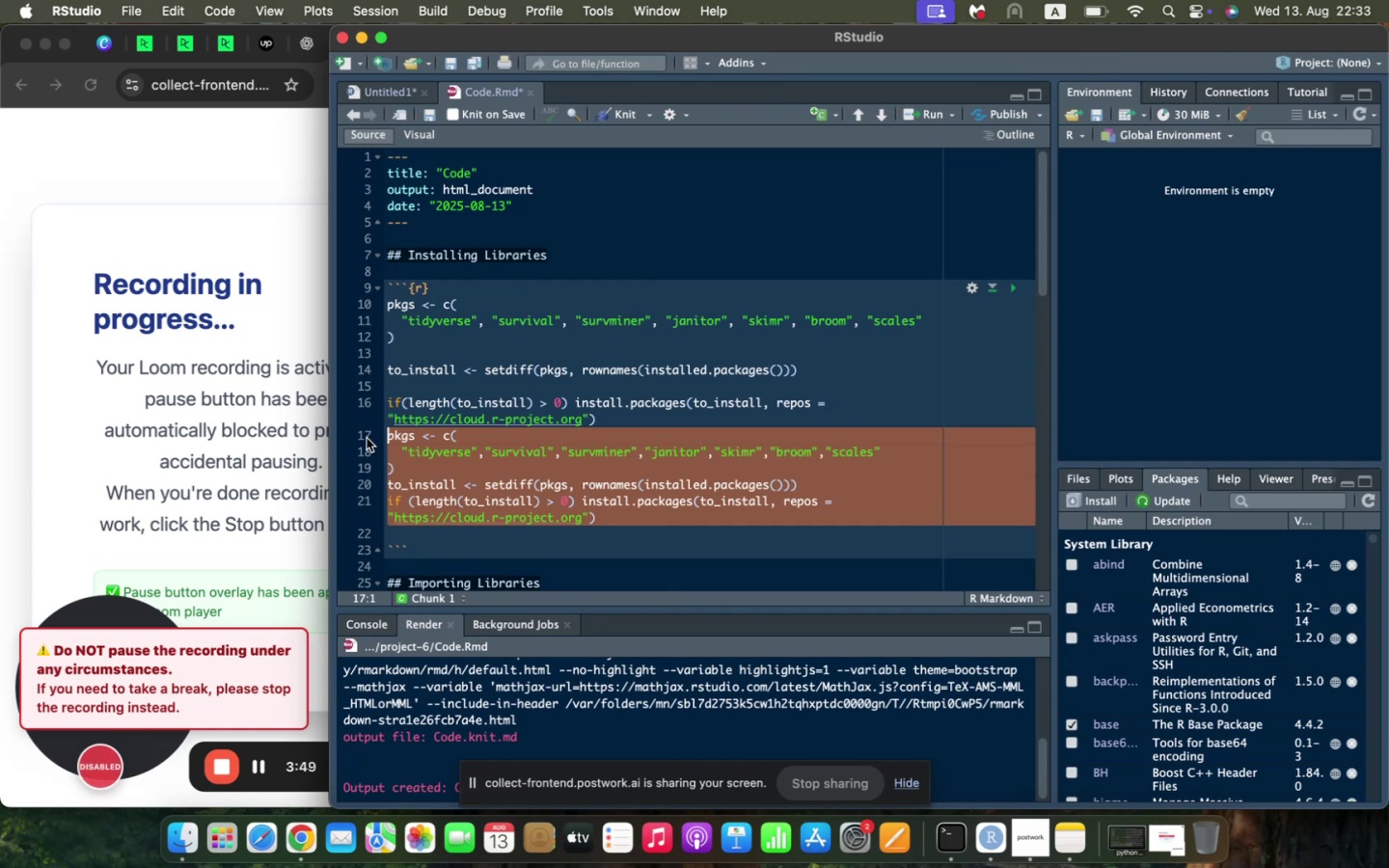 
key(Backspace)
 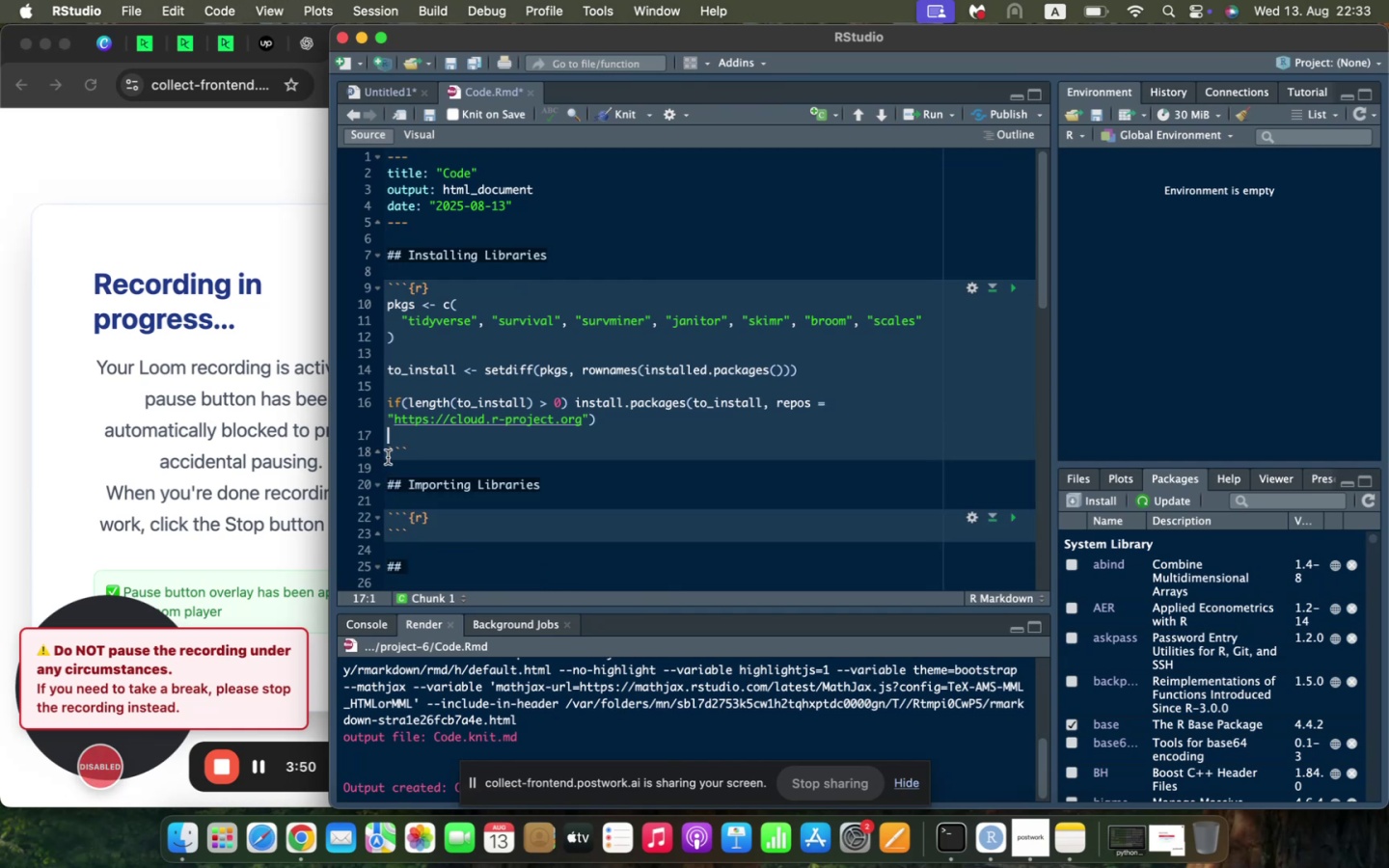 
key(Backspace)
 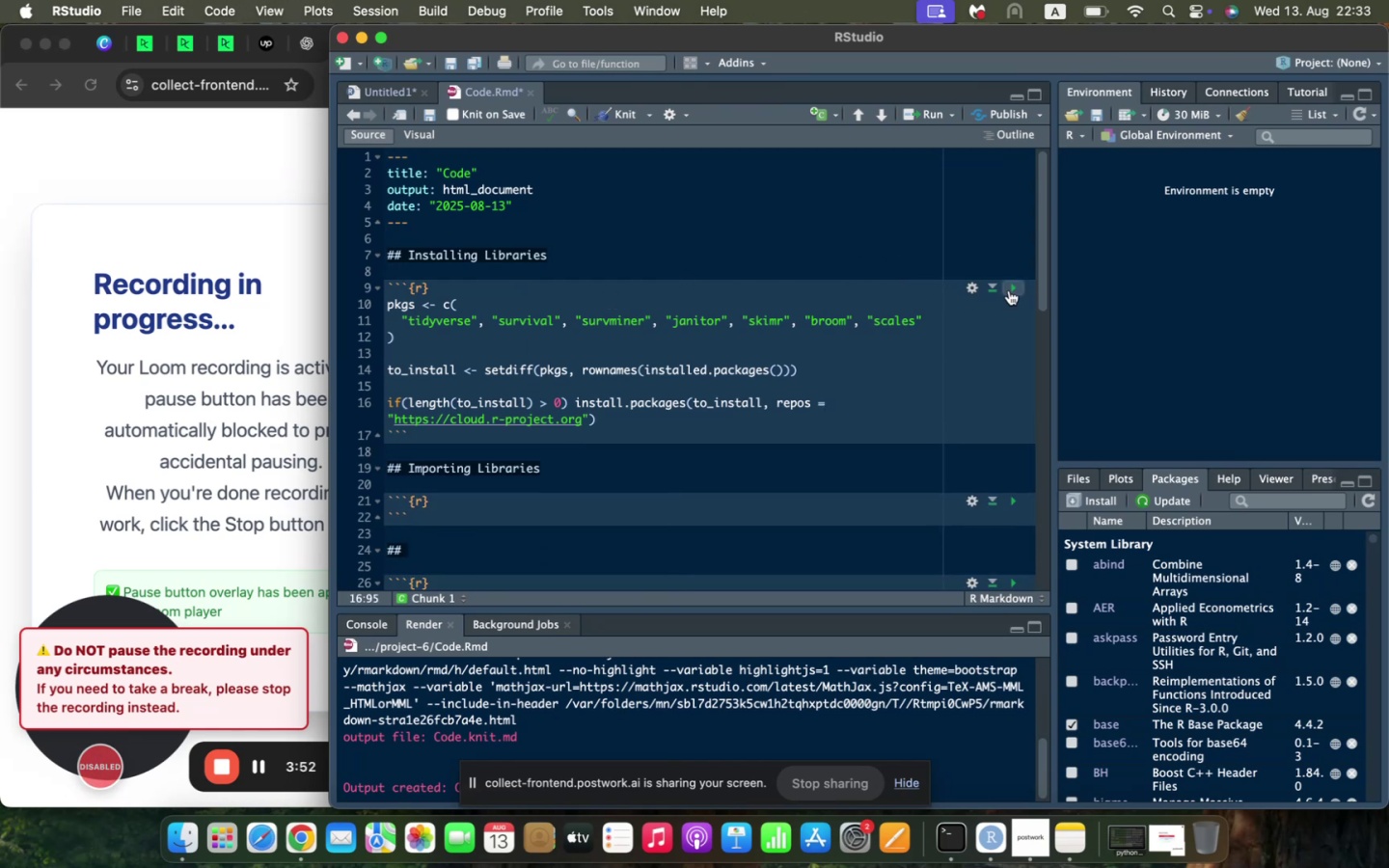 
left_click([1010, 290])
 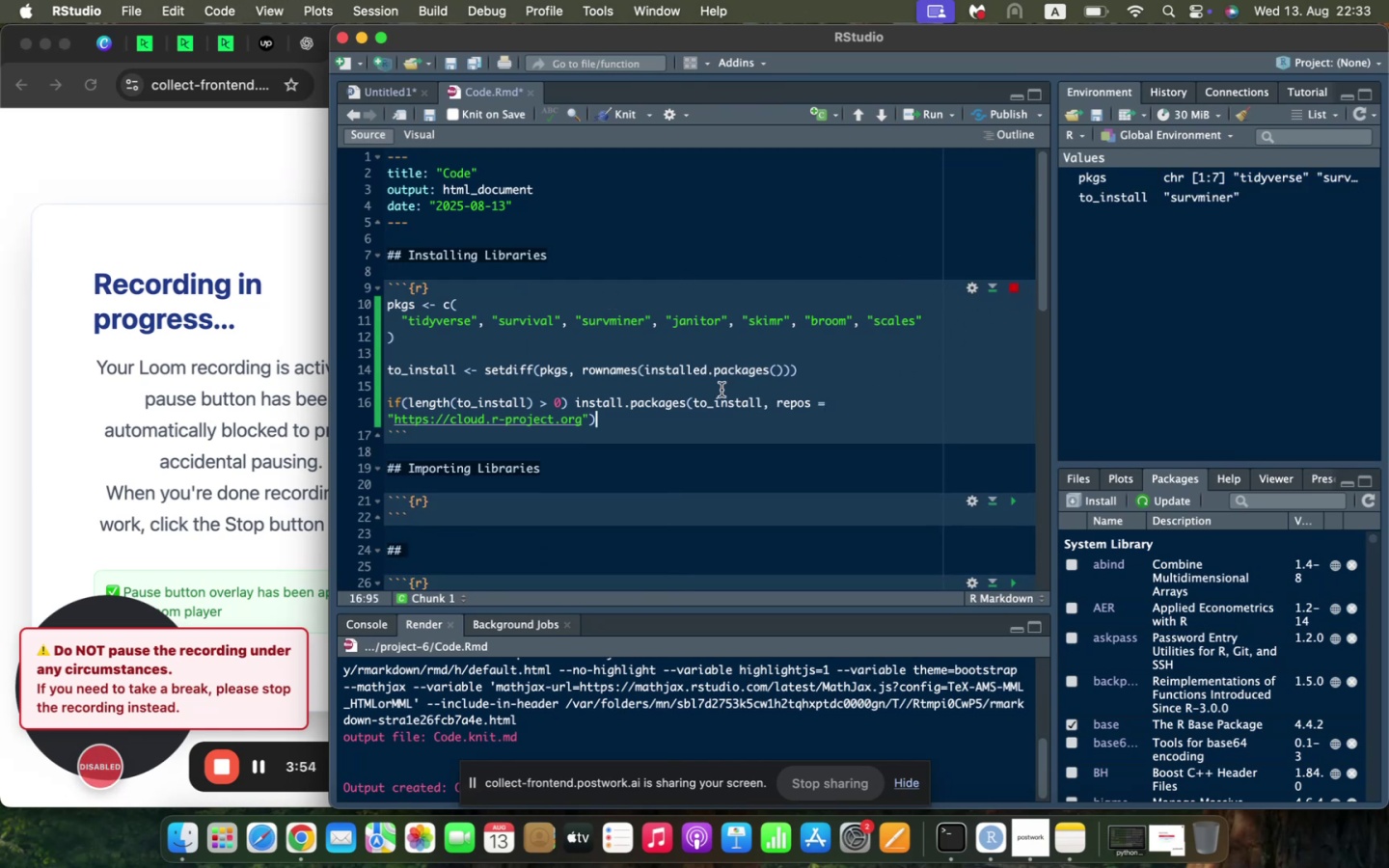 
scroll: coordinate [722, 390], scroll_direction: down, amount: 7.0
 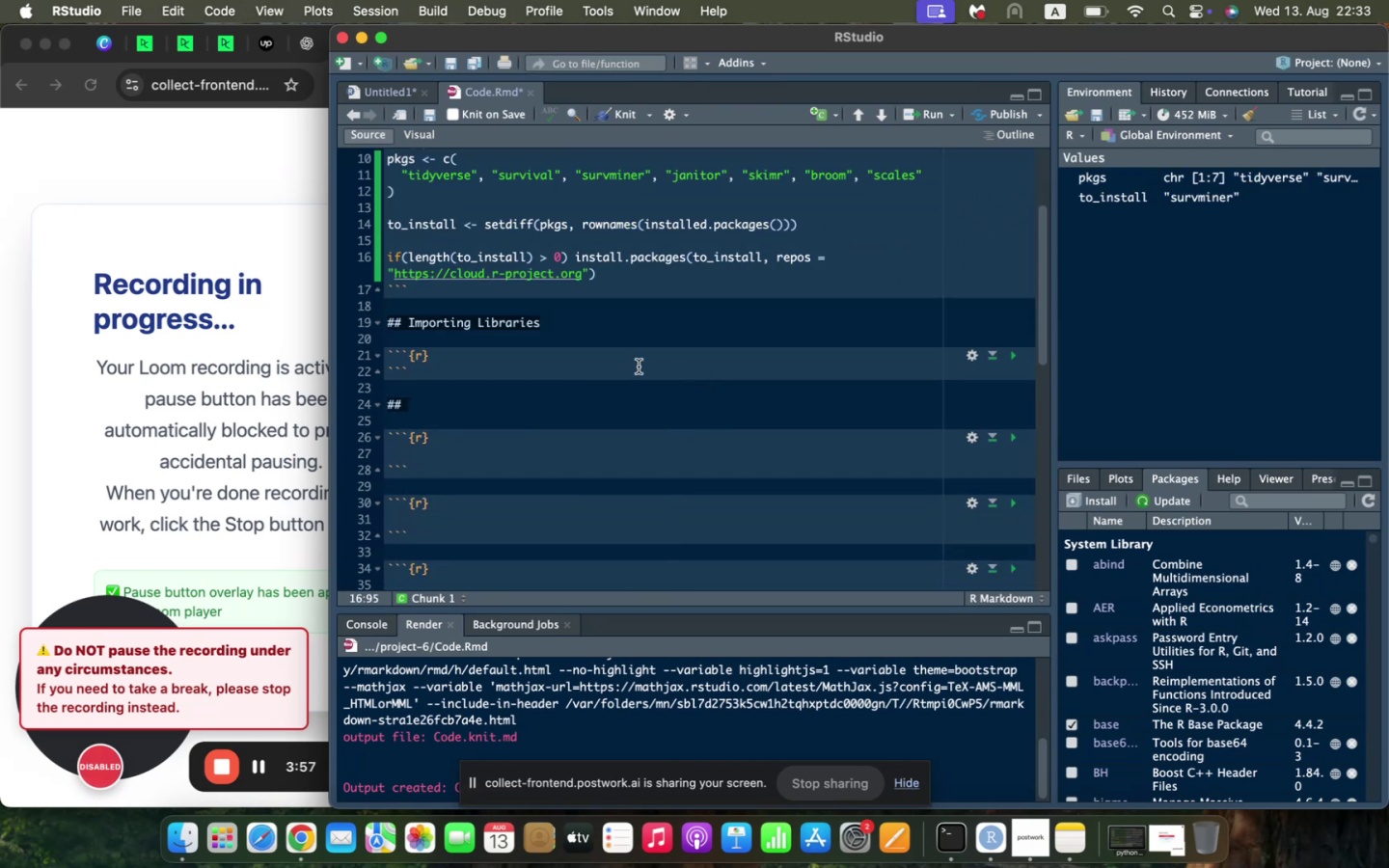 
scroll: coordinate [480, 336], scroll_direction: up, amount: 4.0
 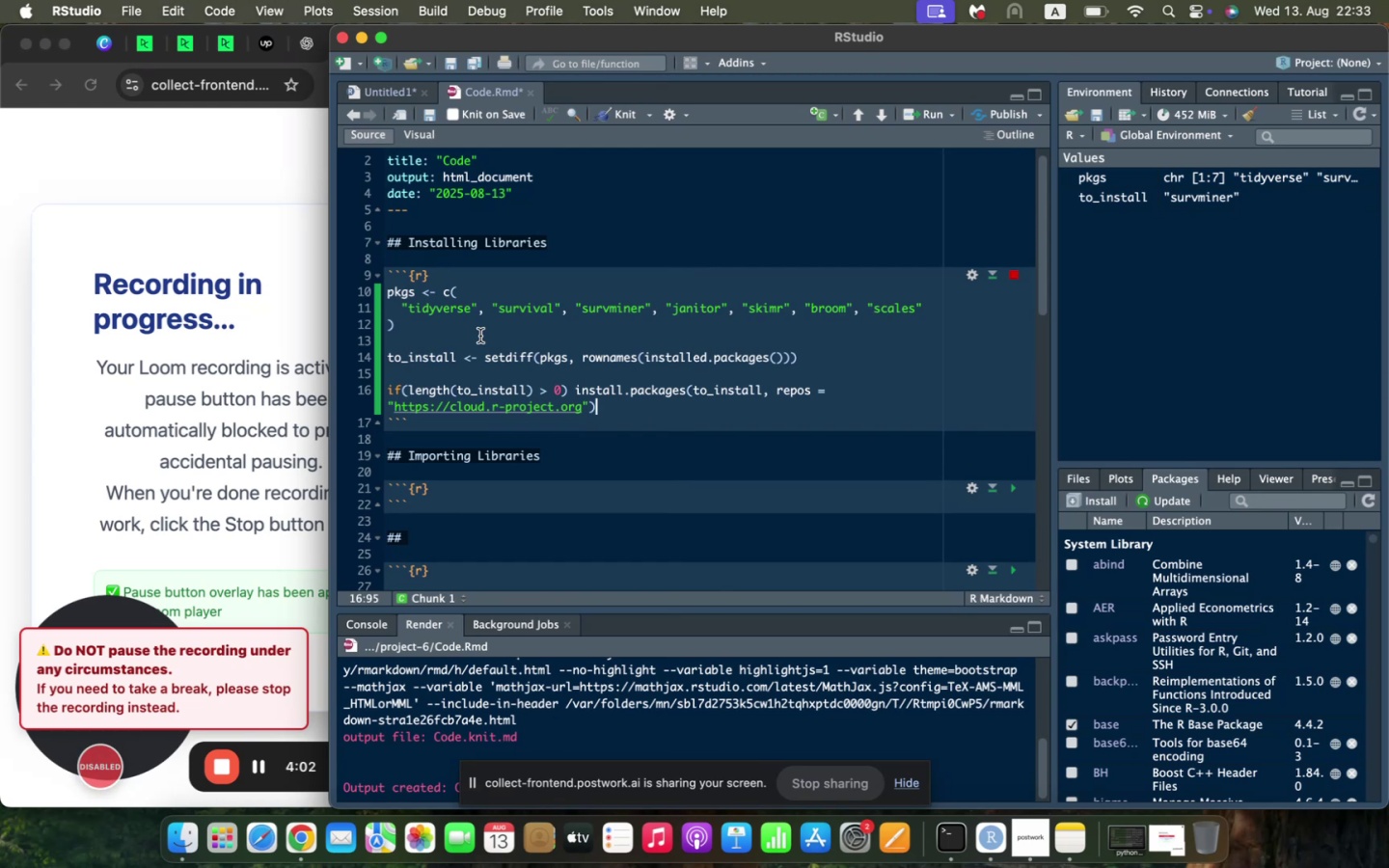 
wait(5.48)
 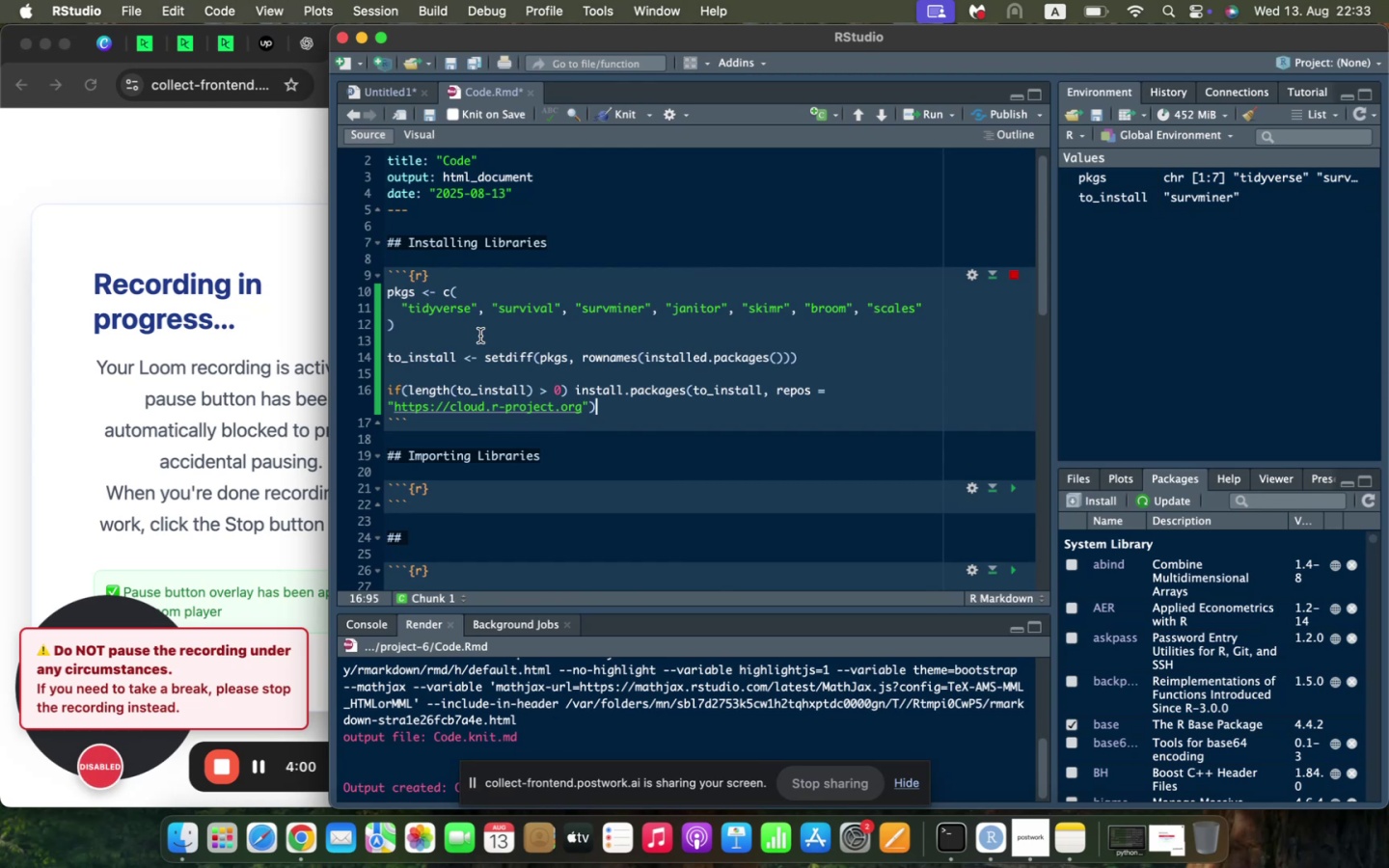 
scroll: coordinate [481, 337], scroll_direction: down, amount: 17.0
 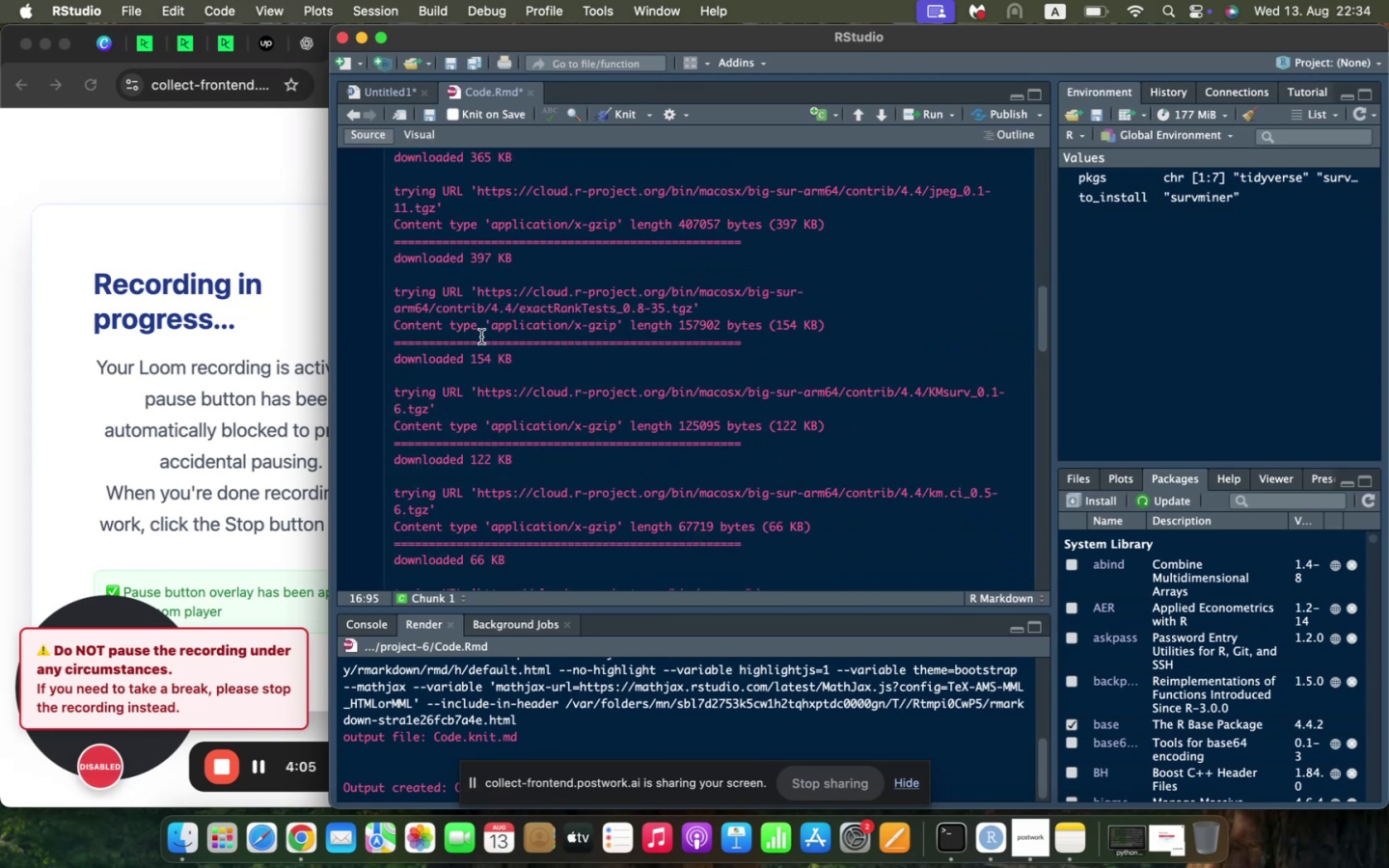 
scroll: coordinate [481, 337], scroll_direction: up, amount: 22.0
 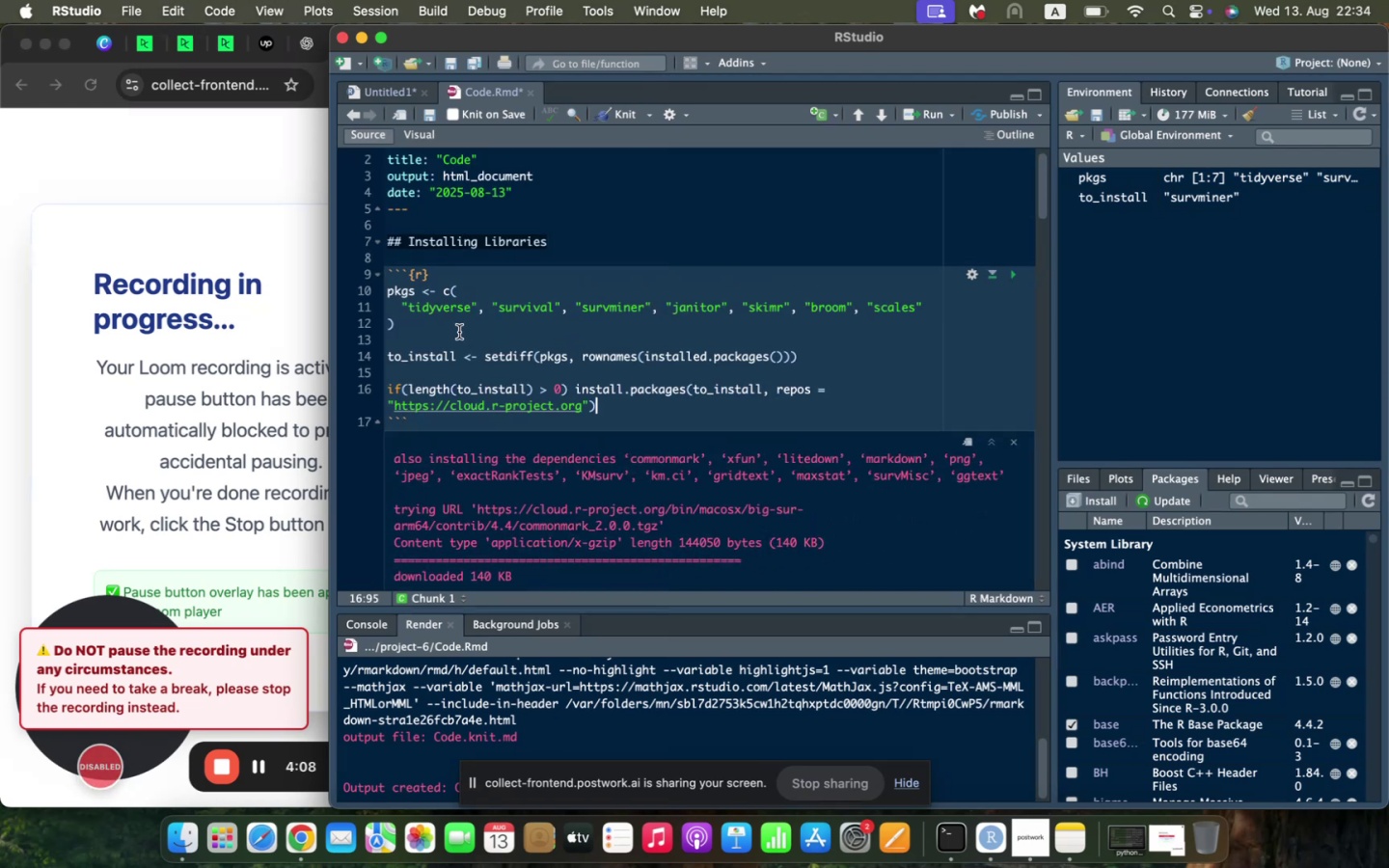 
left_click_drag(start_coordinate=[457, 332], to_coordinate=[372, 297])
 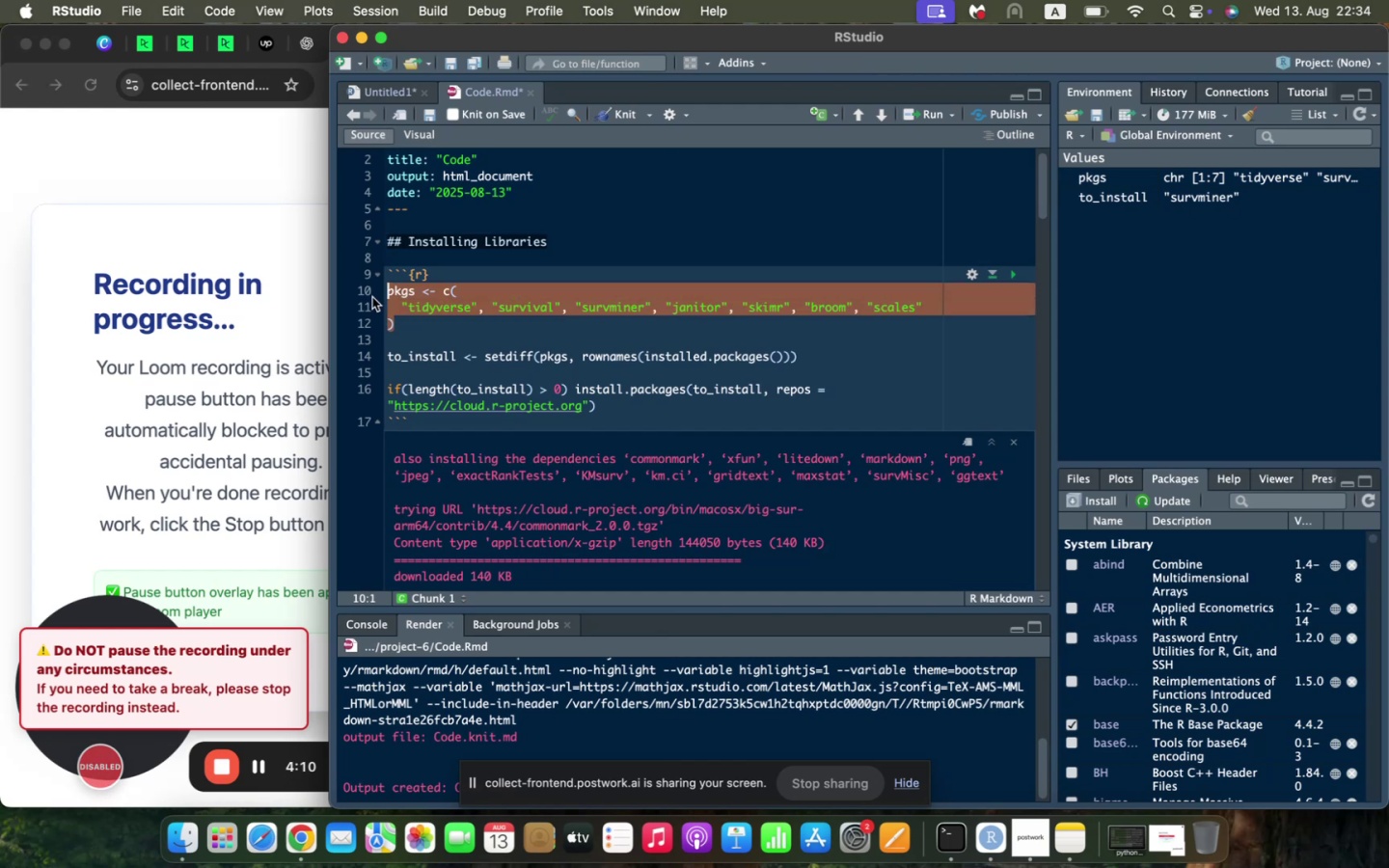 
key(Meta+CommandLeft)
 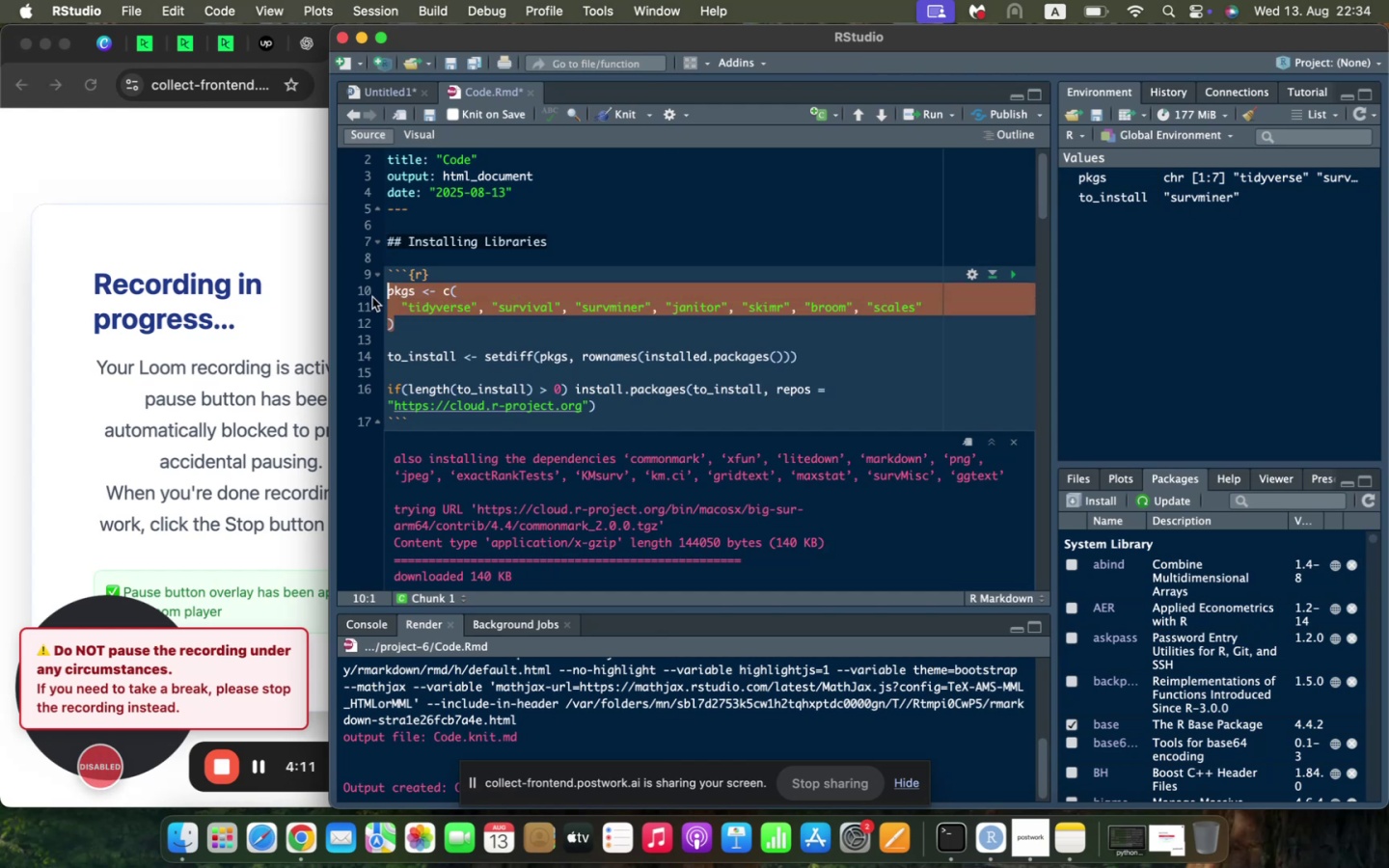 
key(Meta+C)
 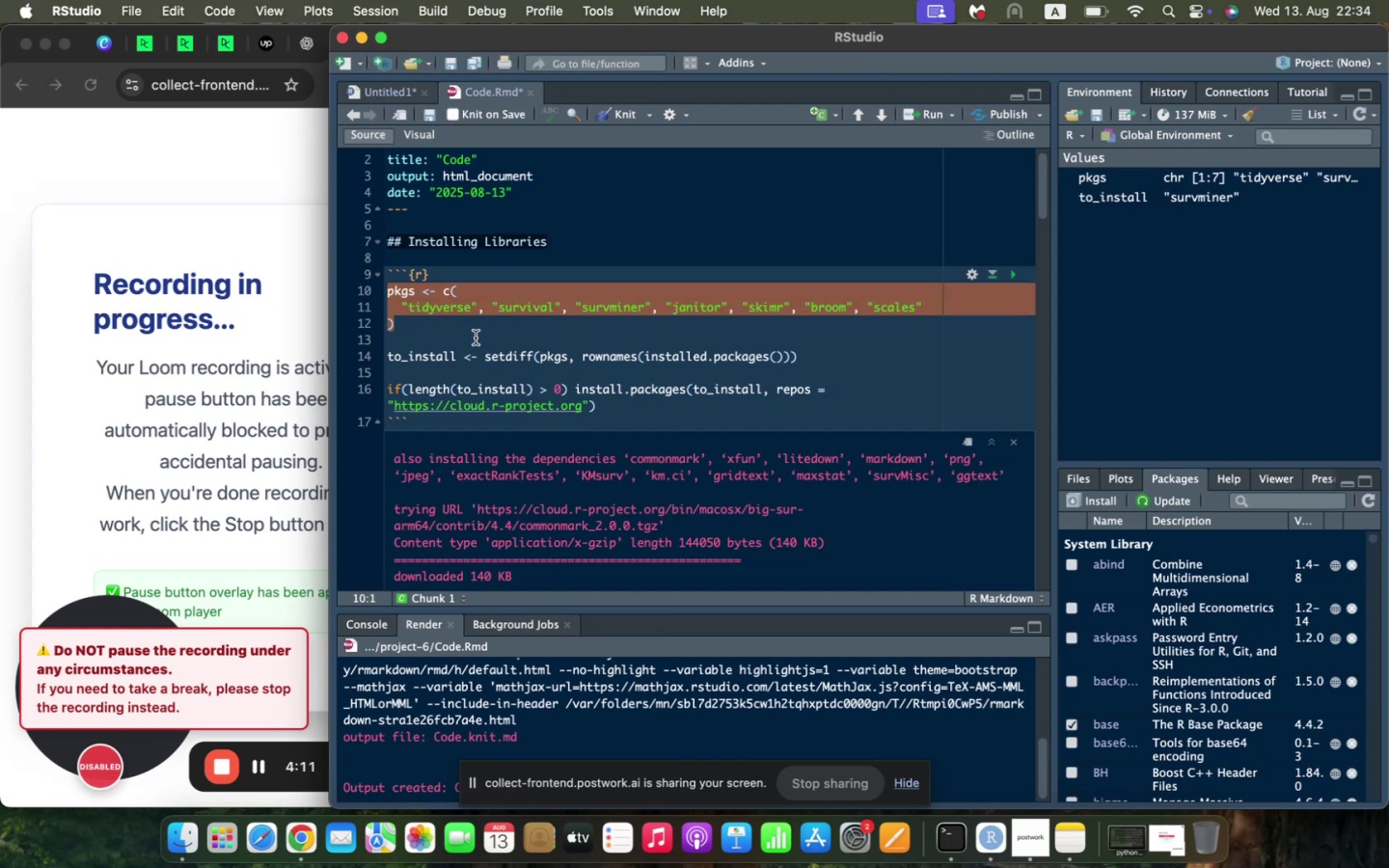 
left_click([476, 338])
 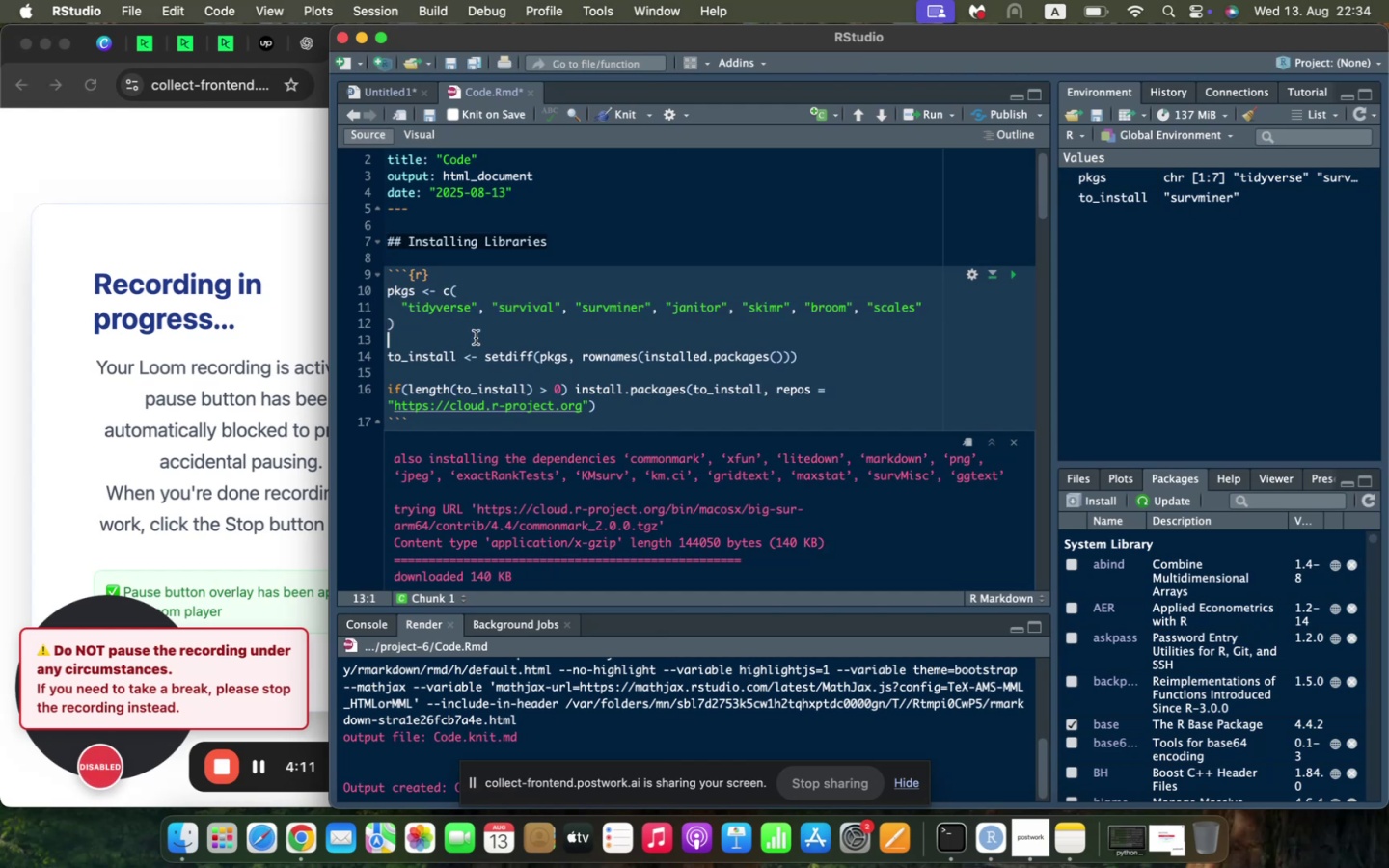 
scroll: coordinate [475, 338], scroll_direction: down, amount: 43.0
 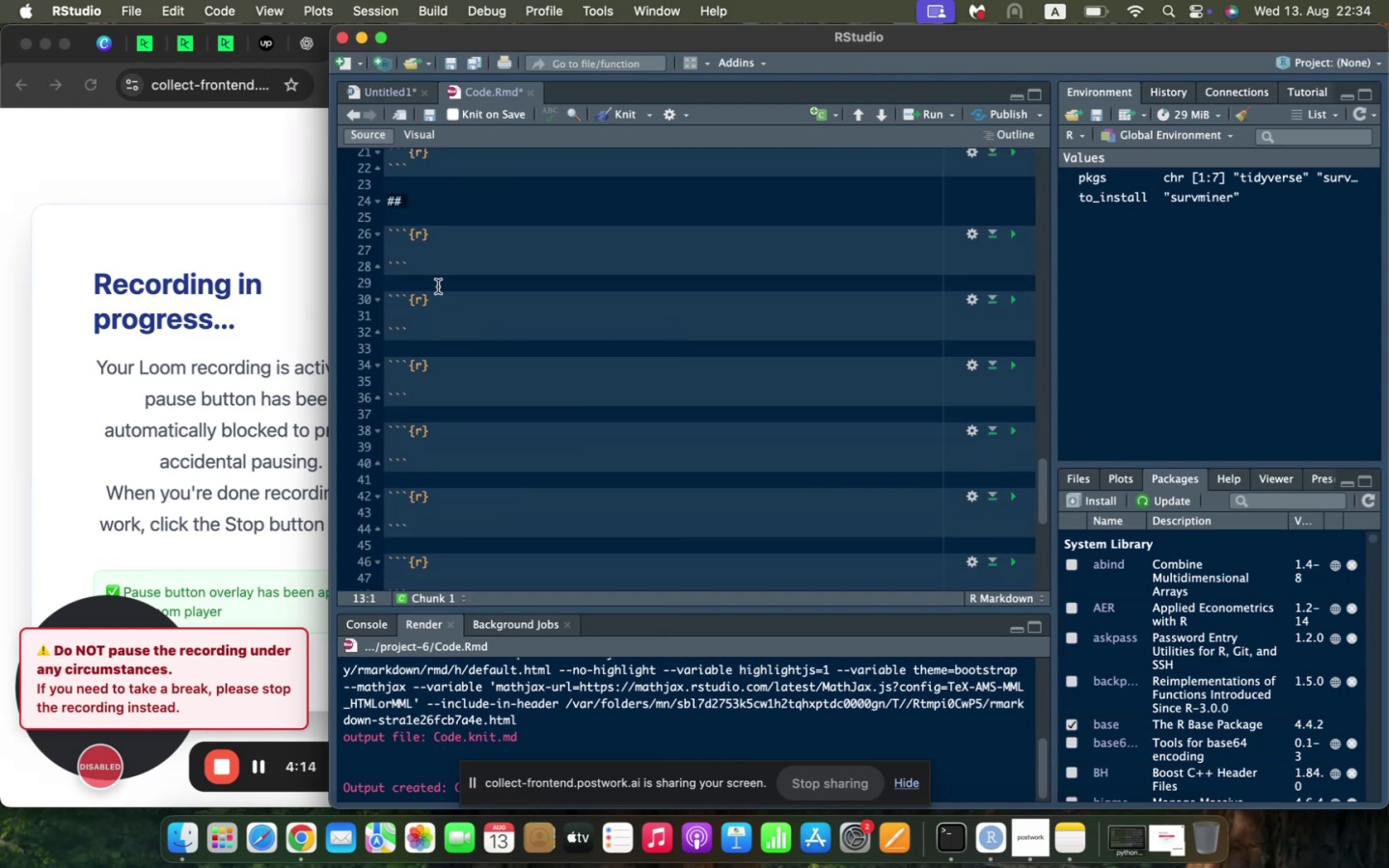 
scroll: coordinate [436, 281], scroll_direction: up, amount: 6.0
 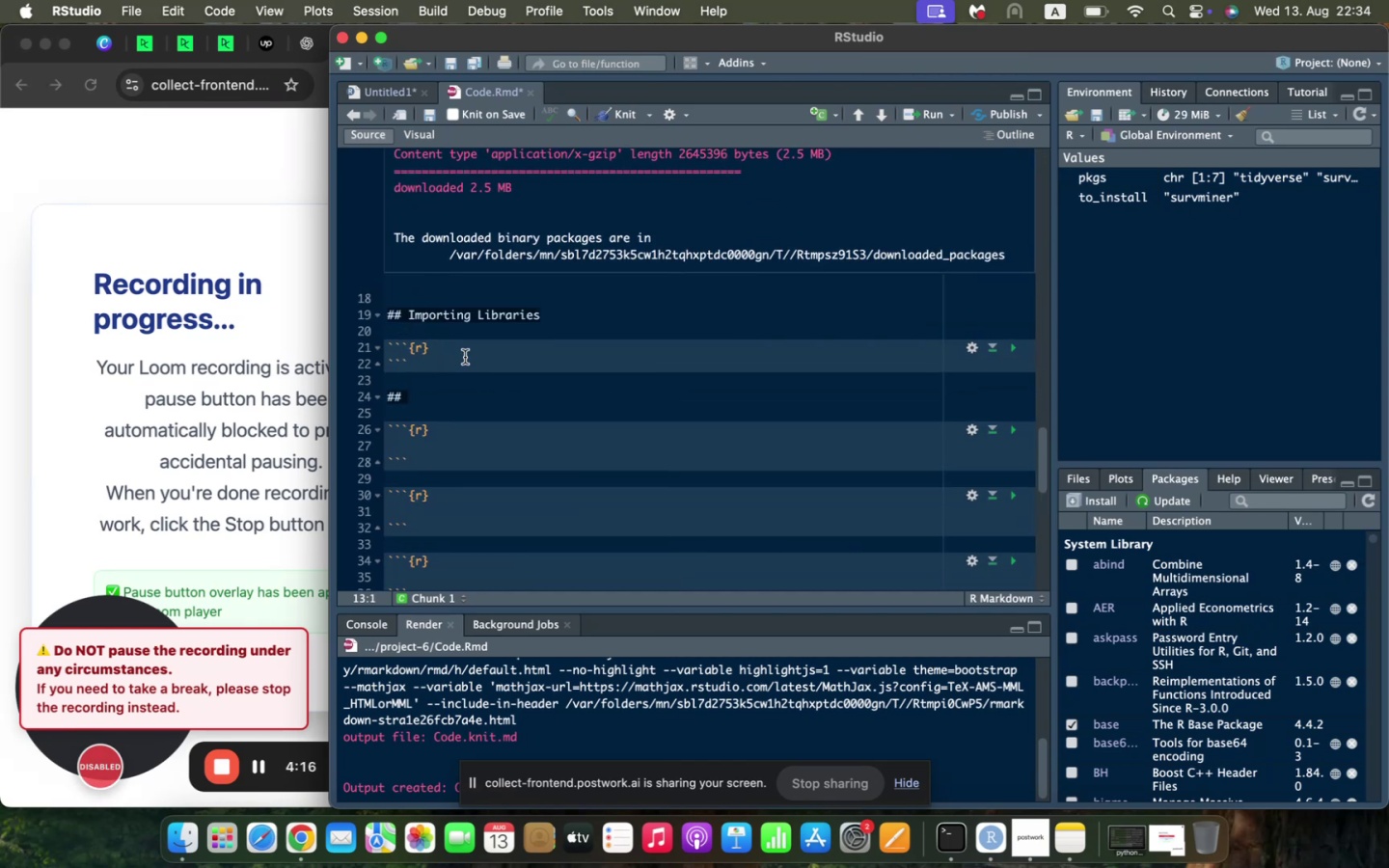 
left_click([463, 348])
 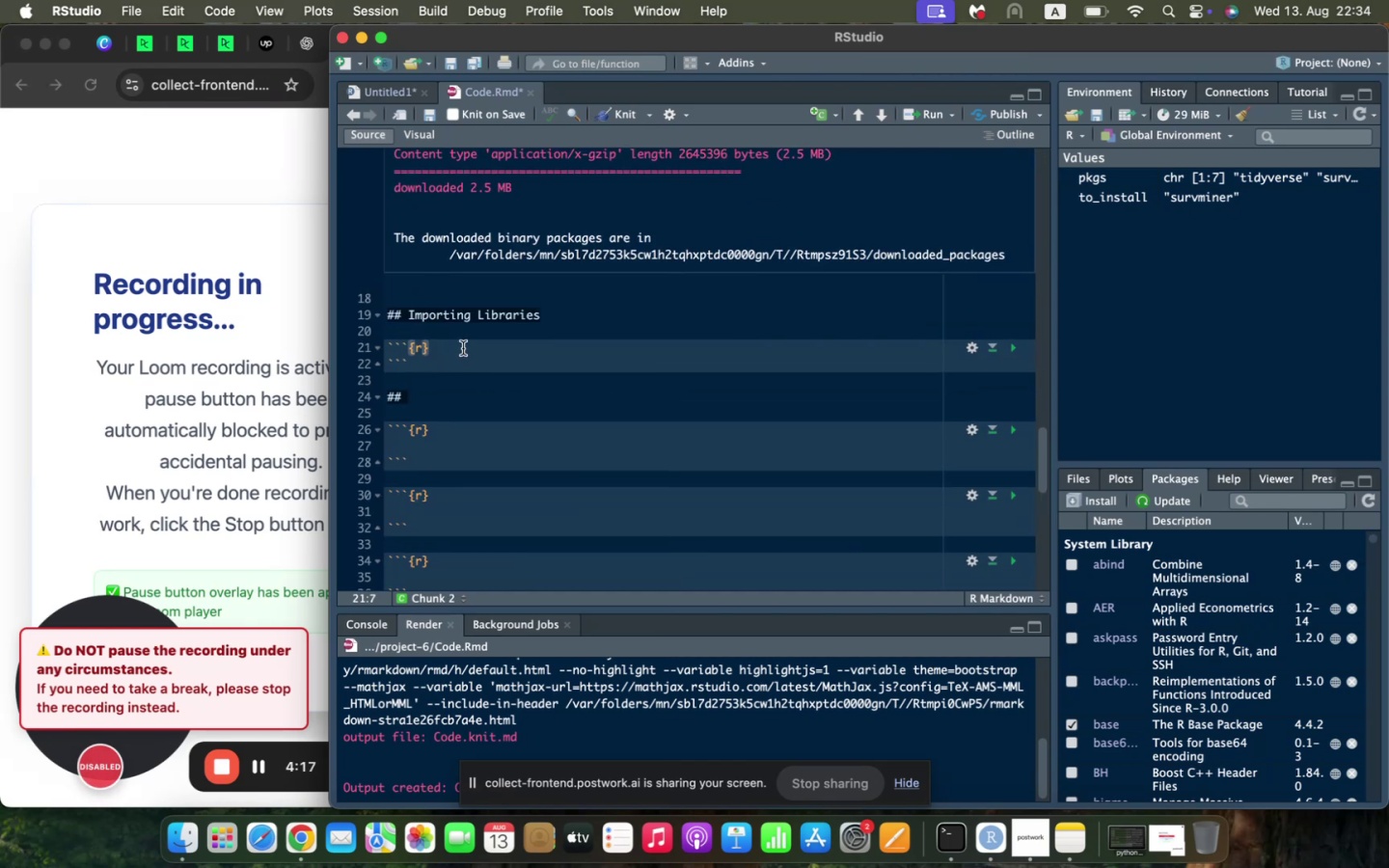 
key(Enter)
 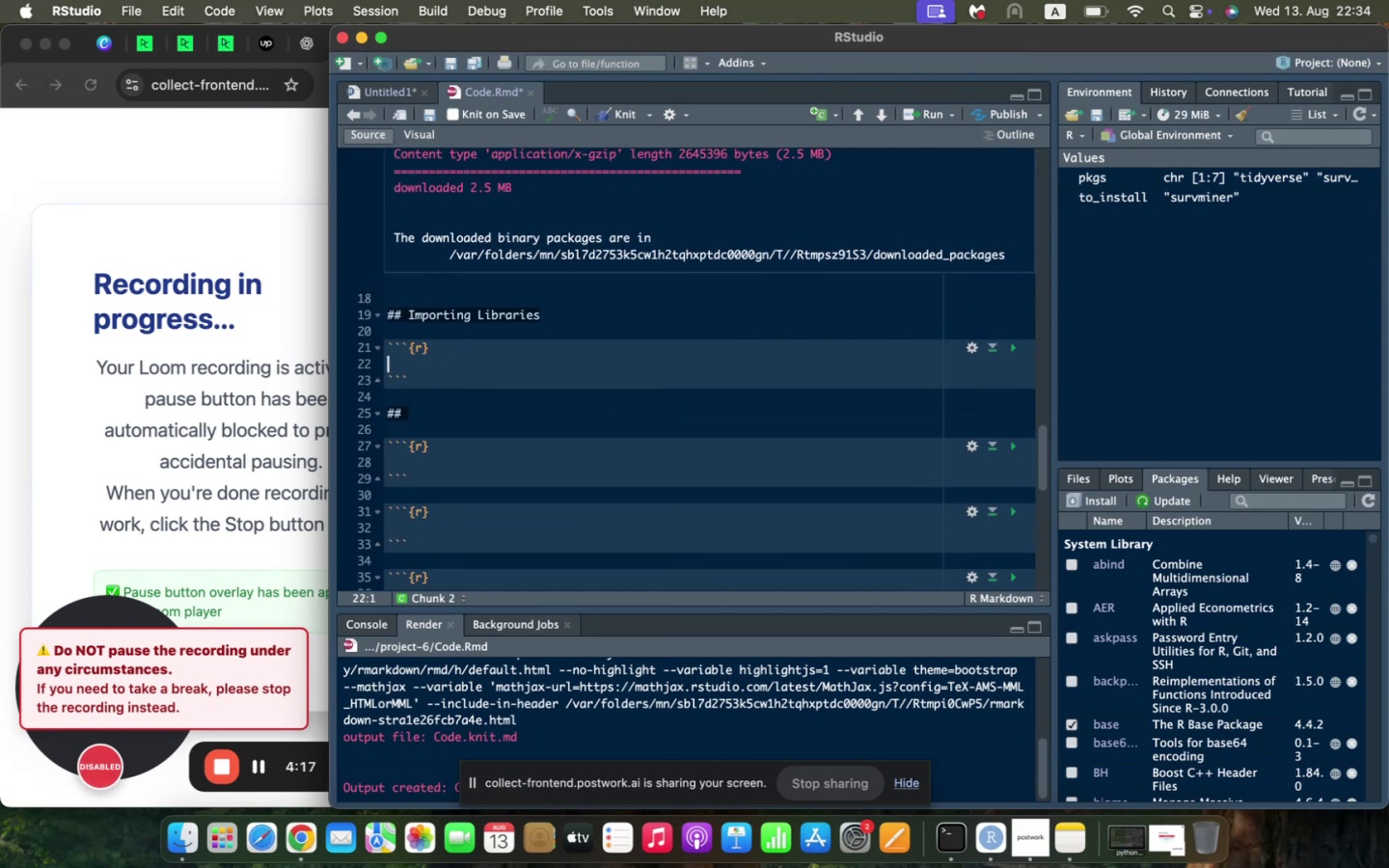 
key(Meta+V)
 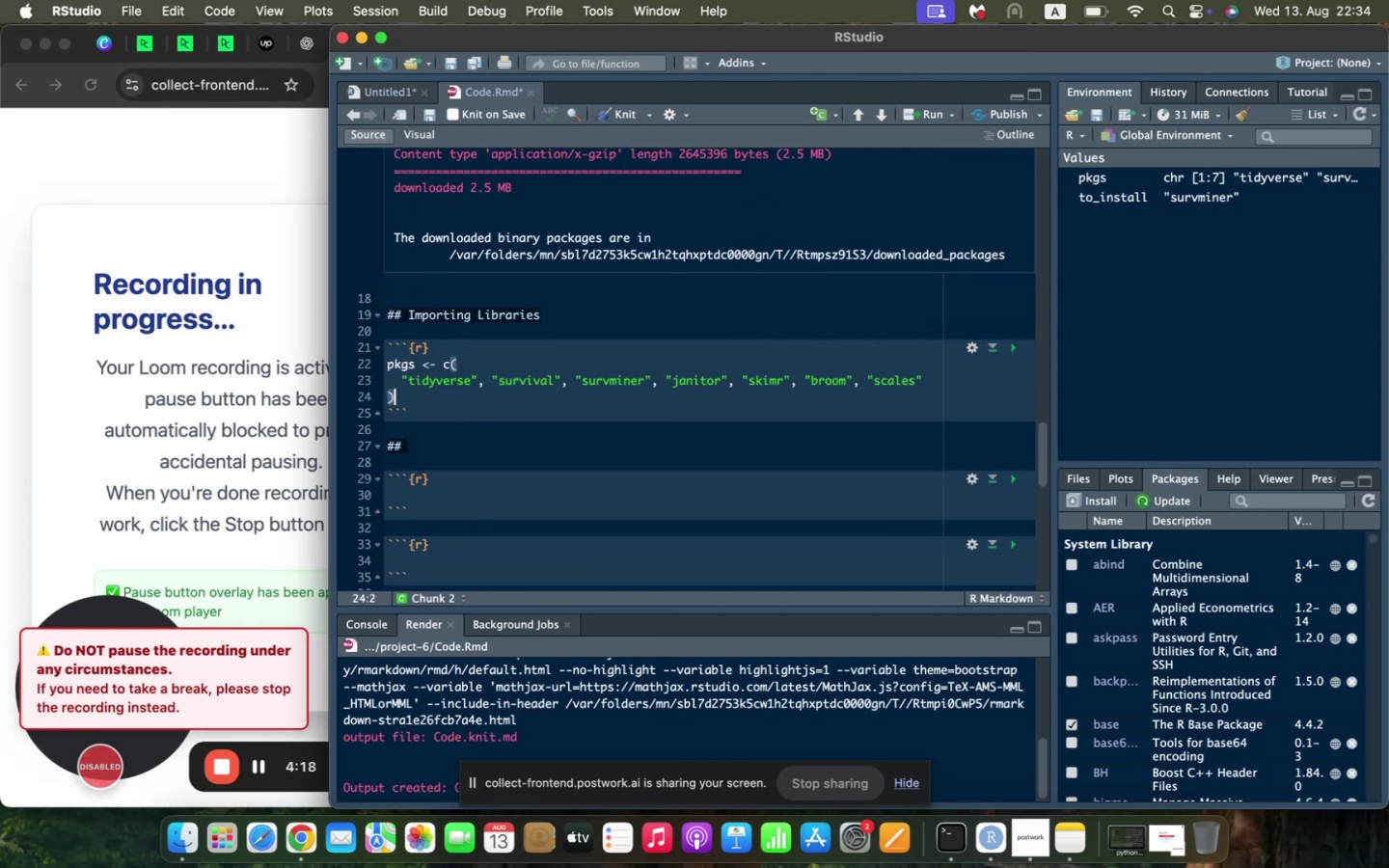 
key(Enter)
 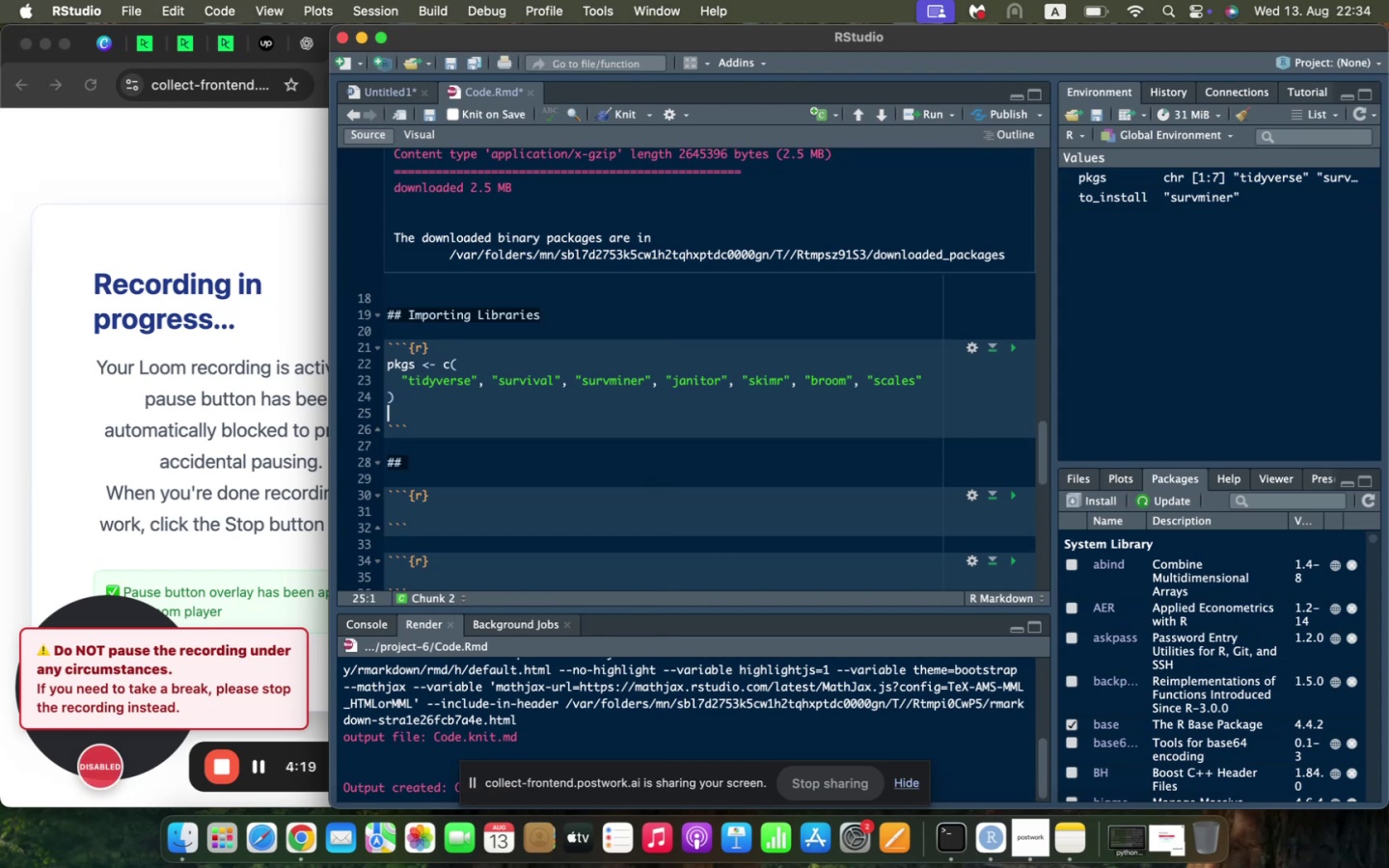 
type(library(todyv)
key(Backspace)
key(Backspace)
key(Backspace)
key(Backspace)
type(idyverse)
 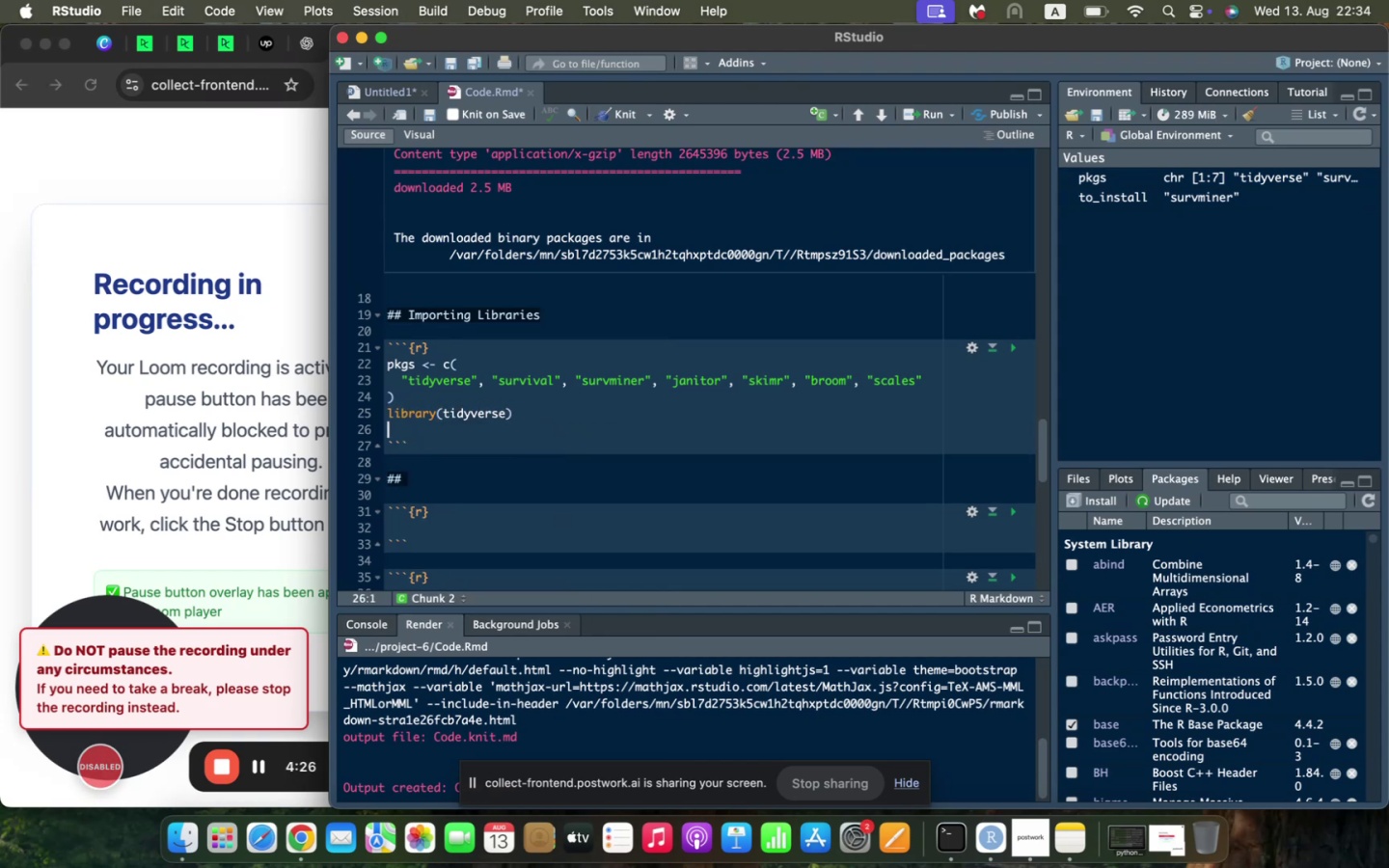 
 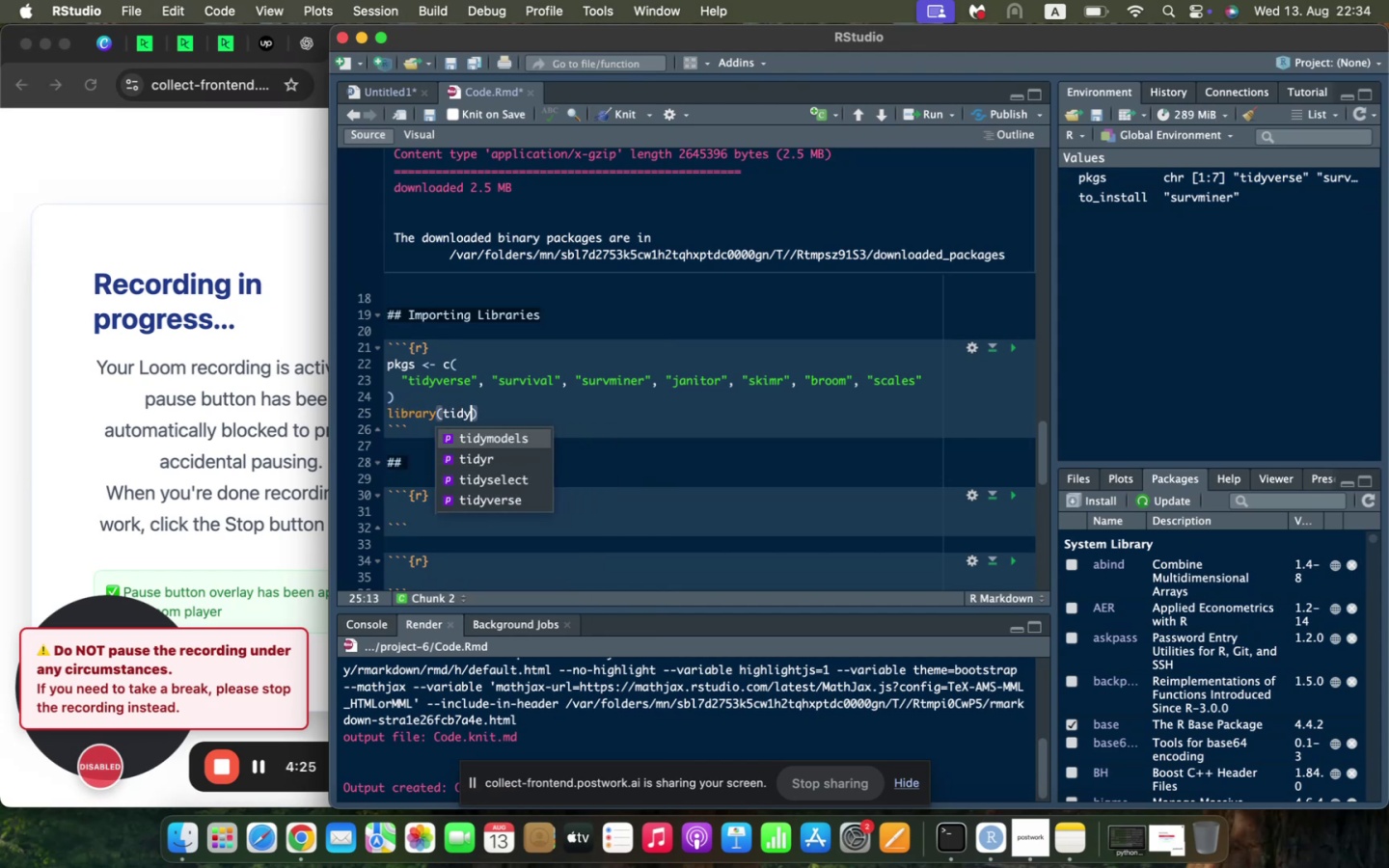 
key(ArrowRight)
 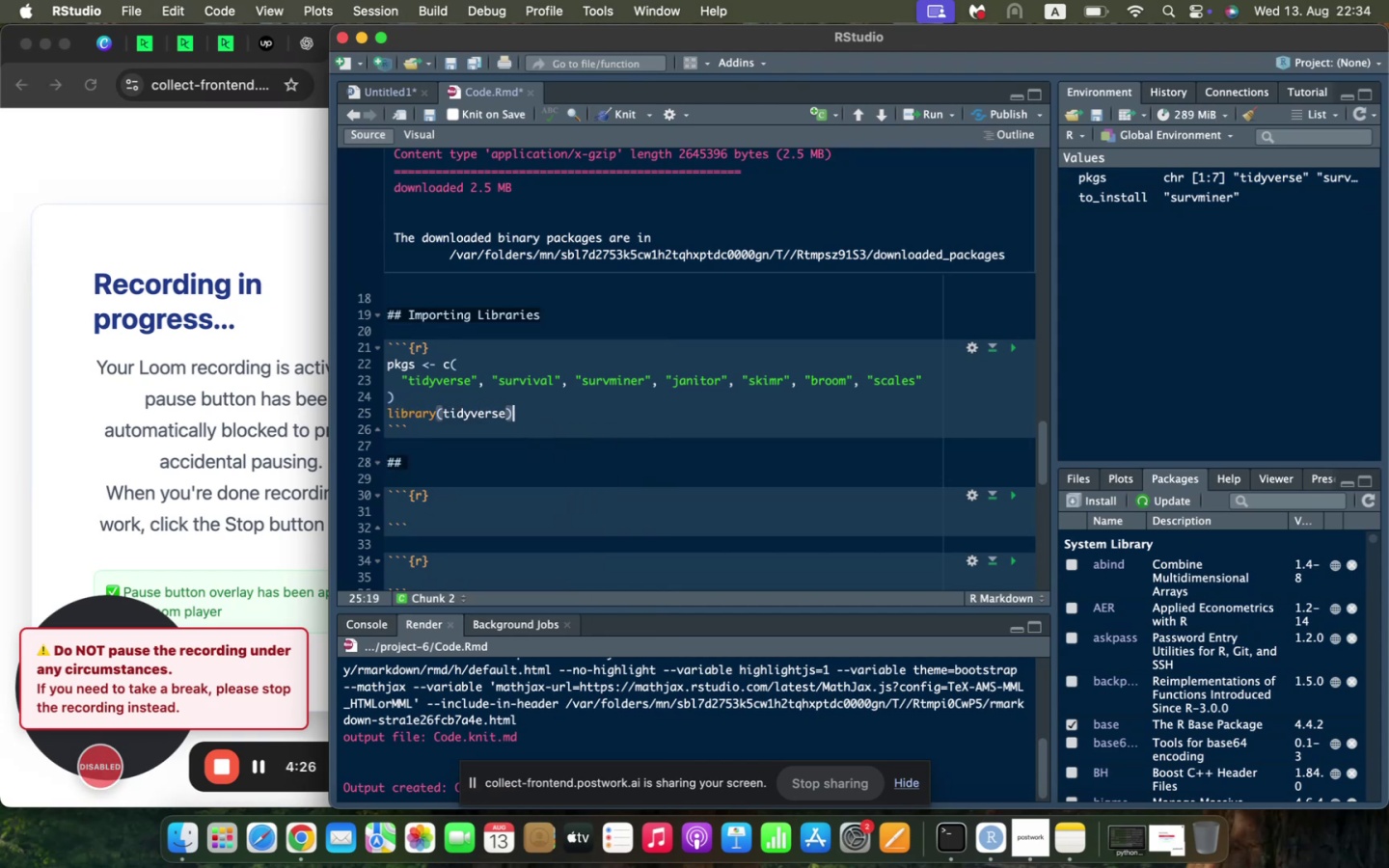 
key(Enter)
 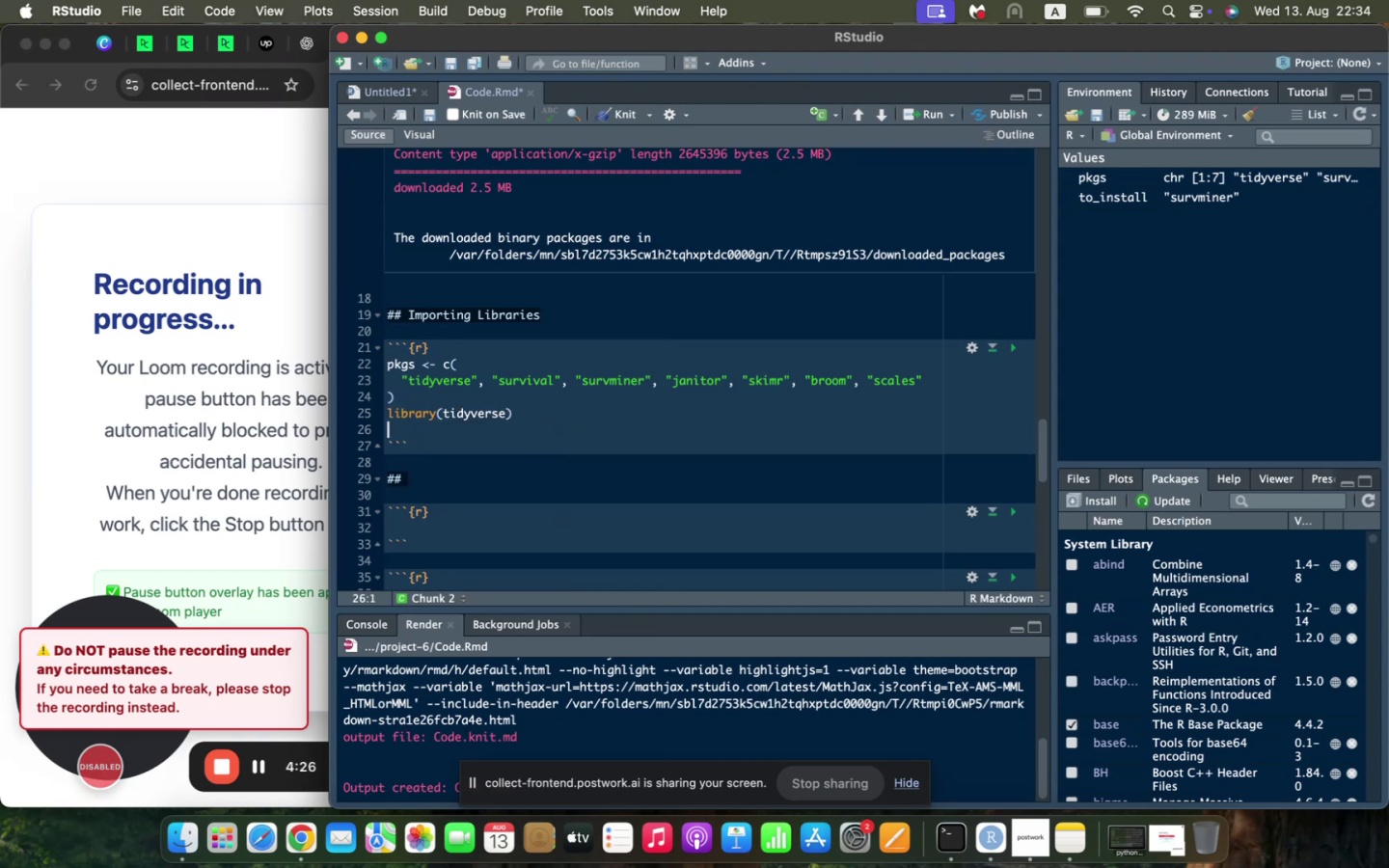 
type(library(survival)
 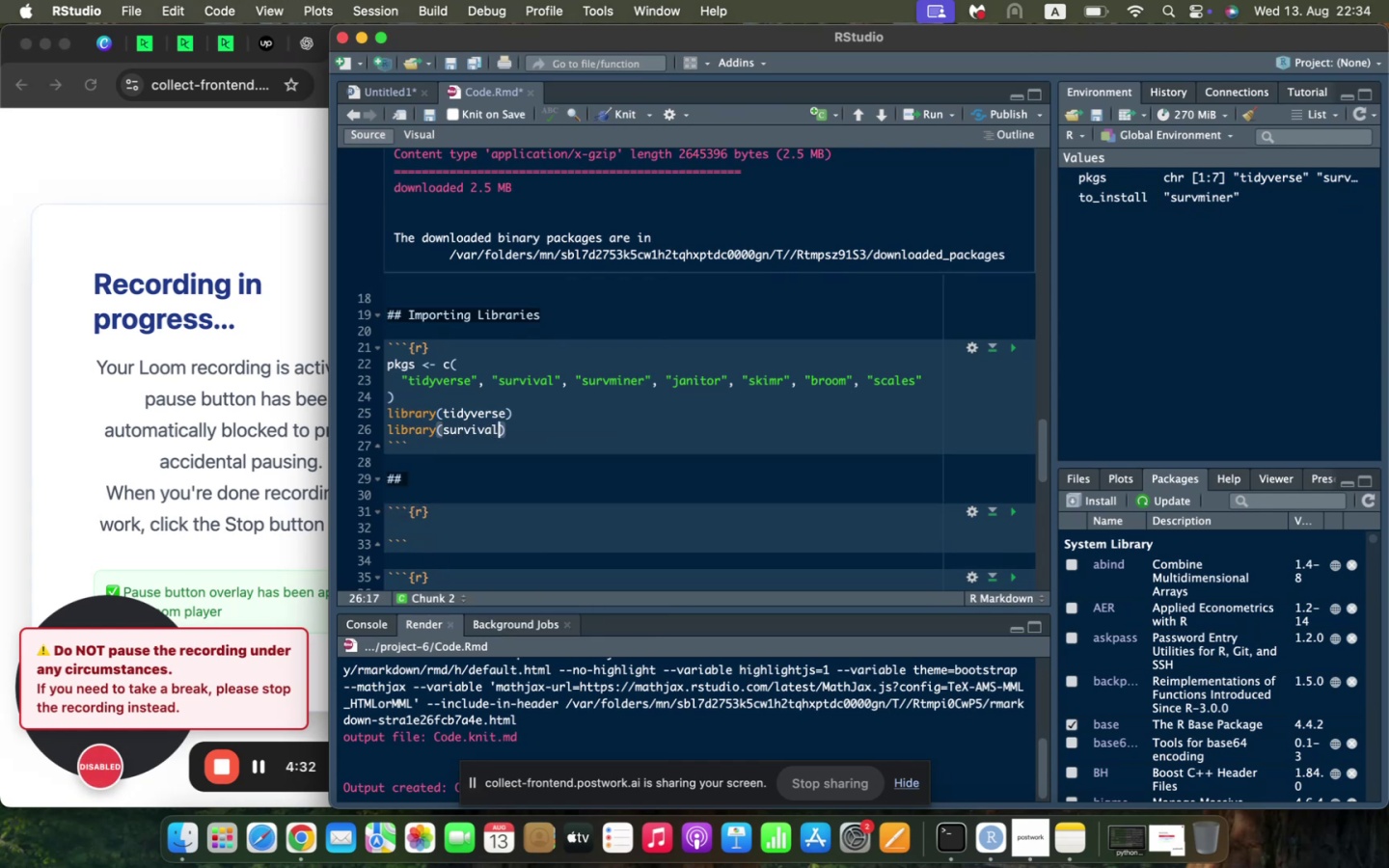 
key(ArrowRight)
 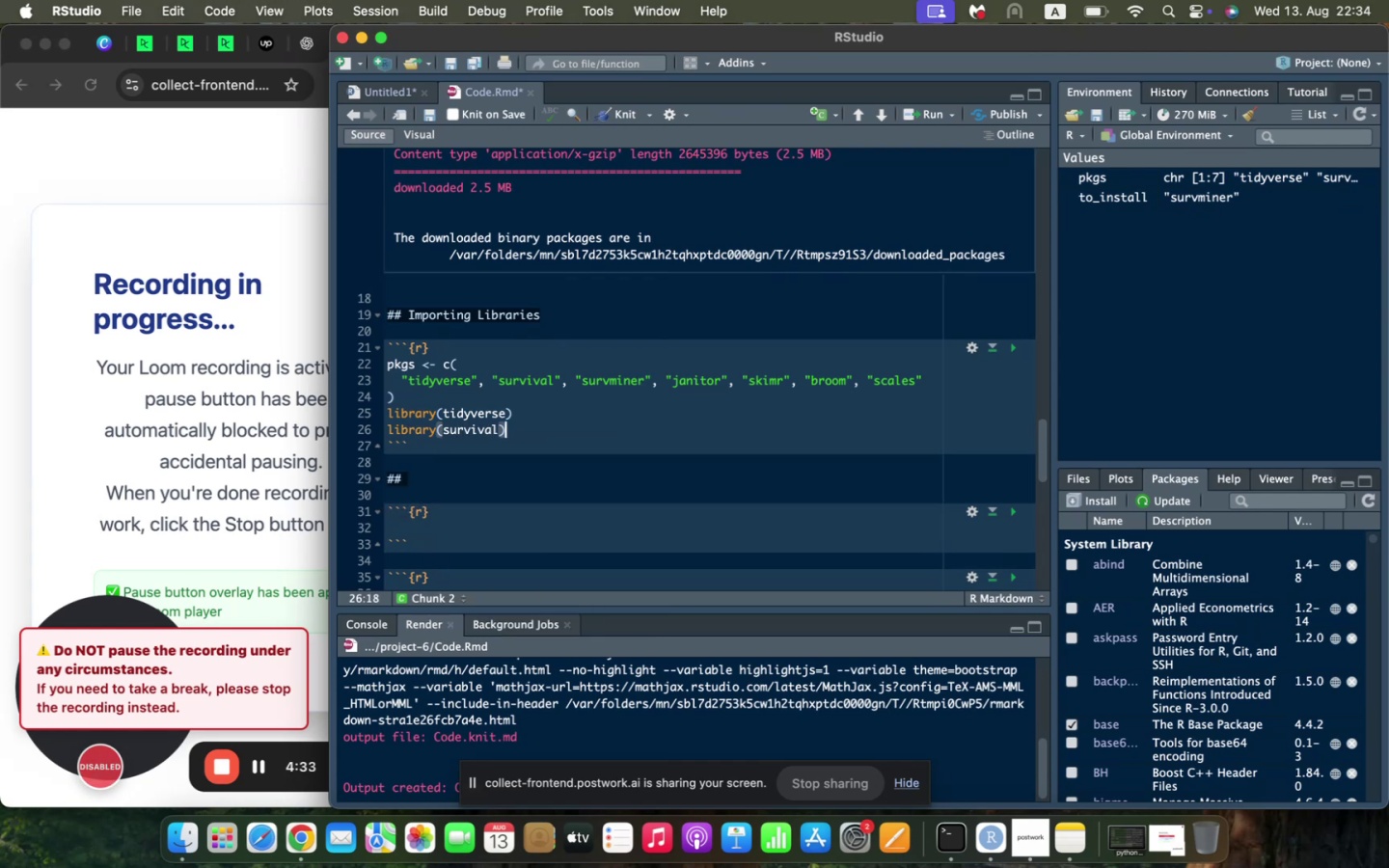 
key(Enter)
 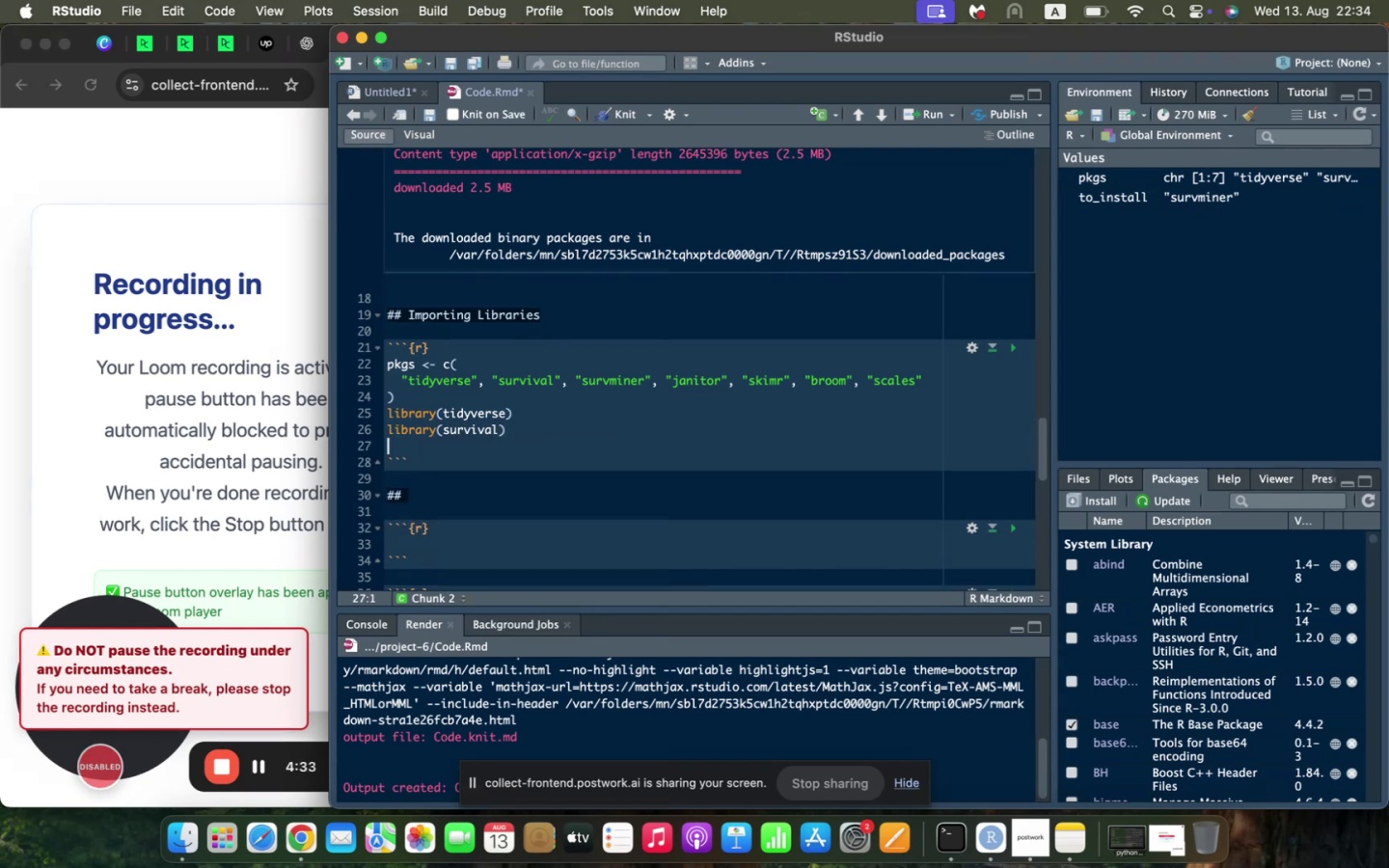 
type(library(survminer)
 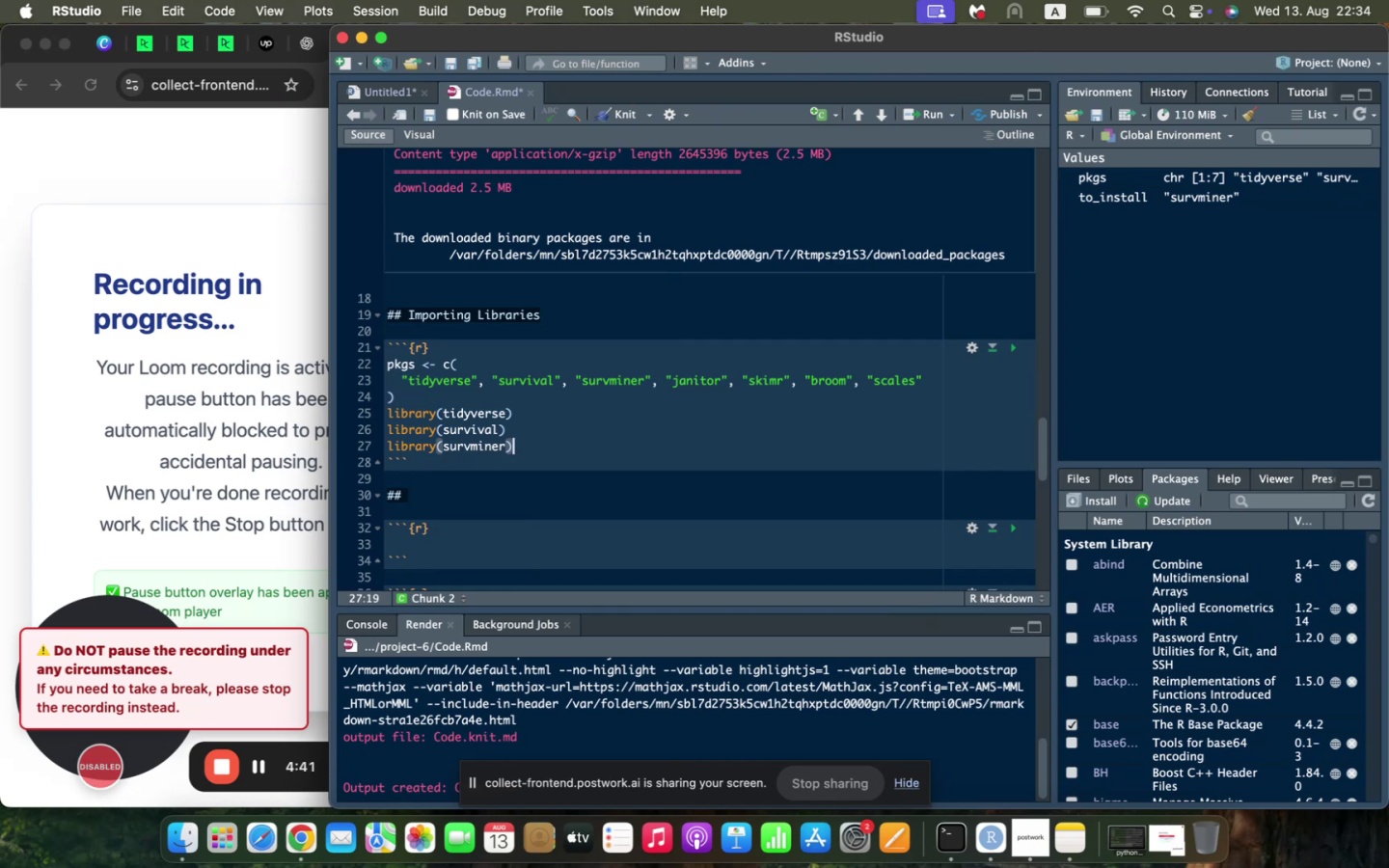 
 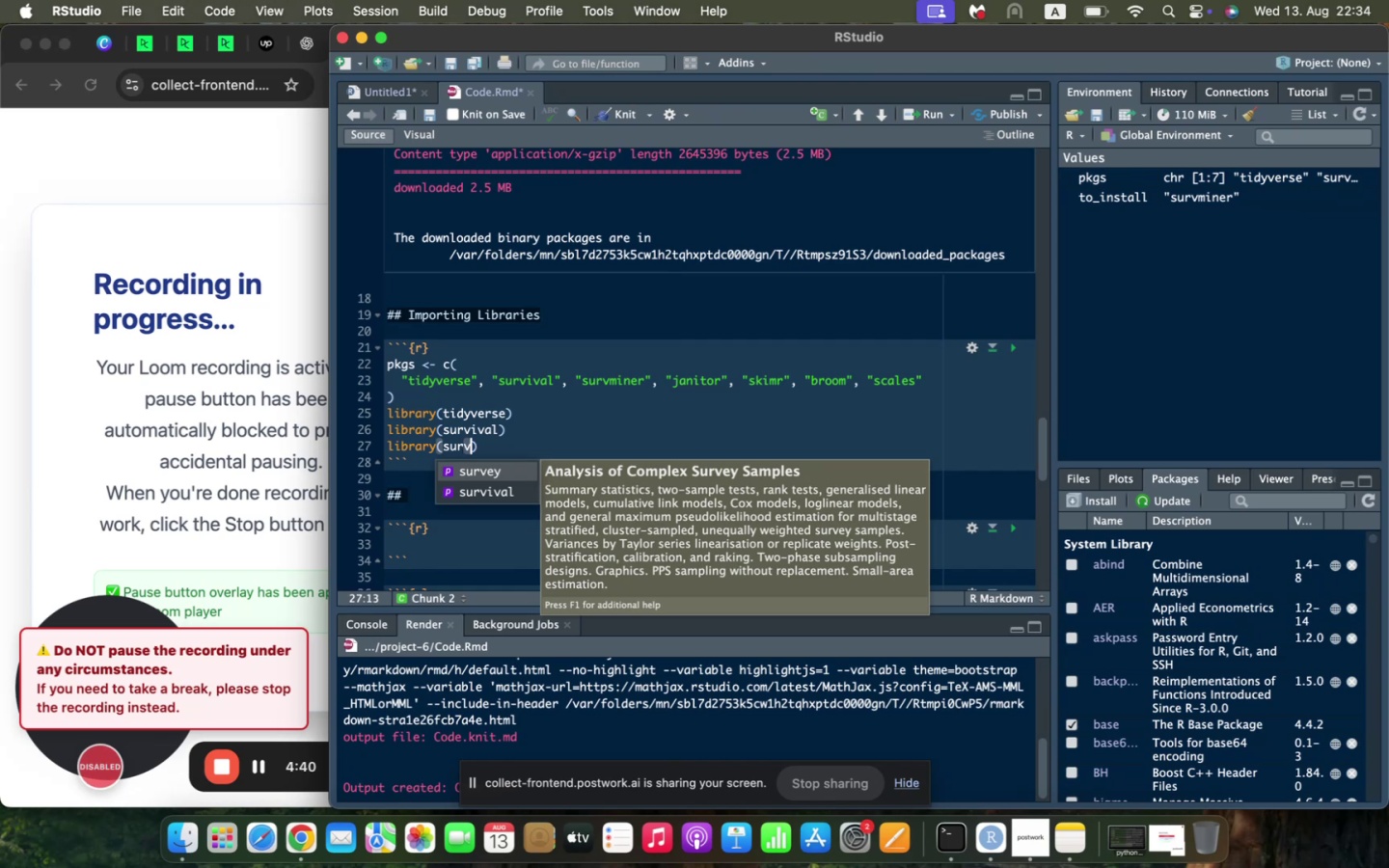 
key(ArrowRight)
 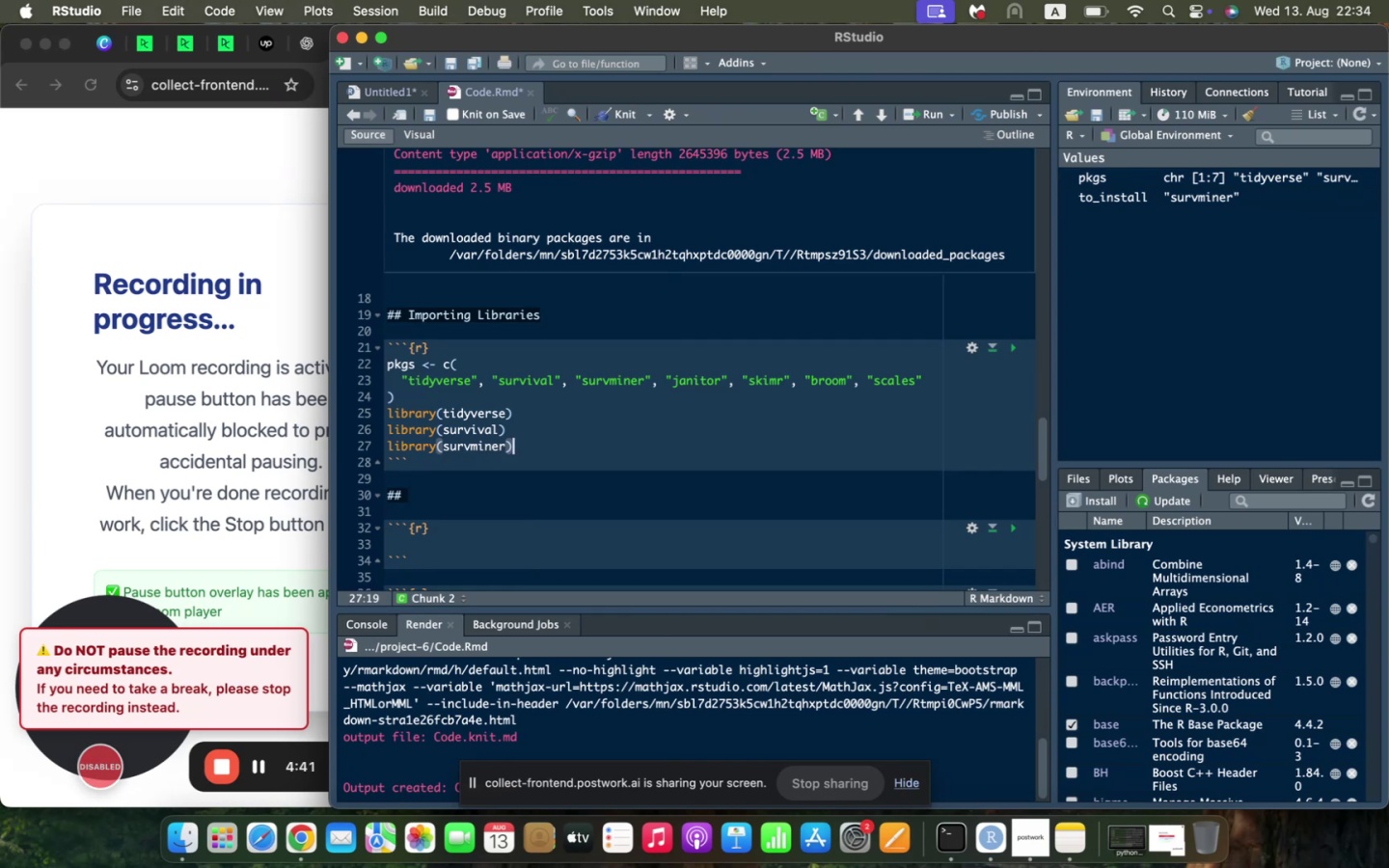 
key(Enter)
 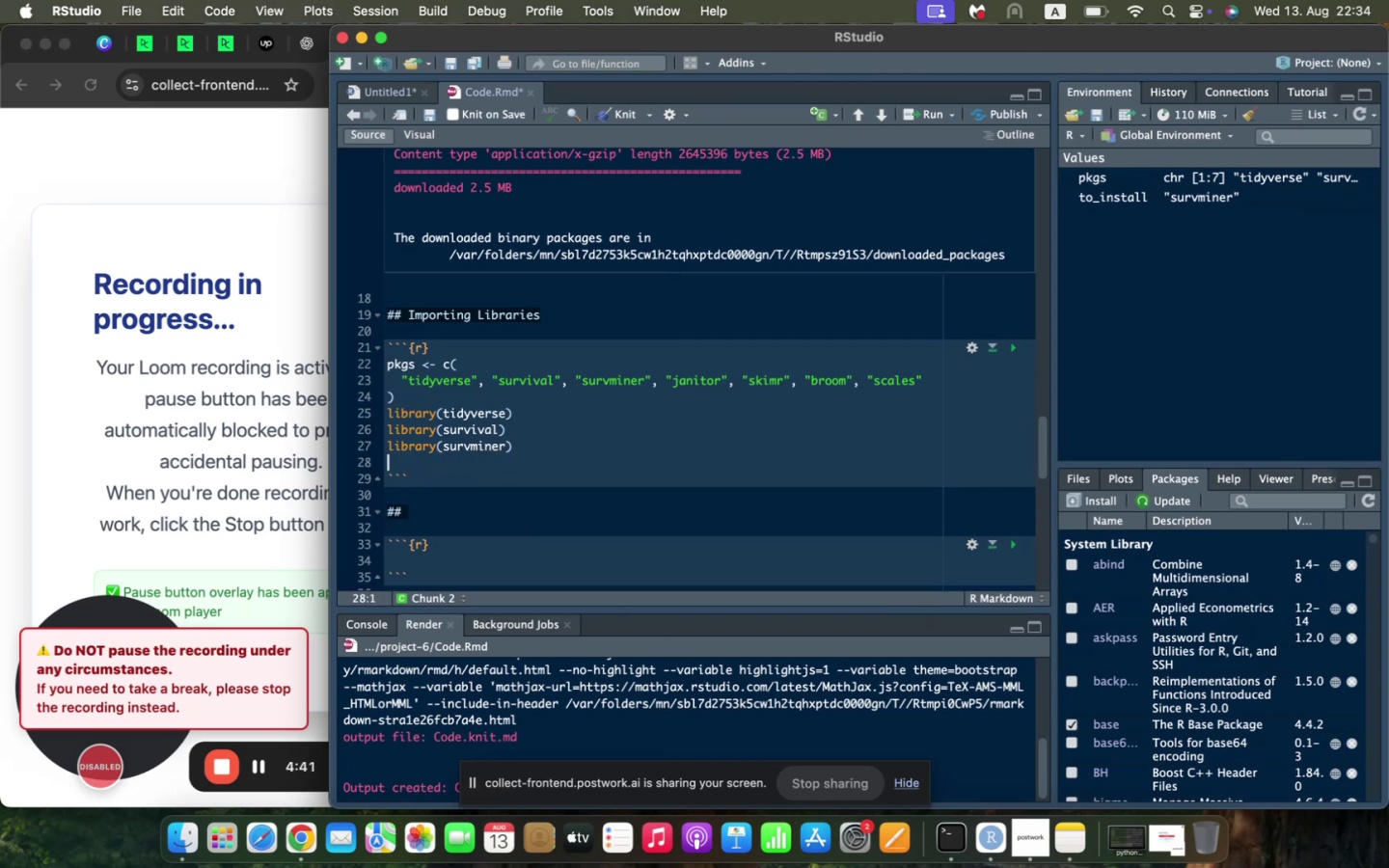 
type(library(janitor)
 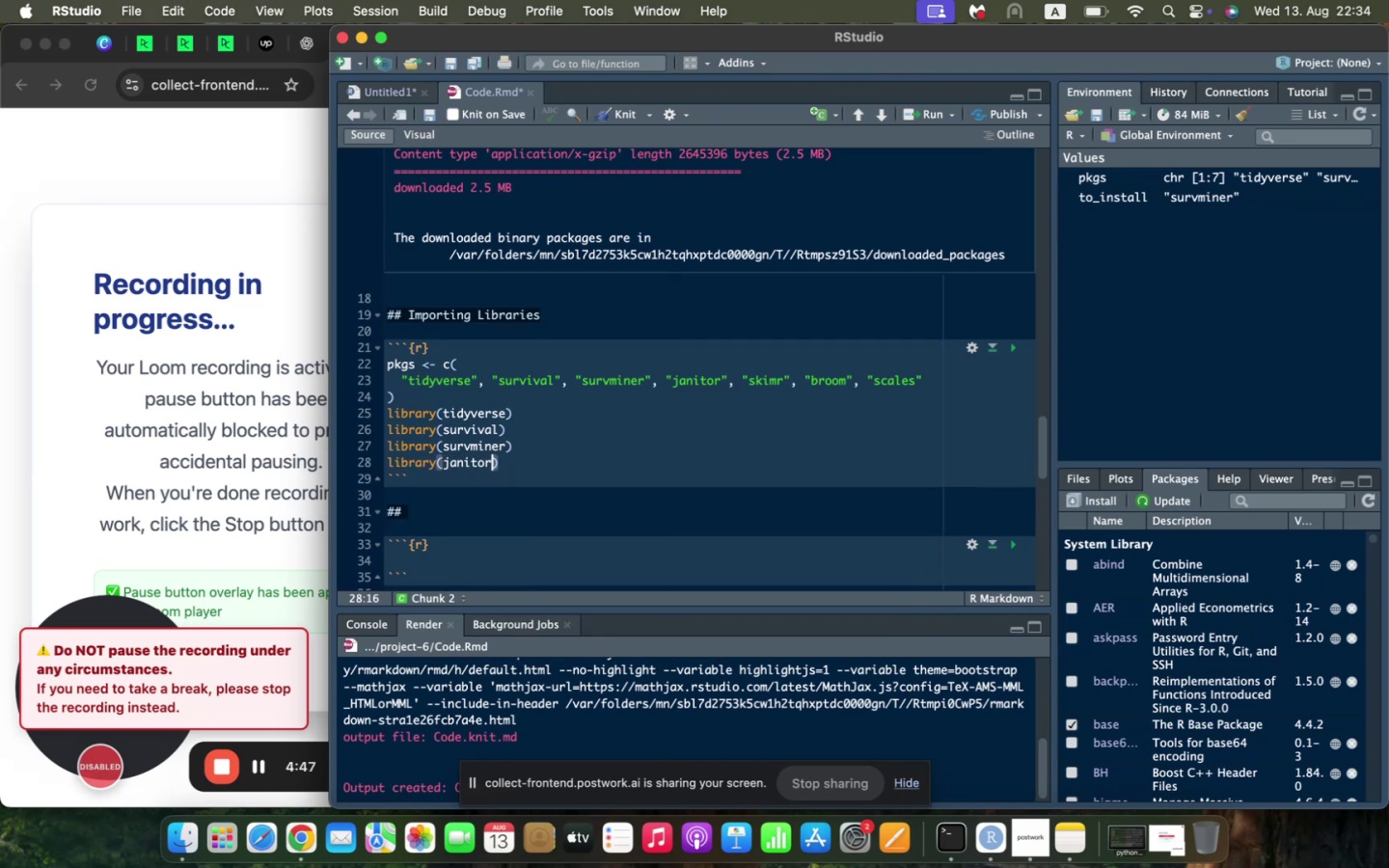 
key(ArrowRight)
 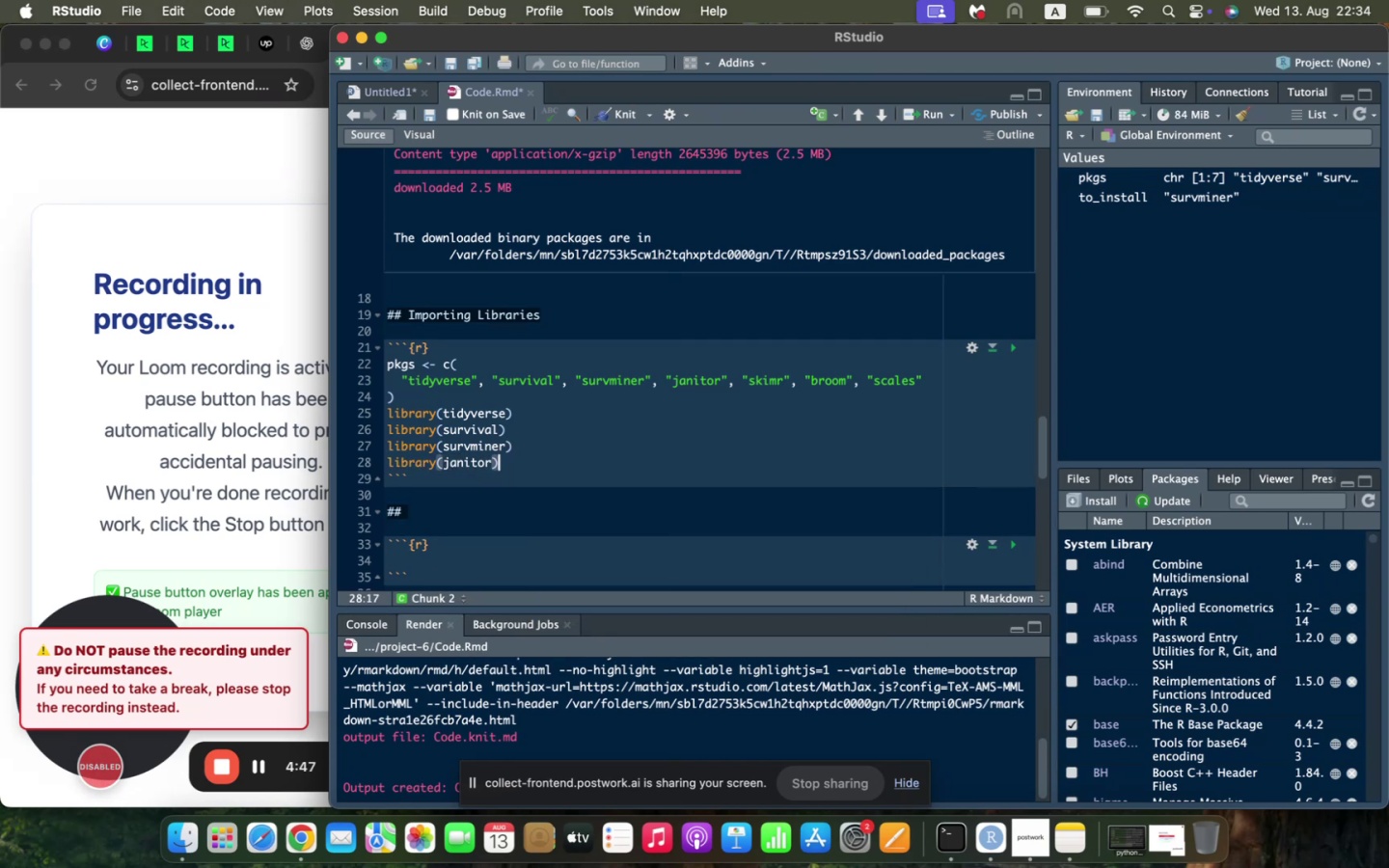 
key(Enter)
 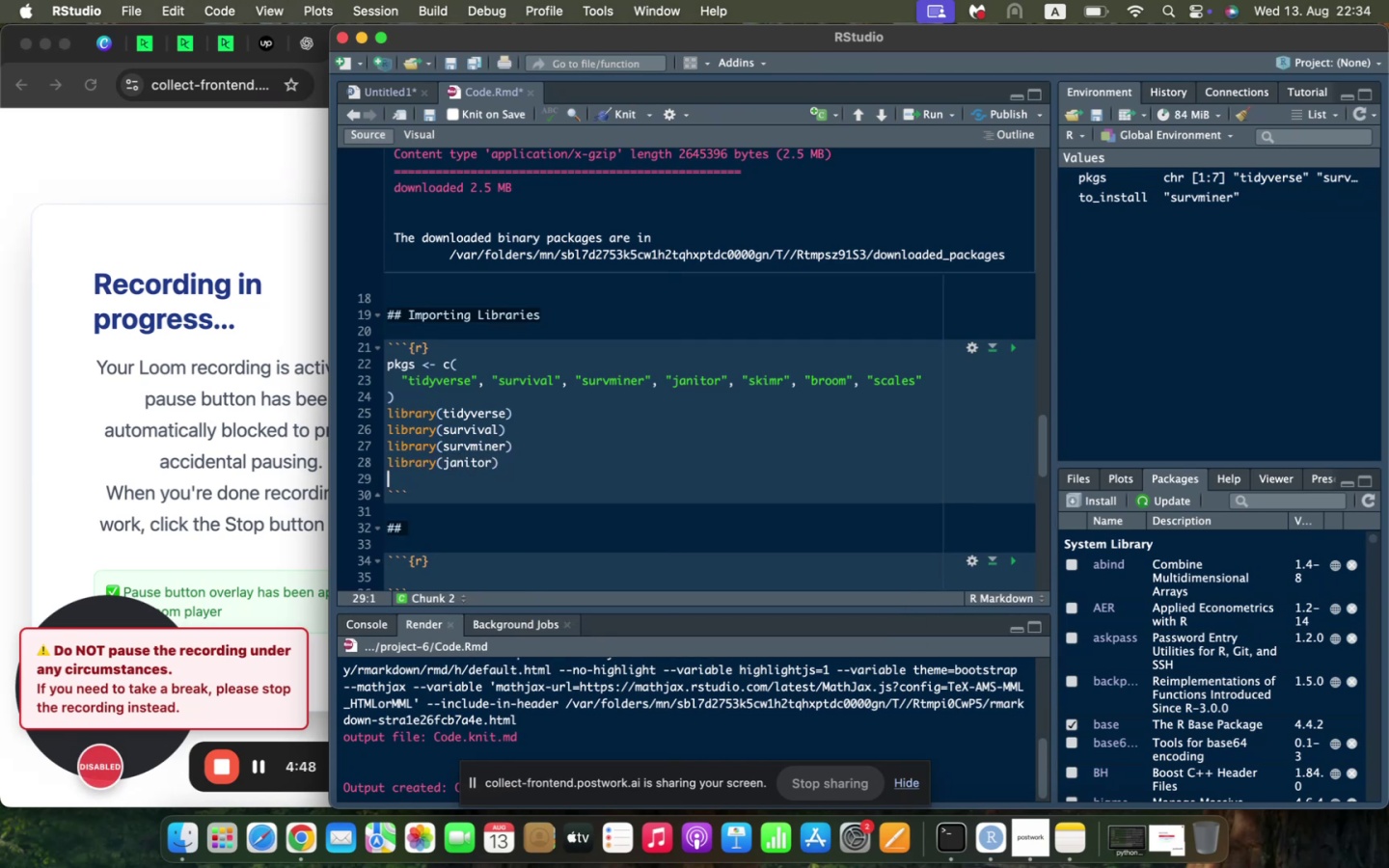 
type(library(skim)
 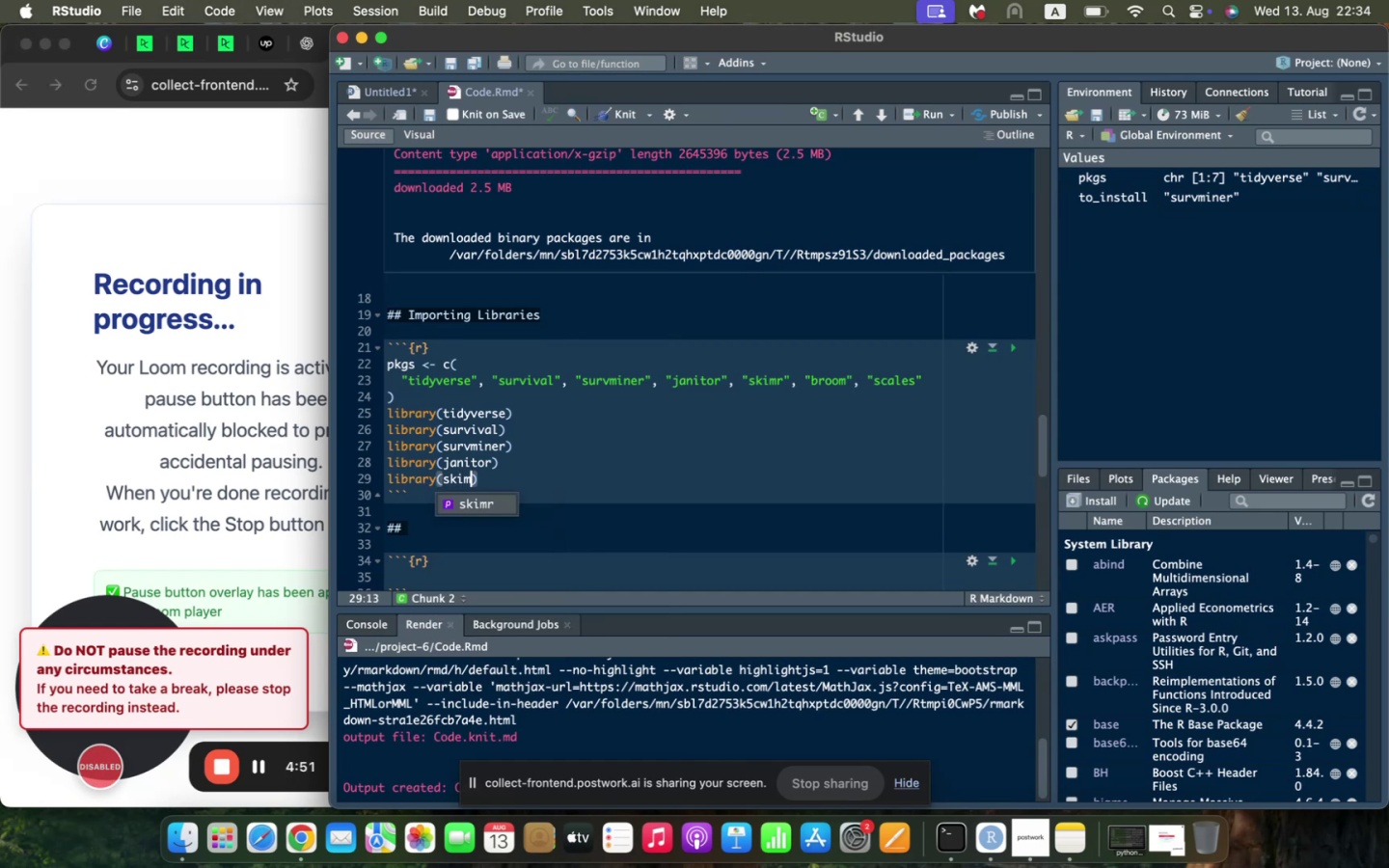 
 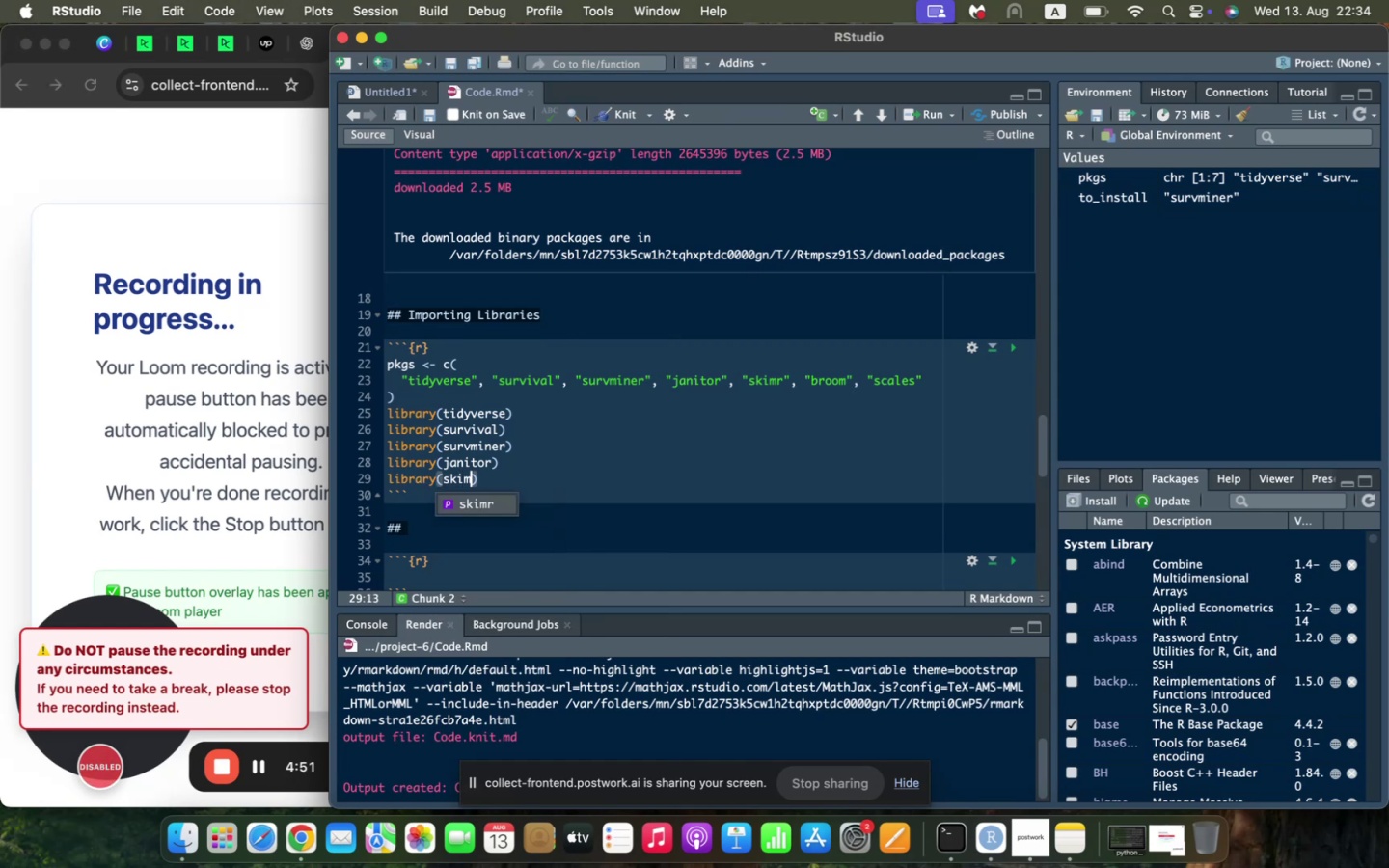 
key(Enter)
 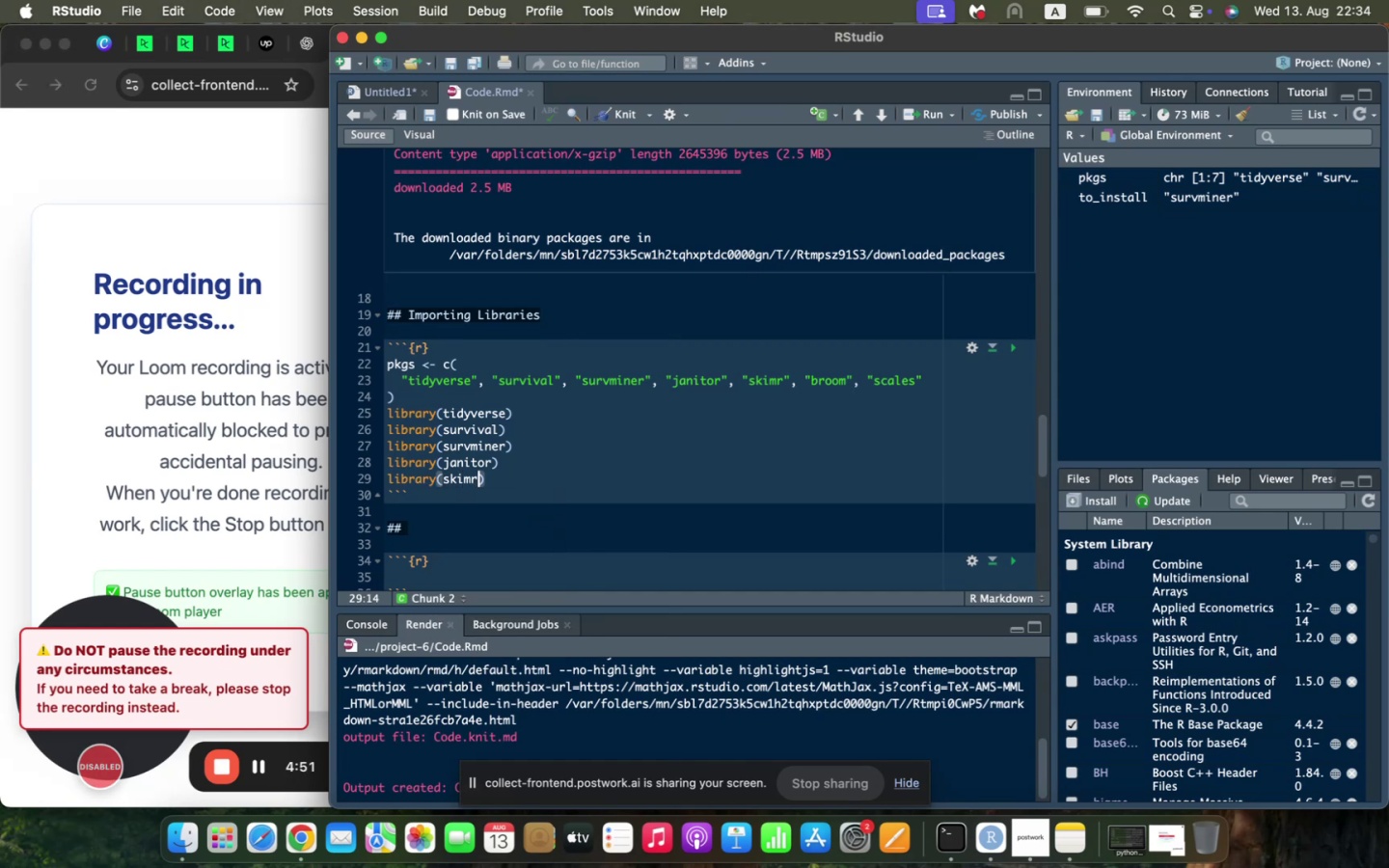 
key(ArrowRight)
 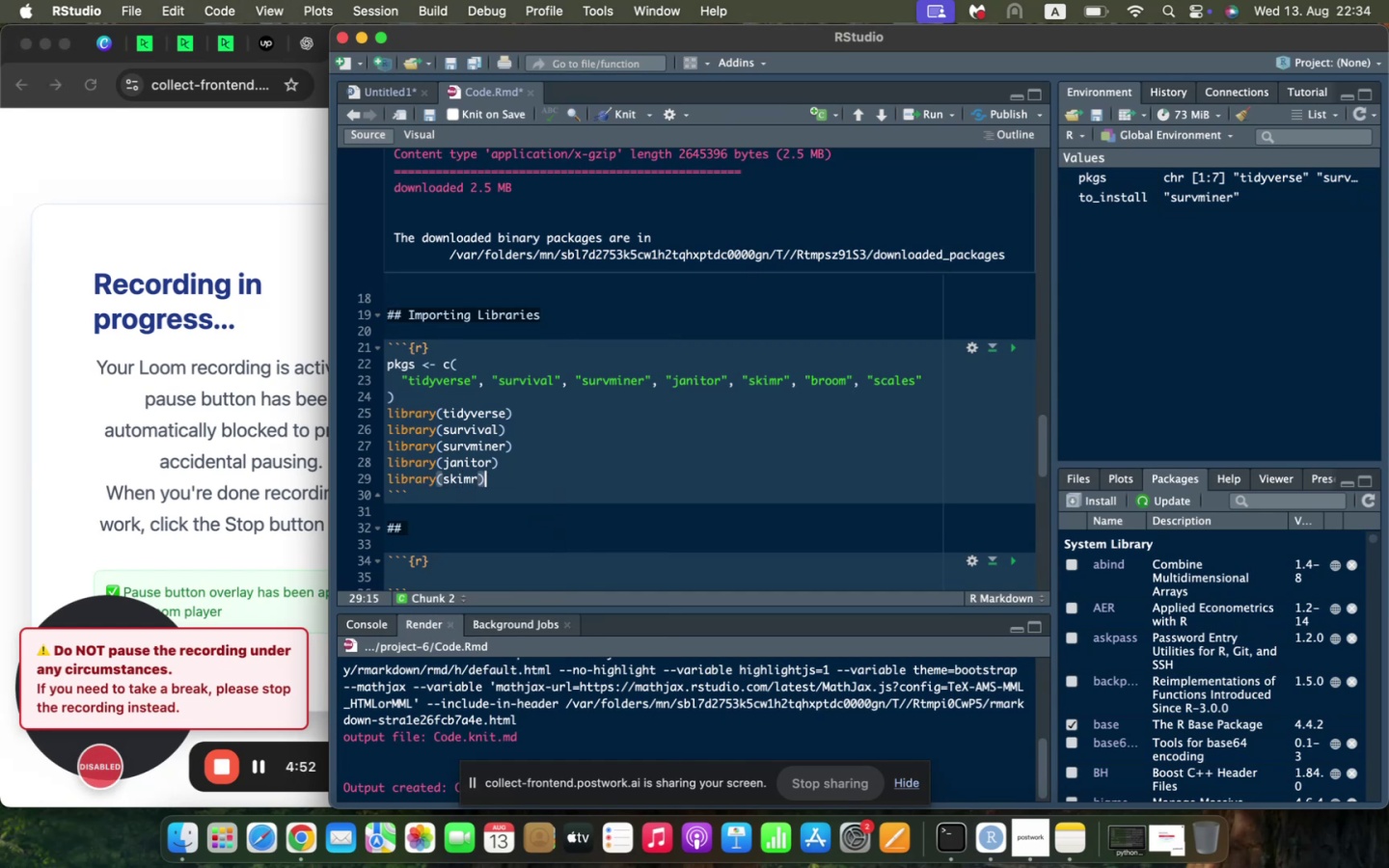 
key(Enter)
 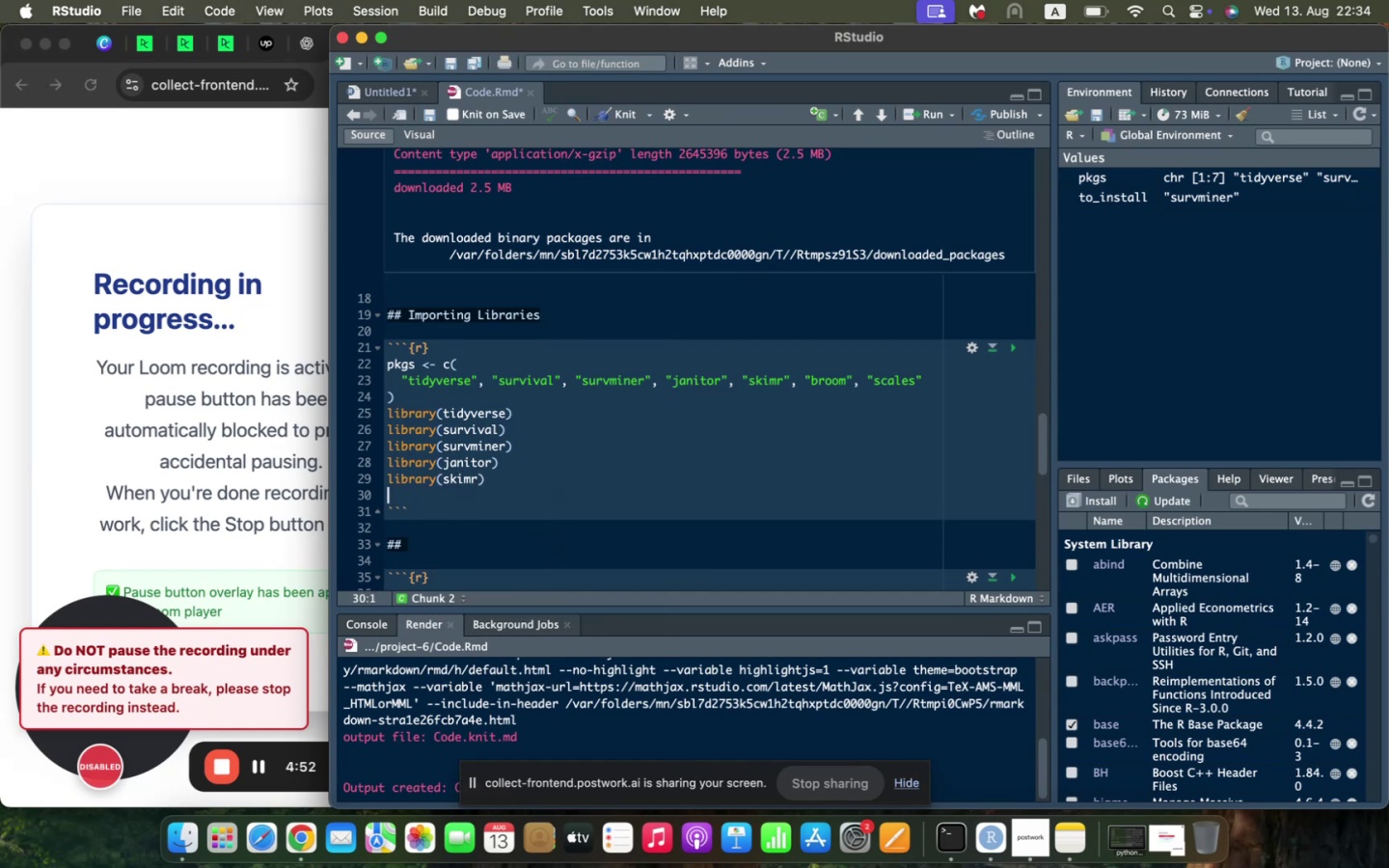 
type(library(bo)
key(Backspace)
type(room)
 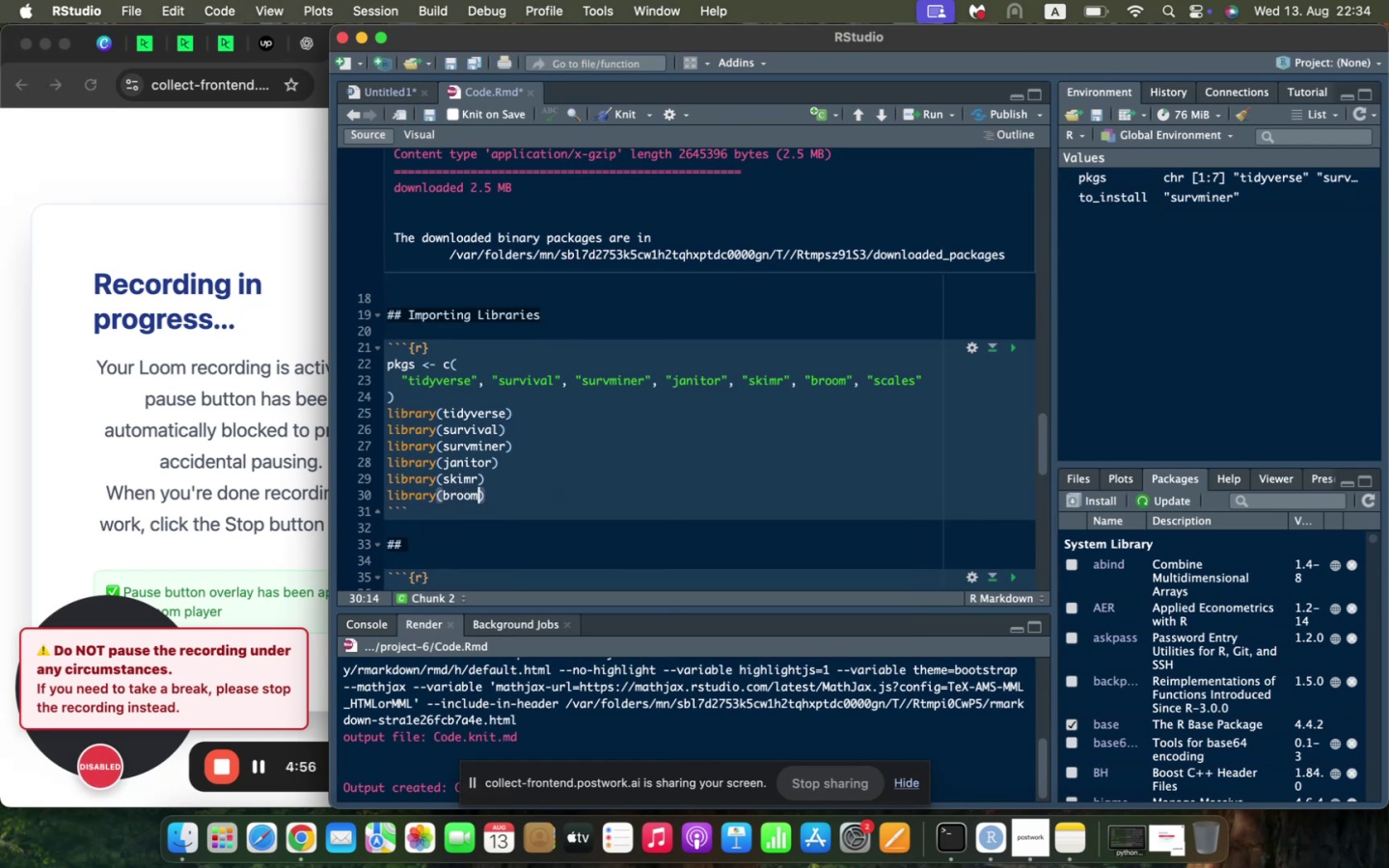 
key(ArrowRight)
 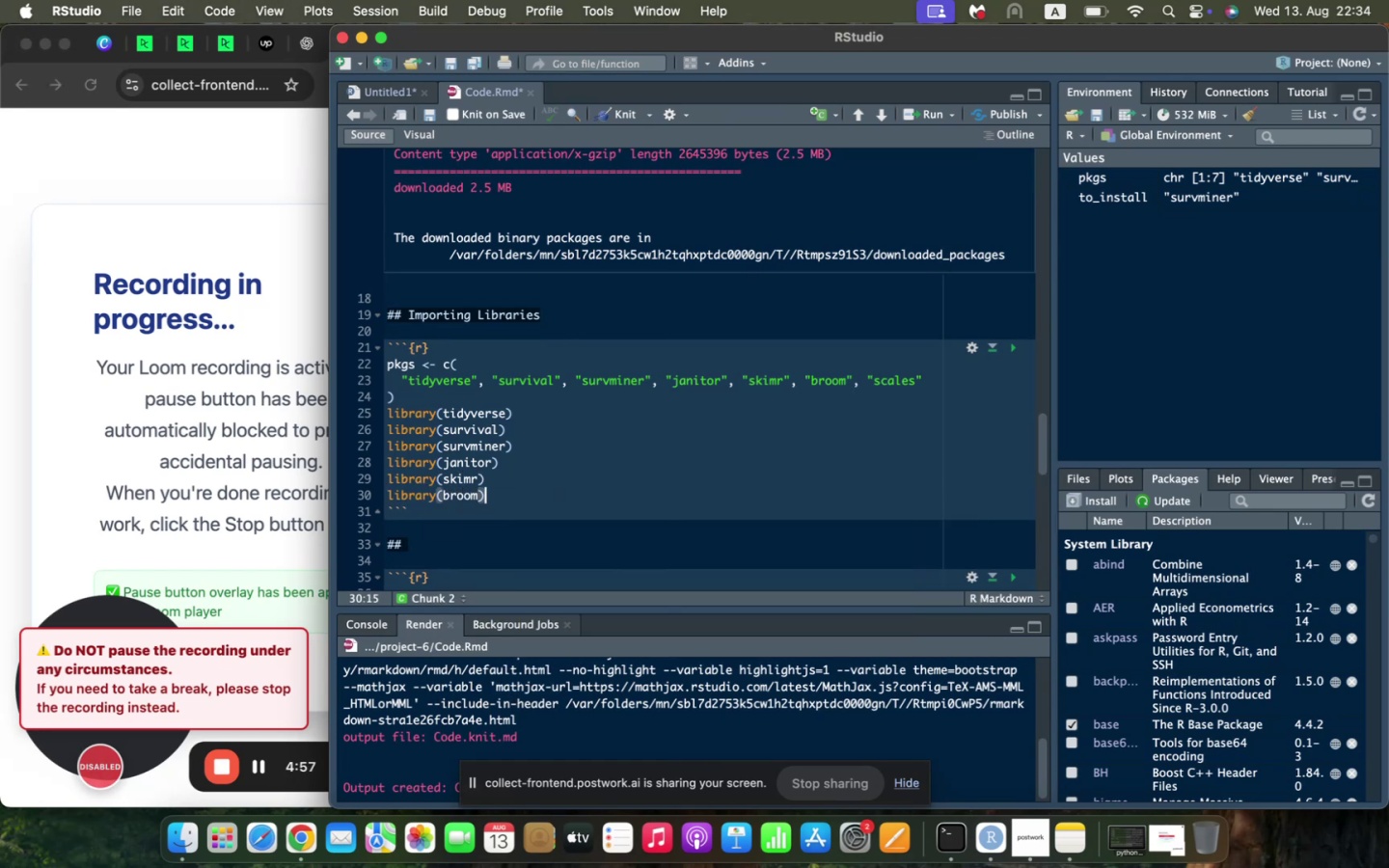 
key(Enter)
 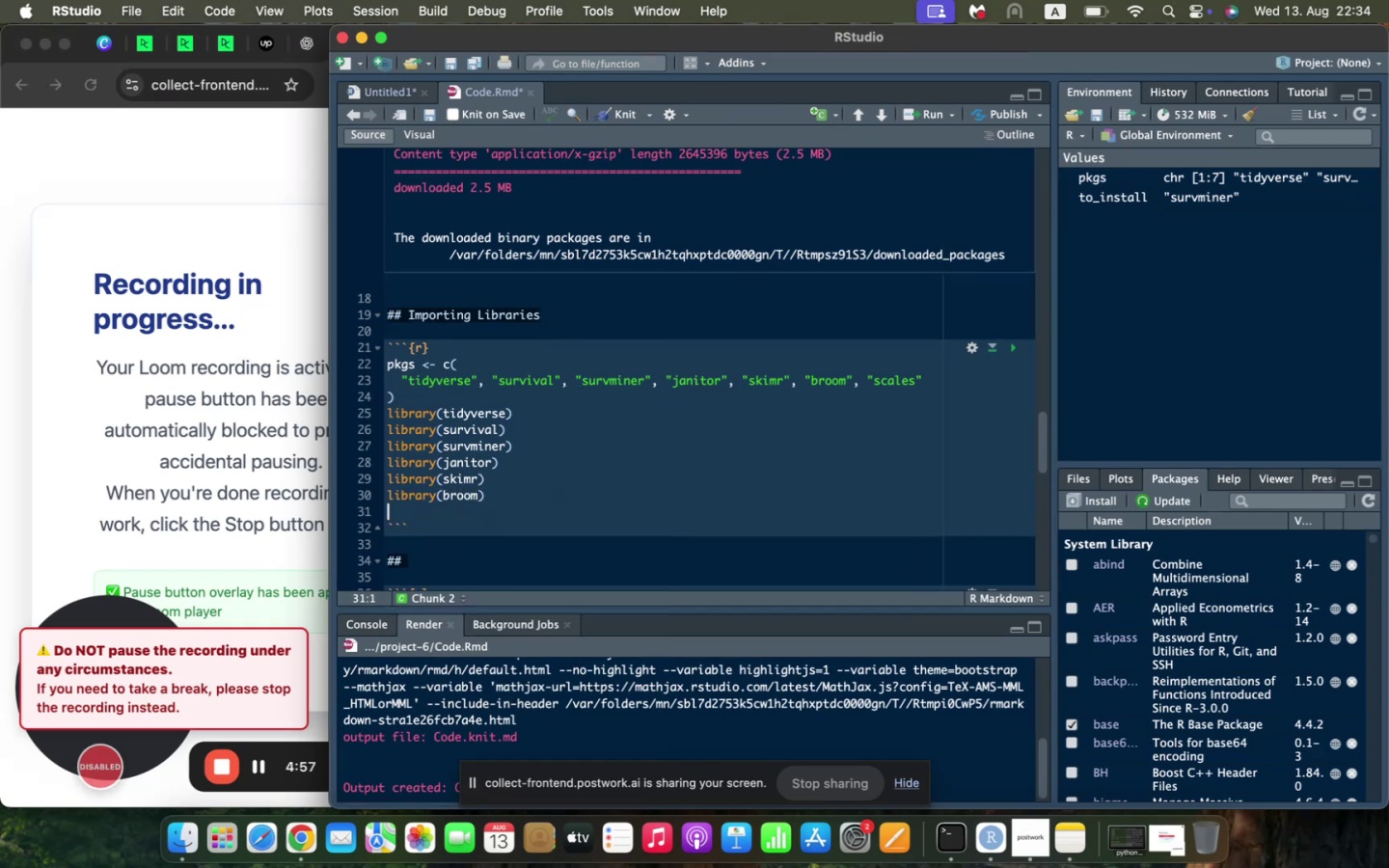 
type(library(scales)
 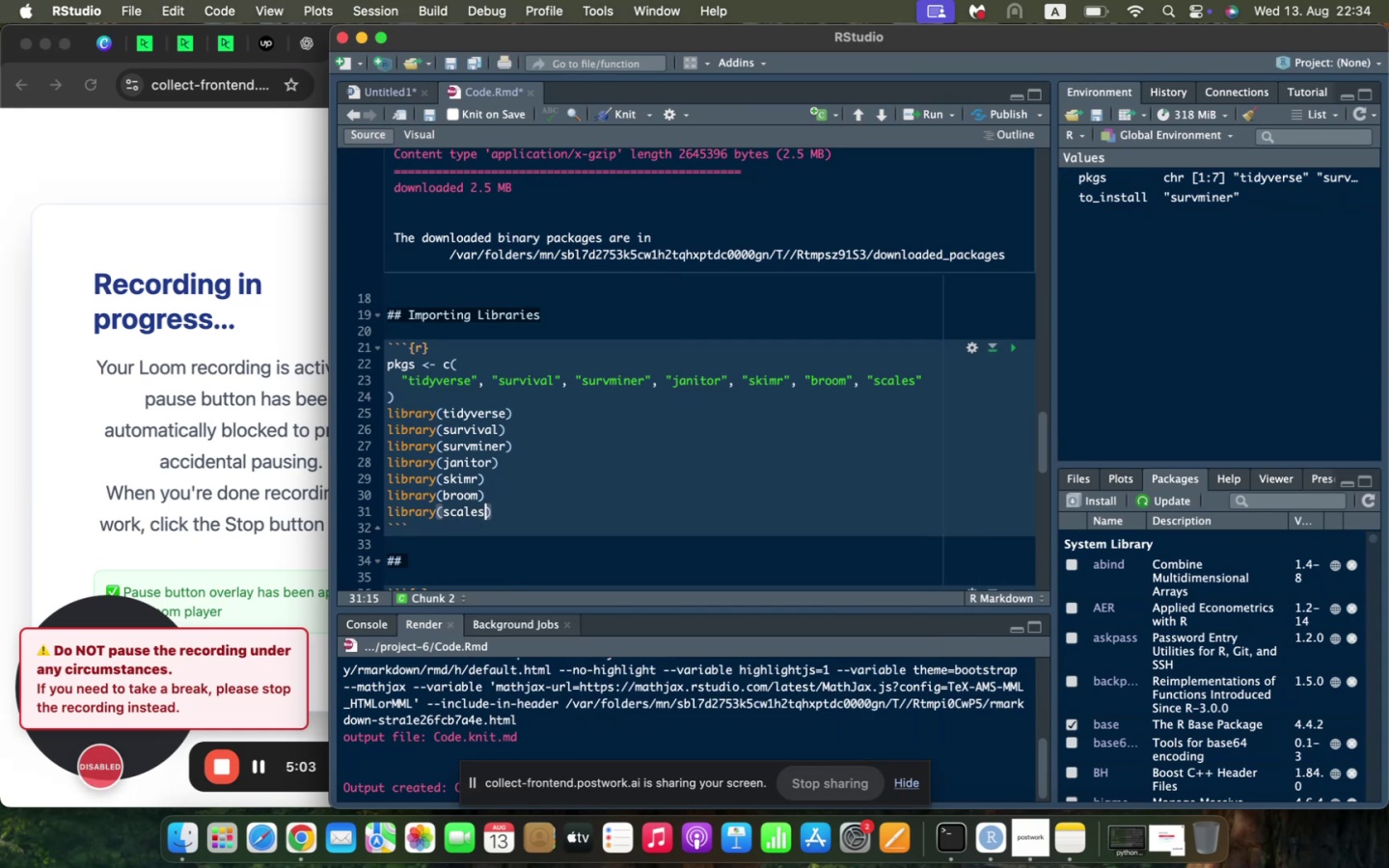 
left_click_drag(start_coordinate=[389, 364], to_coordinate=[434, 398])
 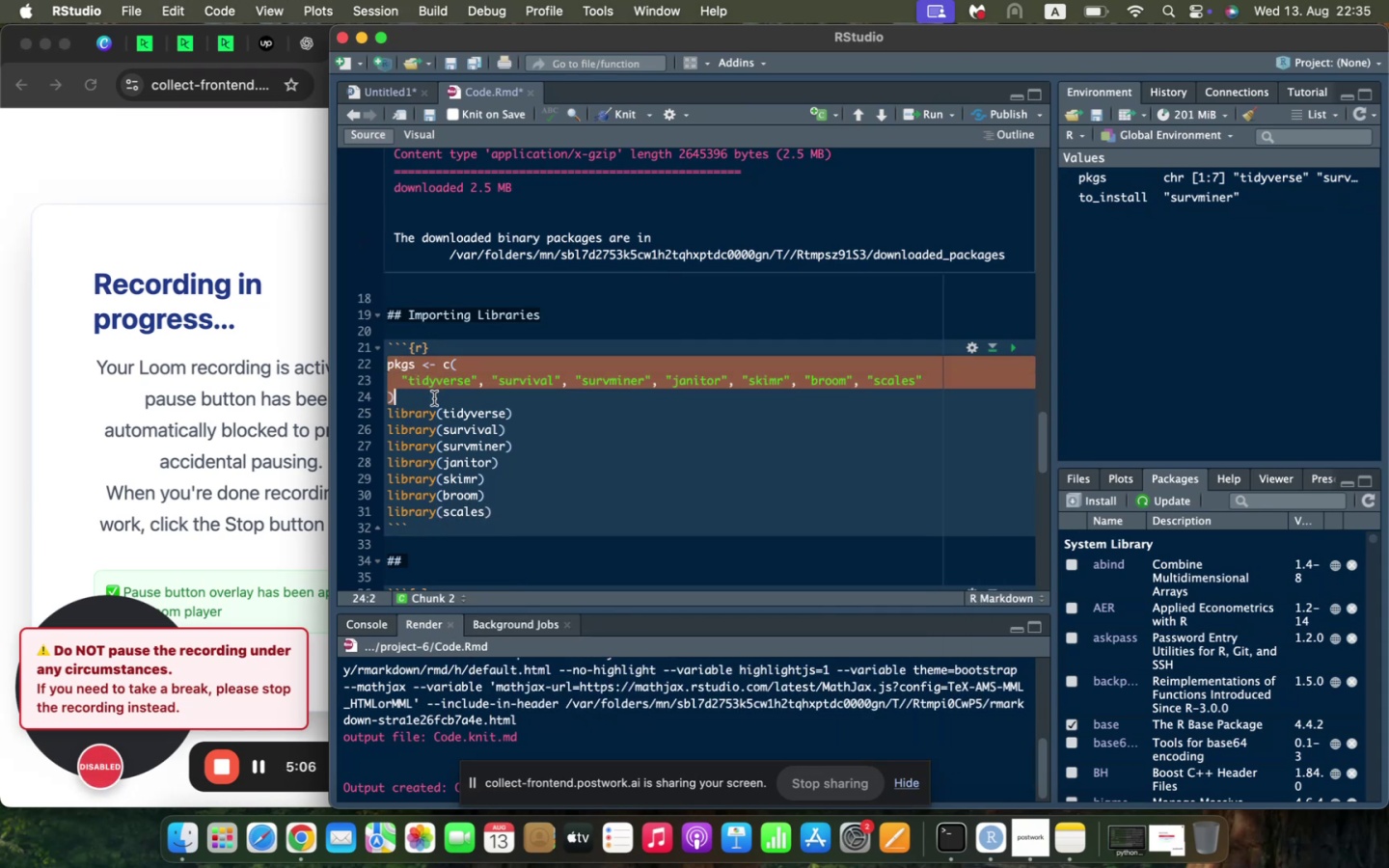 
key(Backspace)
 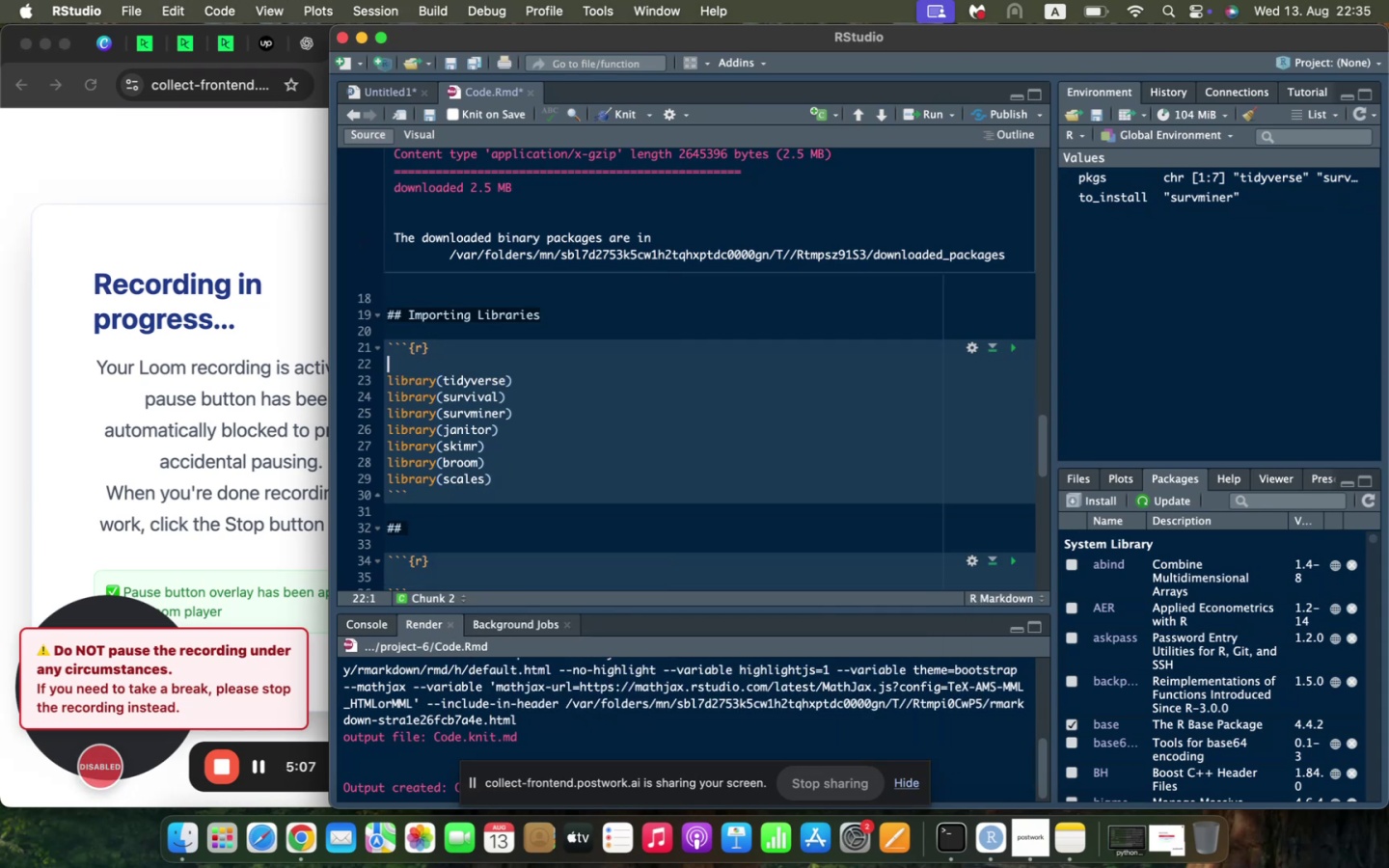 
key(Backspace)
 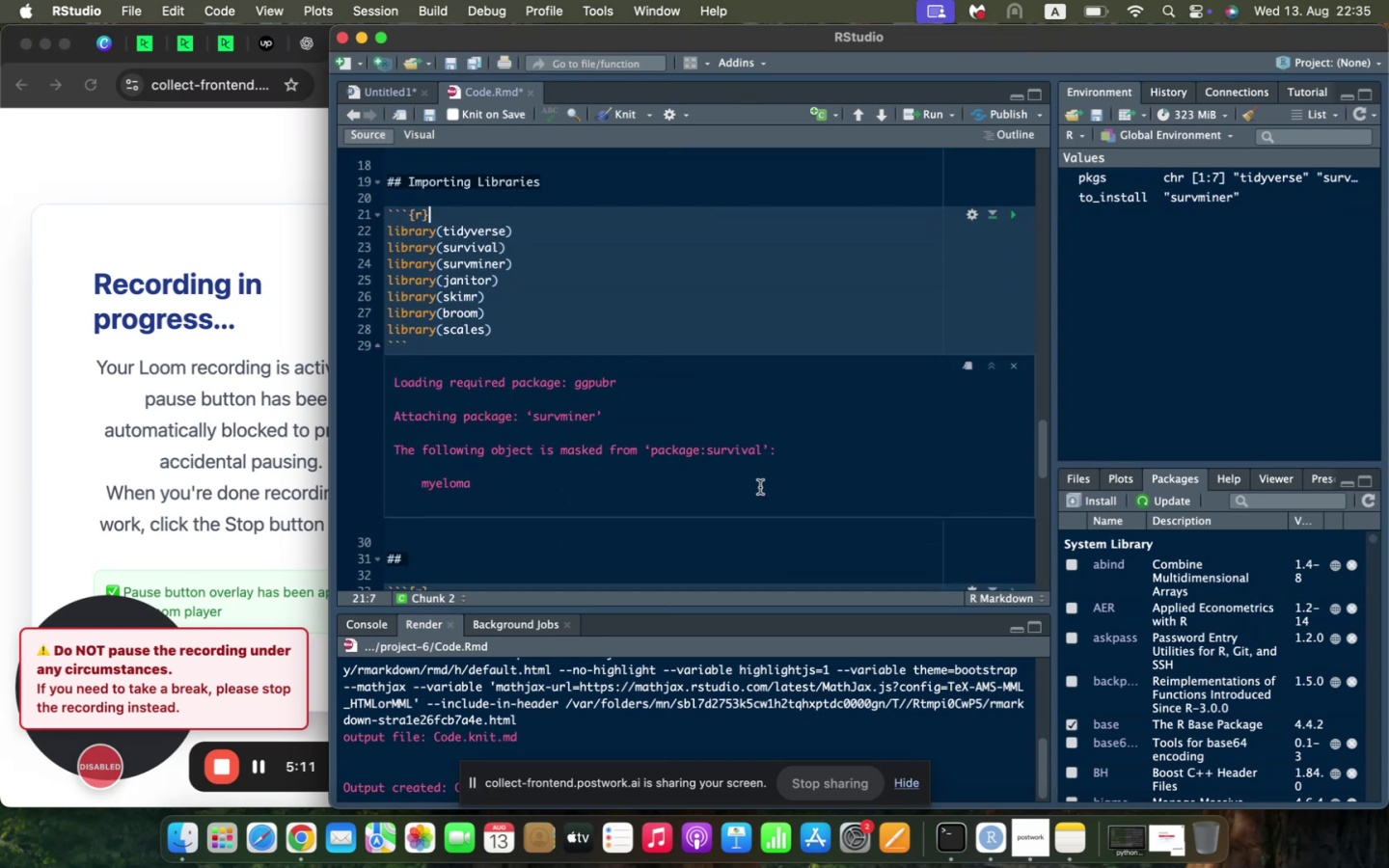 
wait(5.18)
 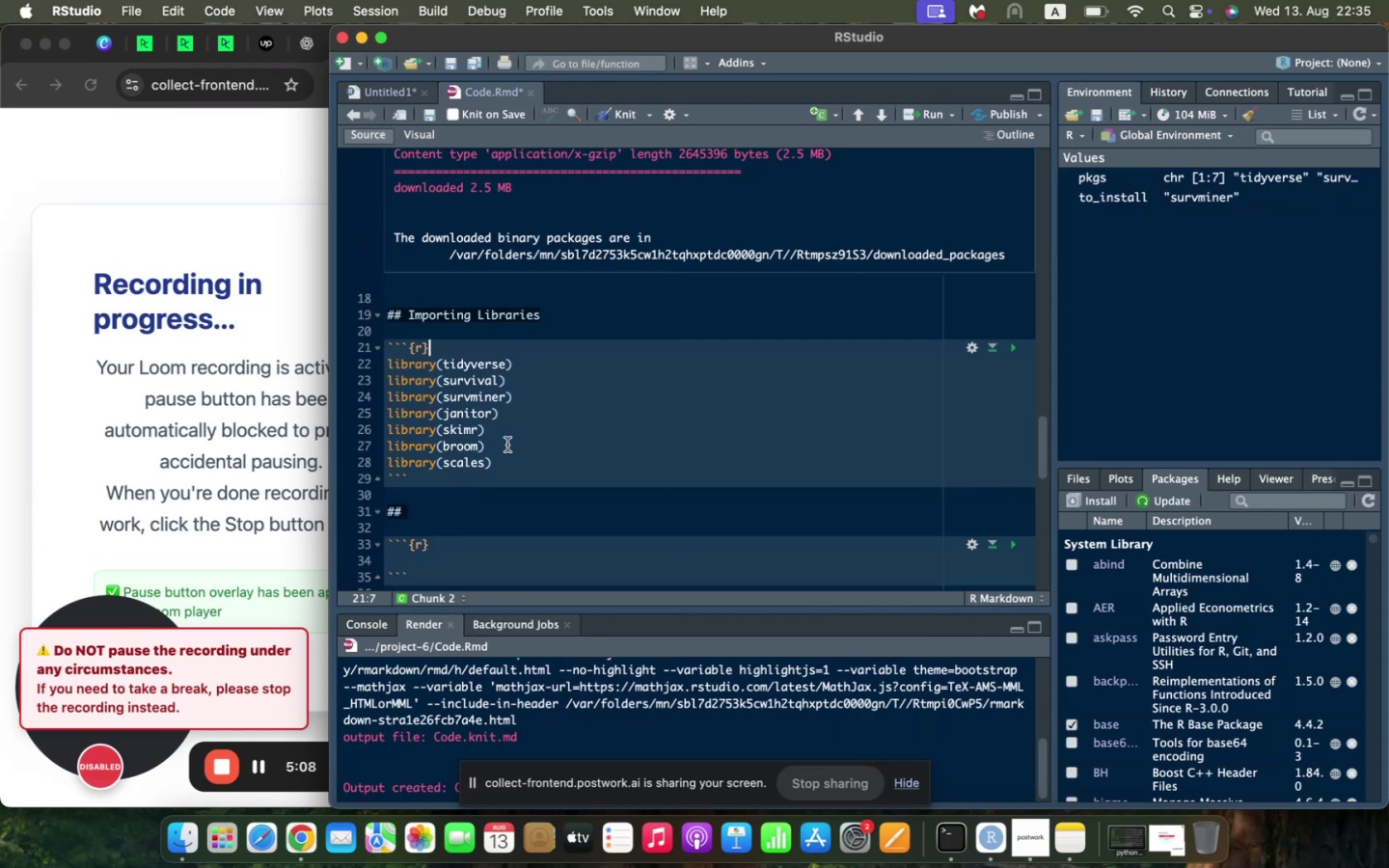 
scroll: coordinate [760, 487], scroll_direction: down, amount: 9.0
 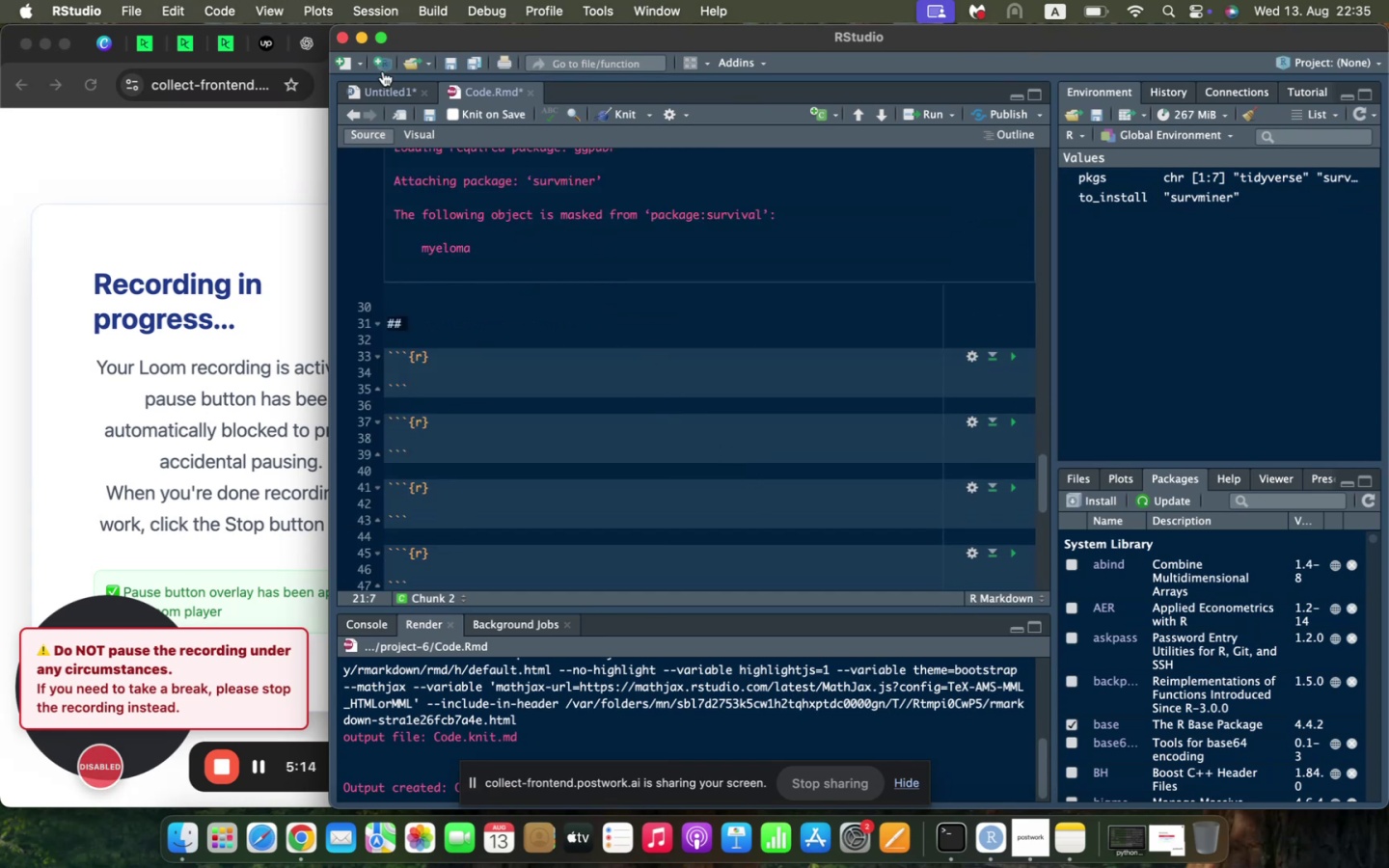 
left_click([379, 101])
 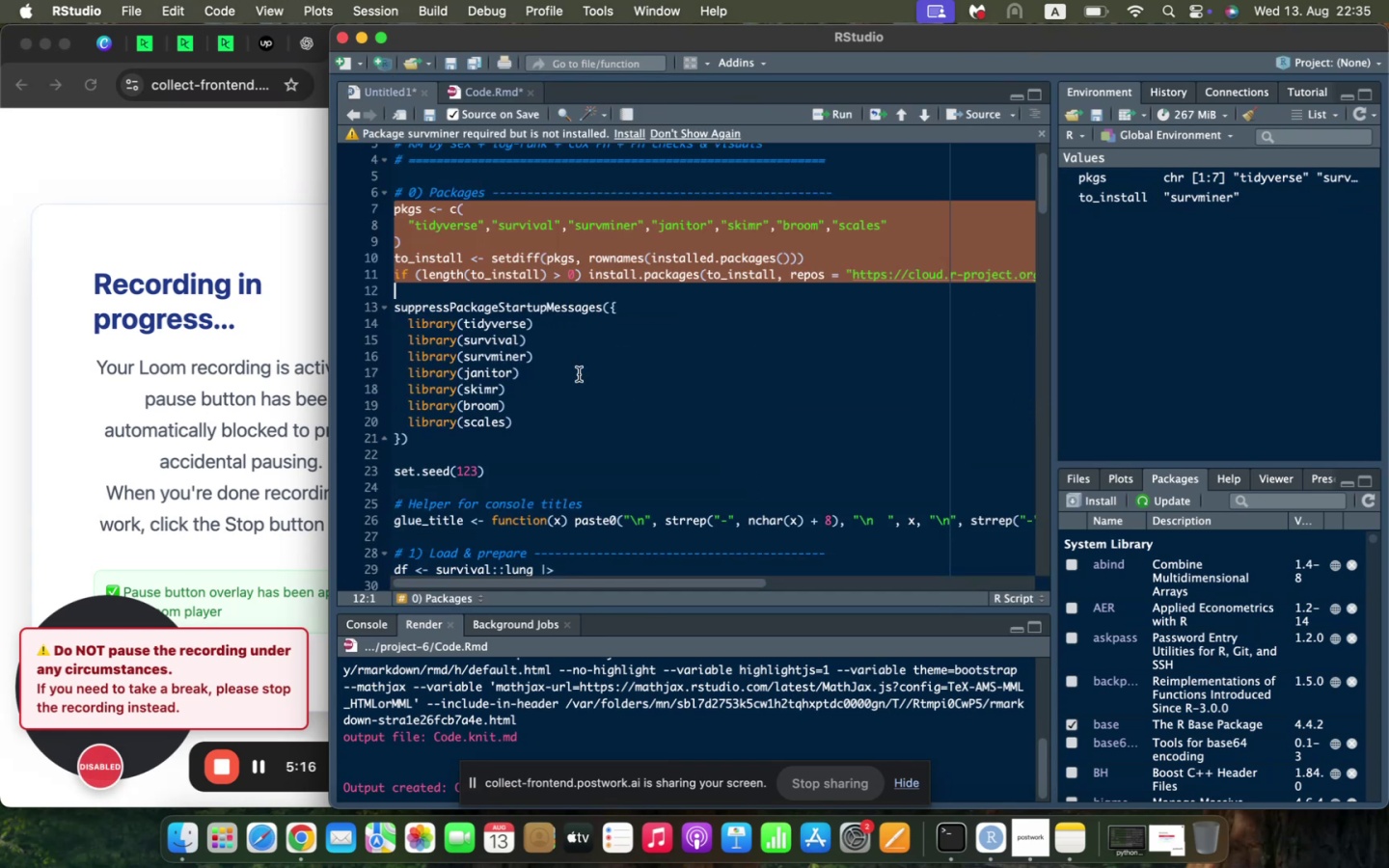 
left_click([602, 398])
 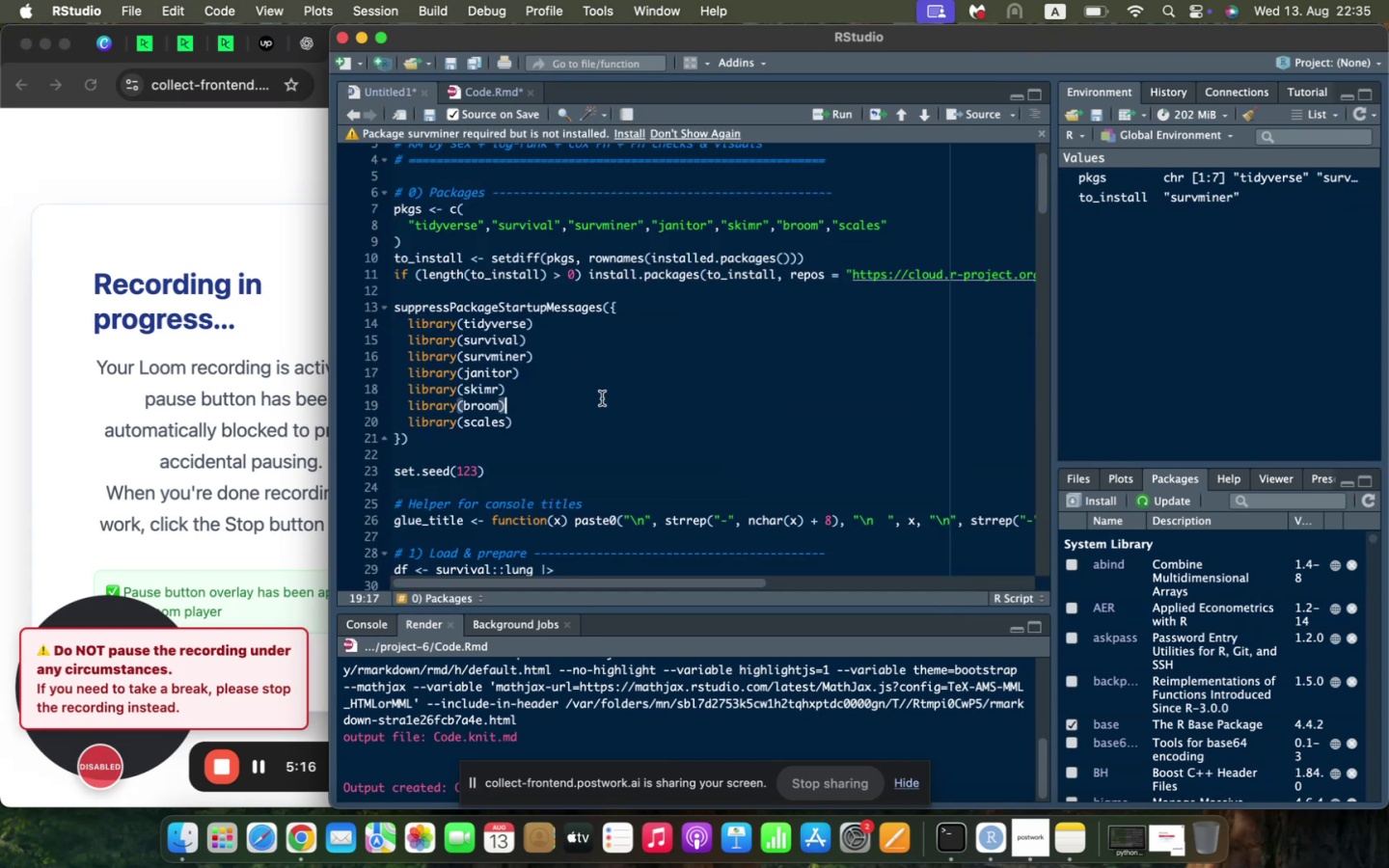 
scroll: coordinate [602, 398], scroll_direction: down, amount: 5.0
 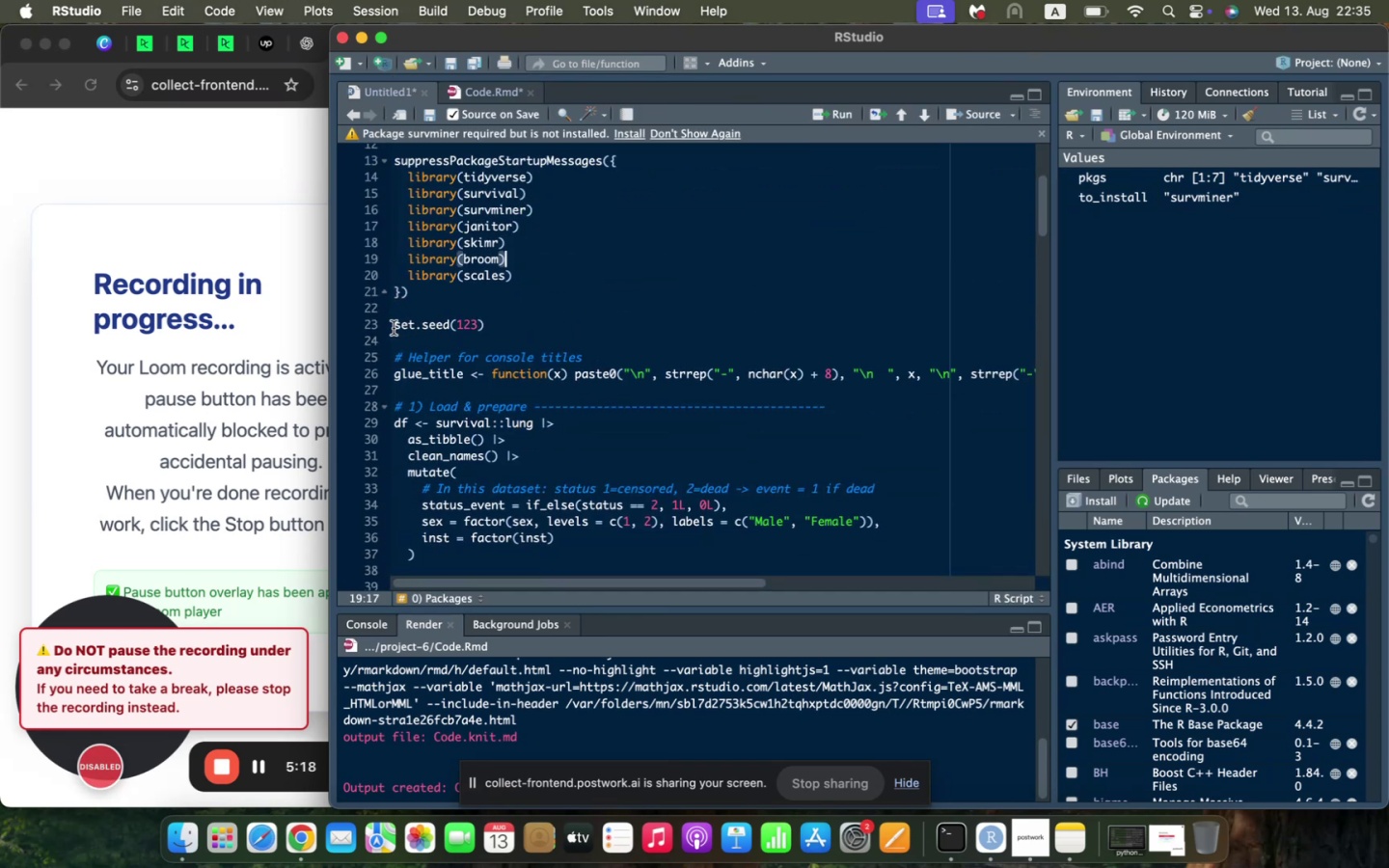 
left_click_drag(start_coordinate=[392, 328], to_coordinate=[494, 387])
 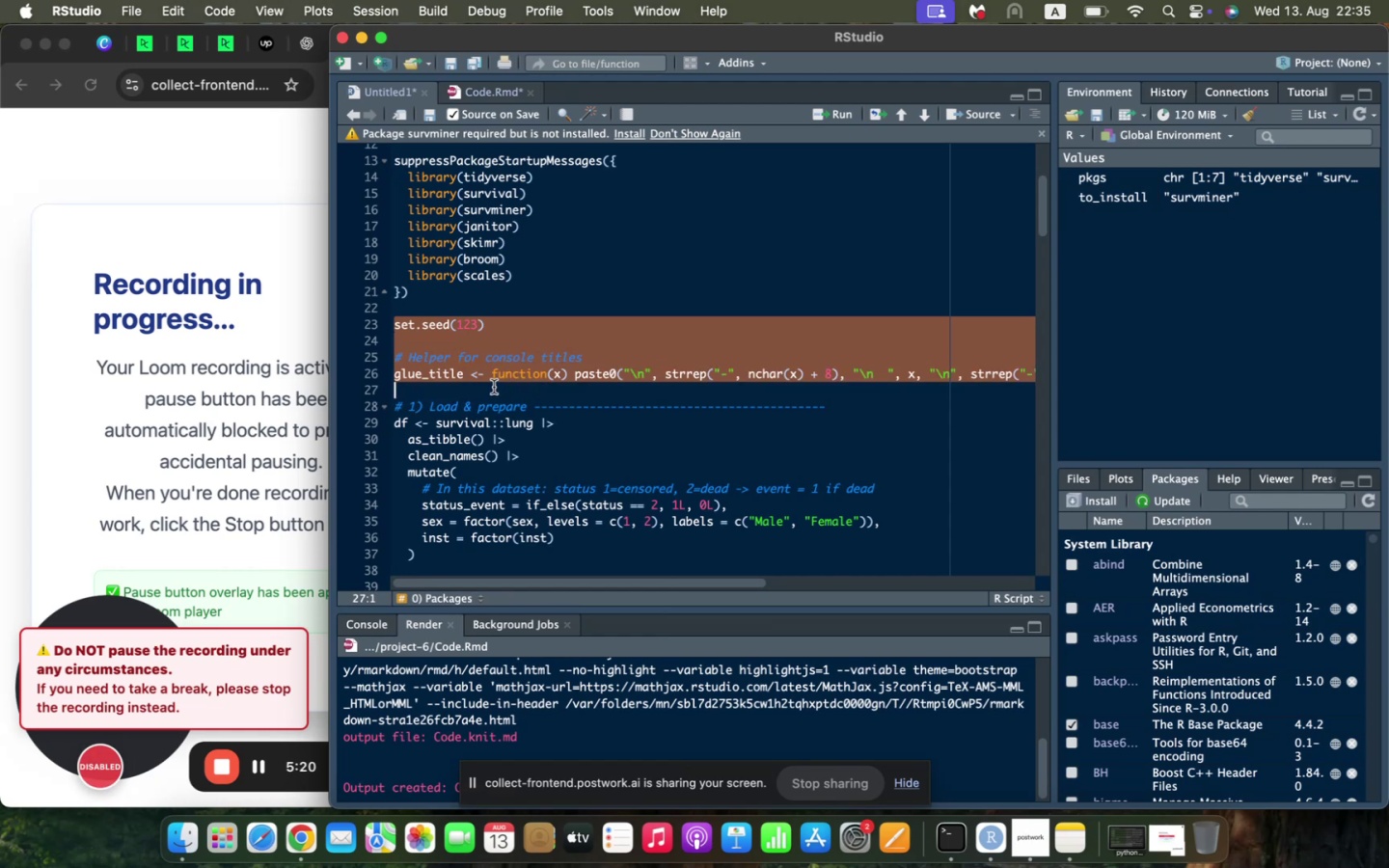 
key(Meta+C)
 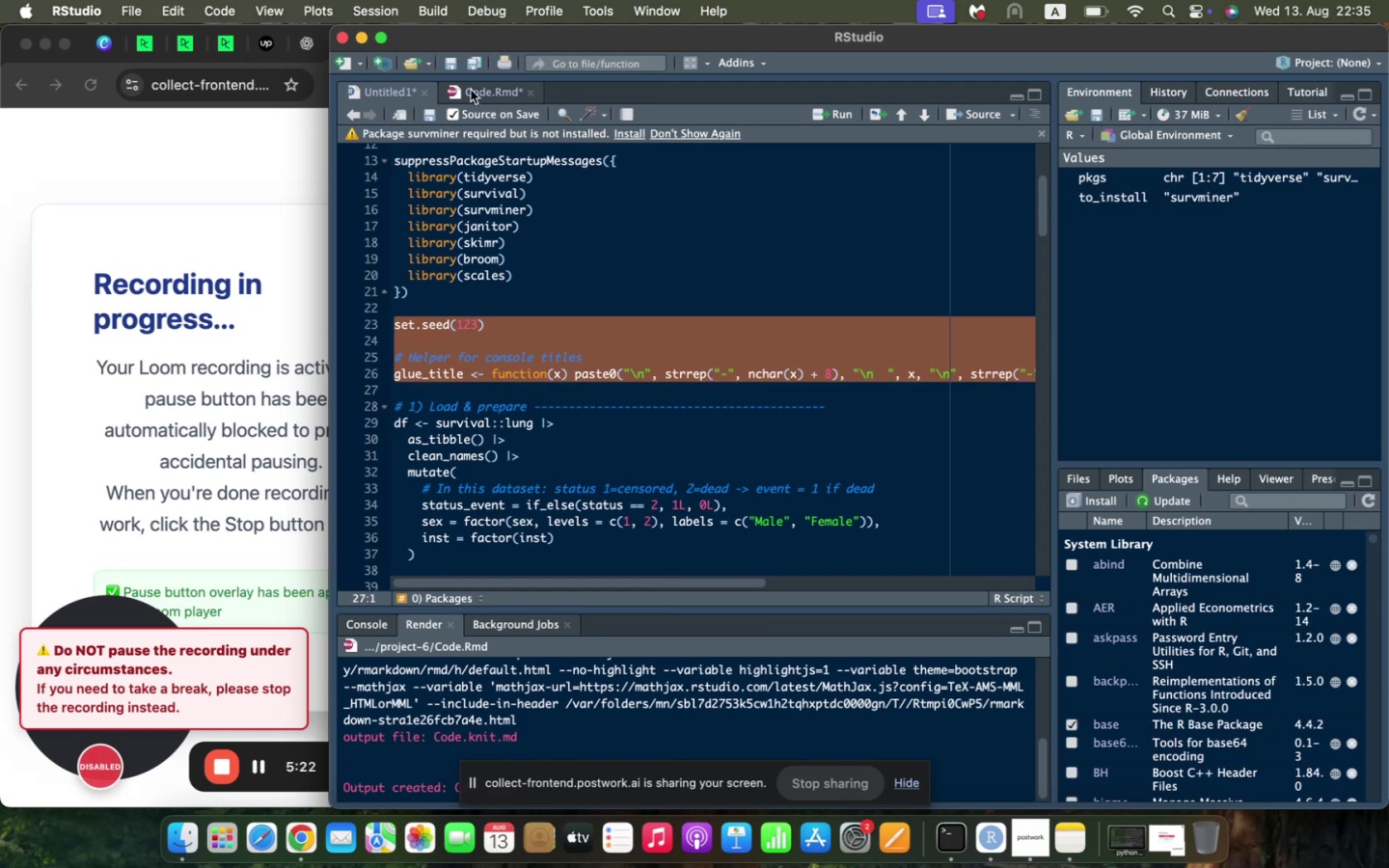 
left_click([471, 88])
 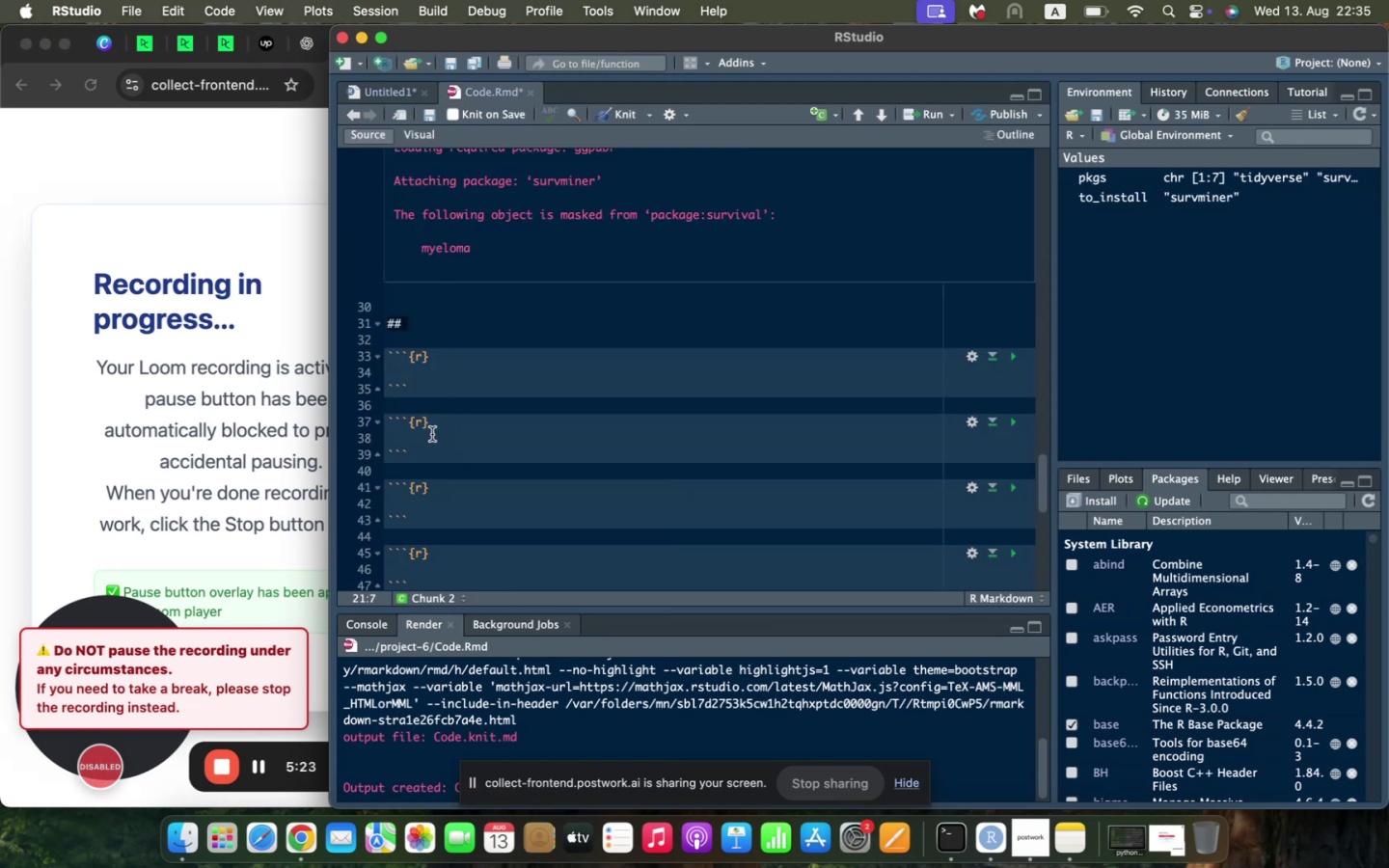 
key(Meta+V)
 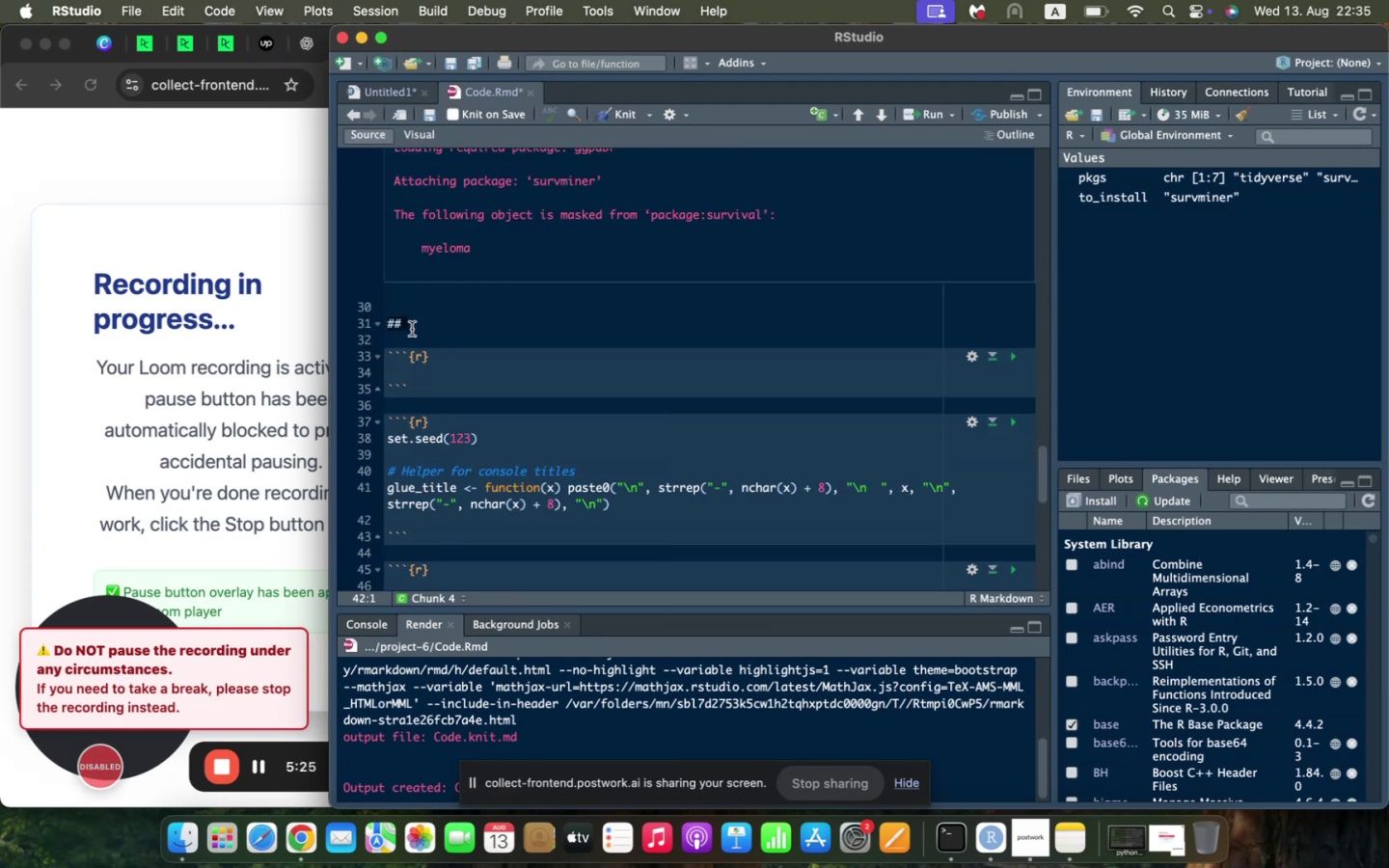 
left_click_drag(start_coordinate=[413, 320], to_coordinate=[384, 318])
 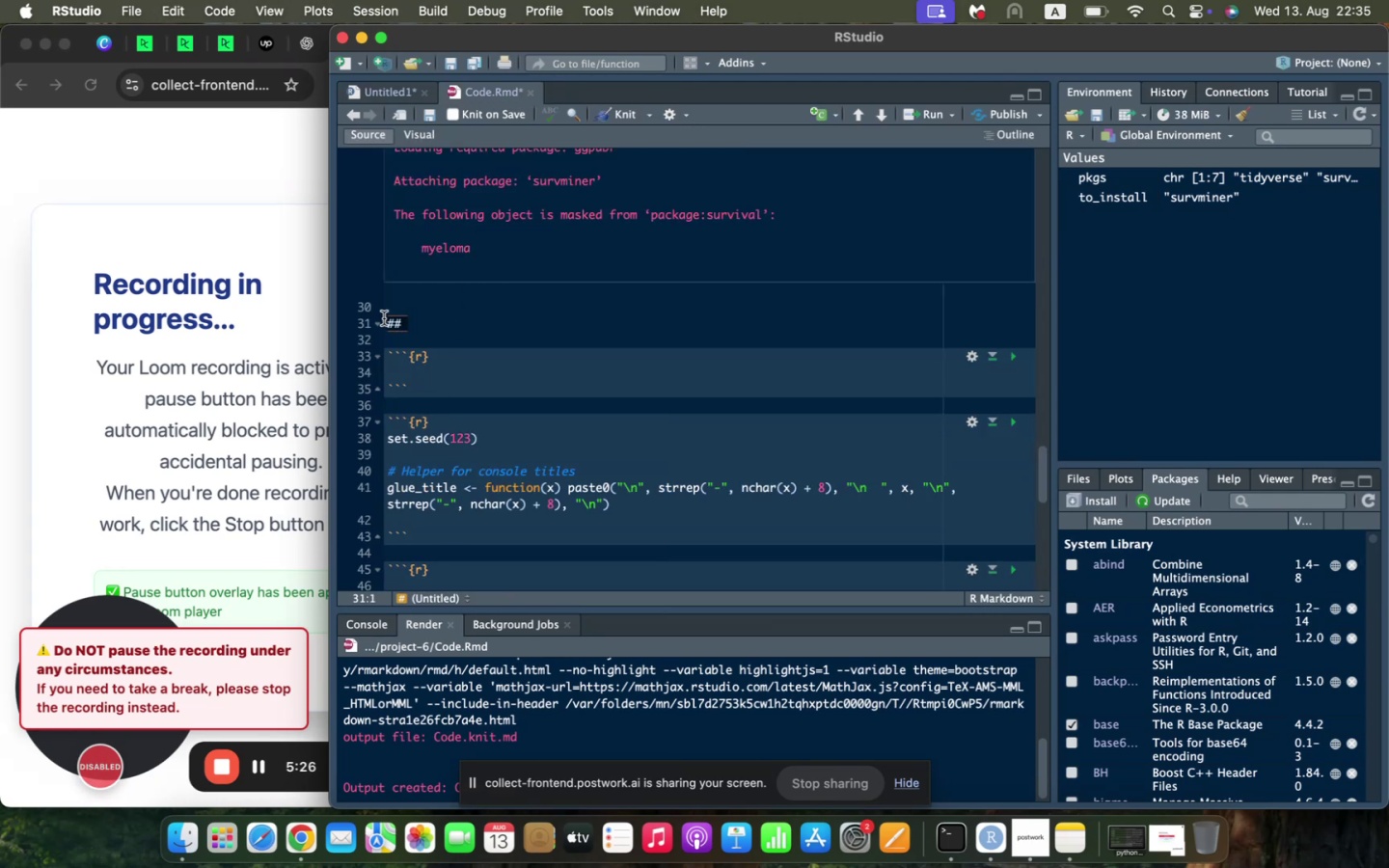 
key(Meta+C)
 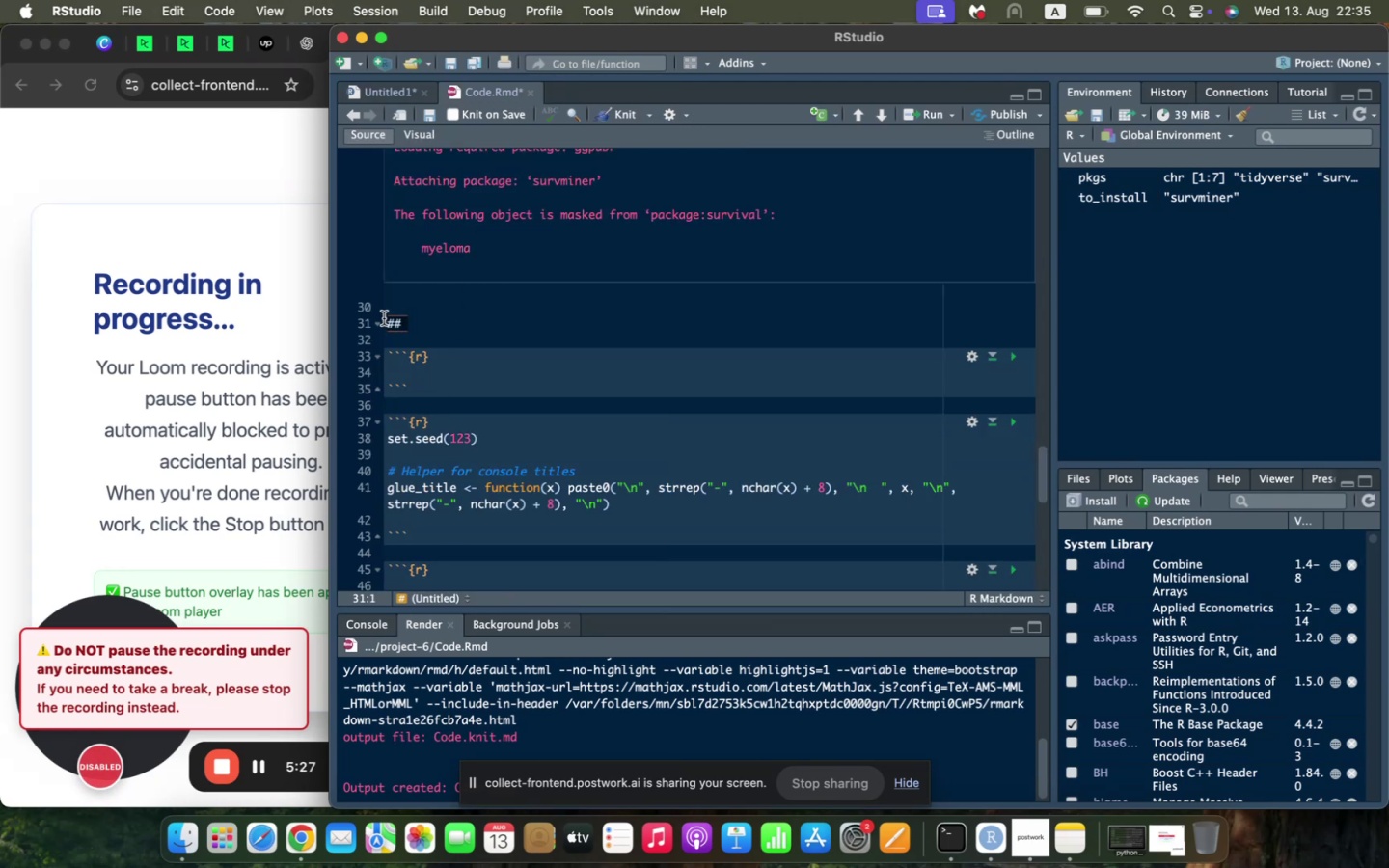 
key(Backspace)
 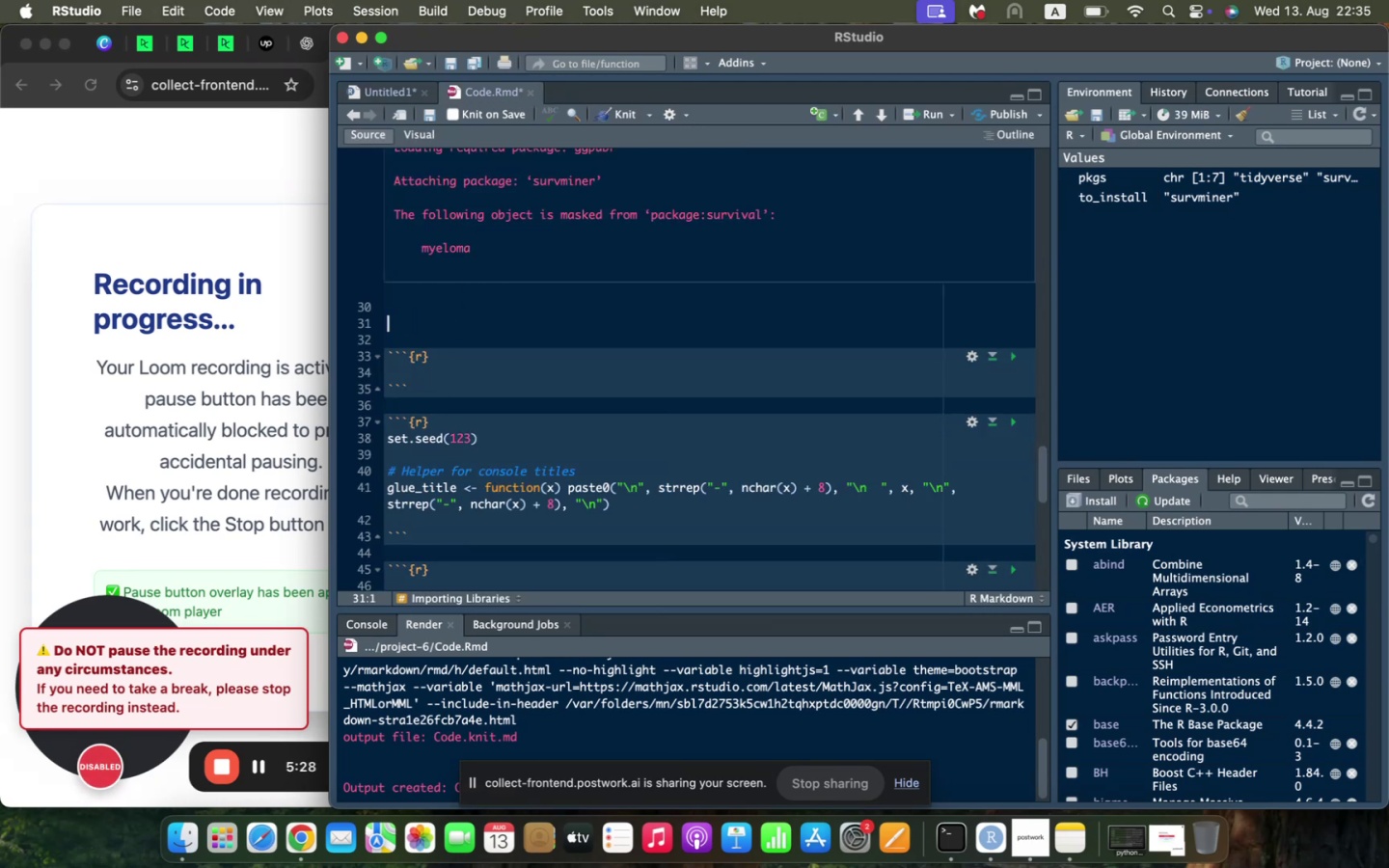 
key(Backspace)
 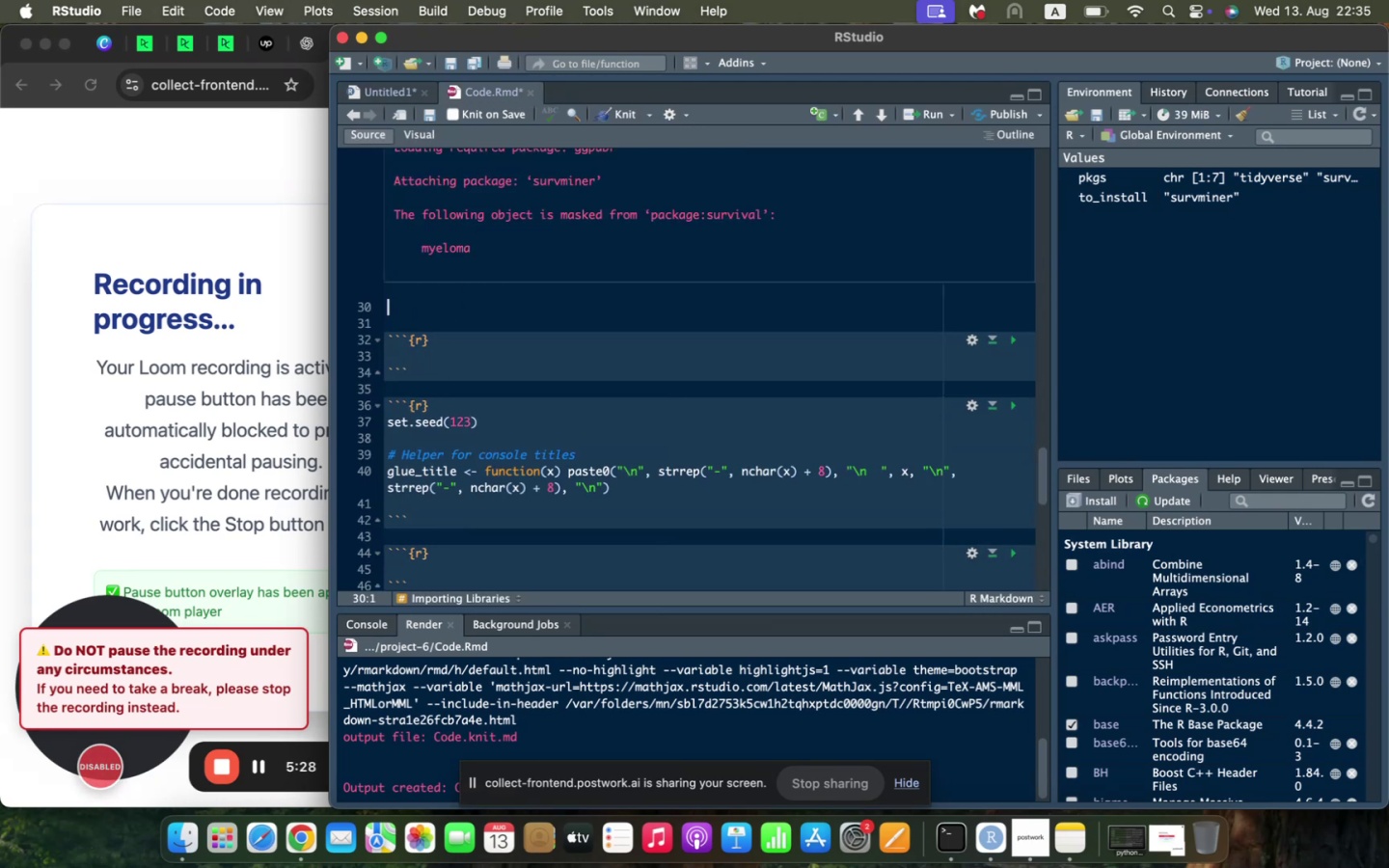 
key(ArrowDown)
 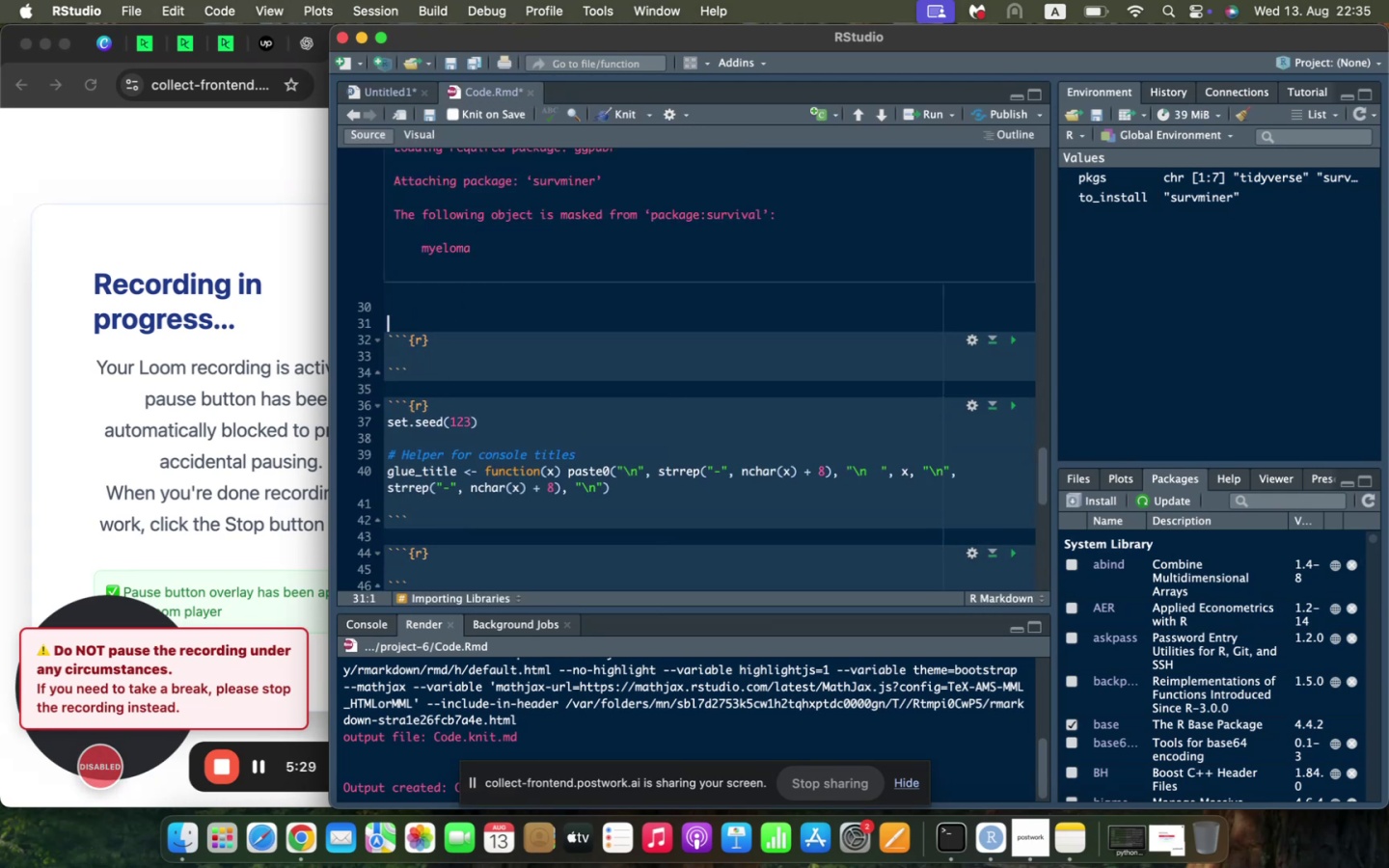 
key(Backspace)
 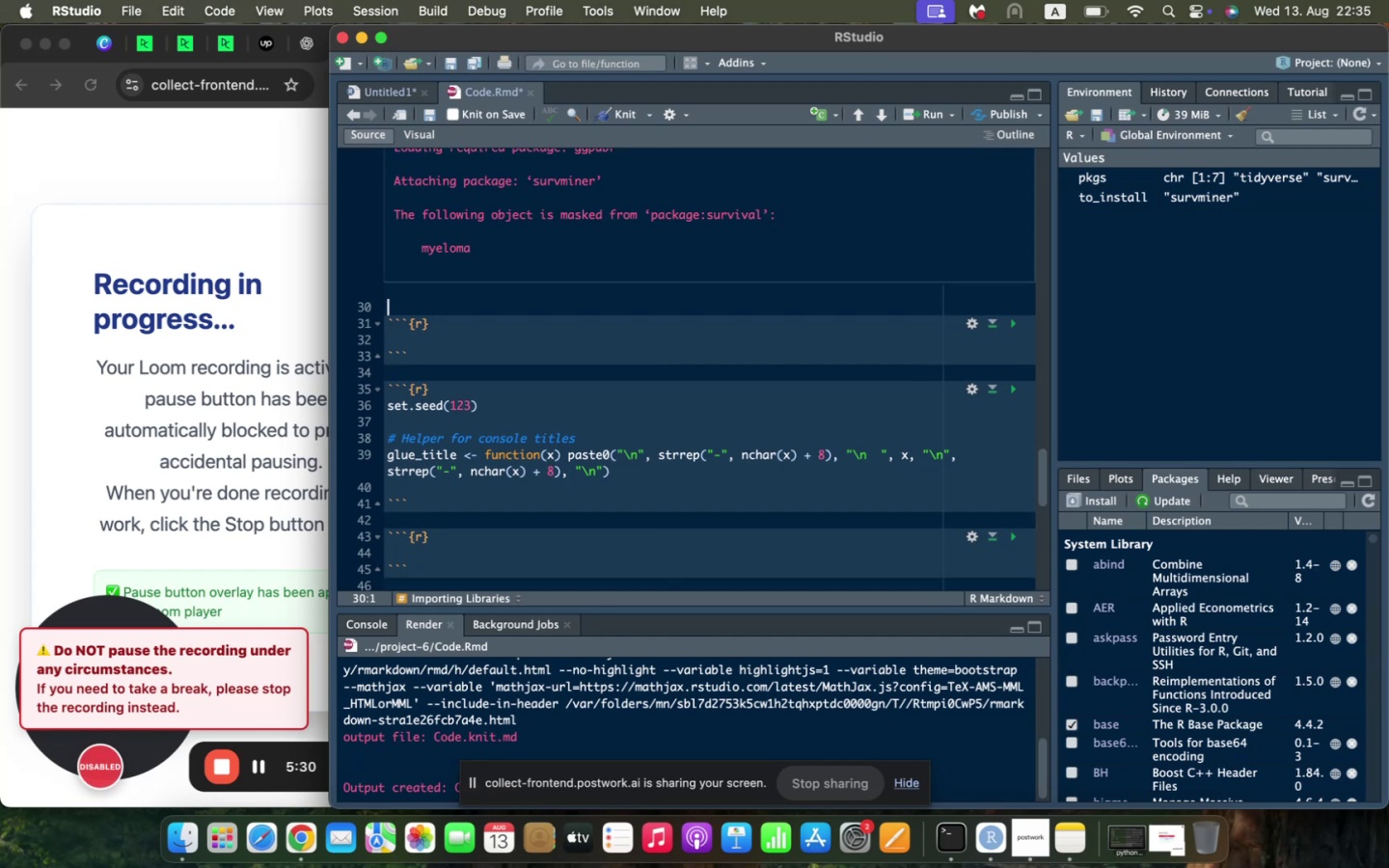 
key(Backspace)
 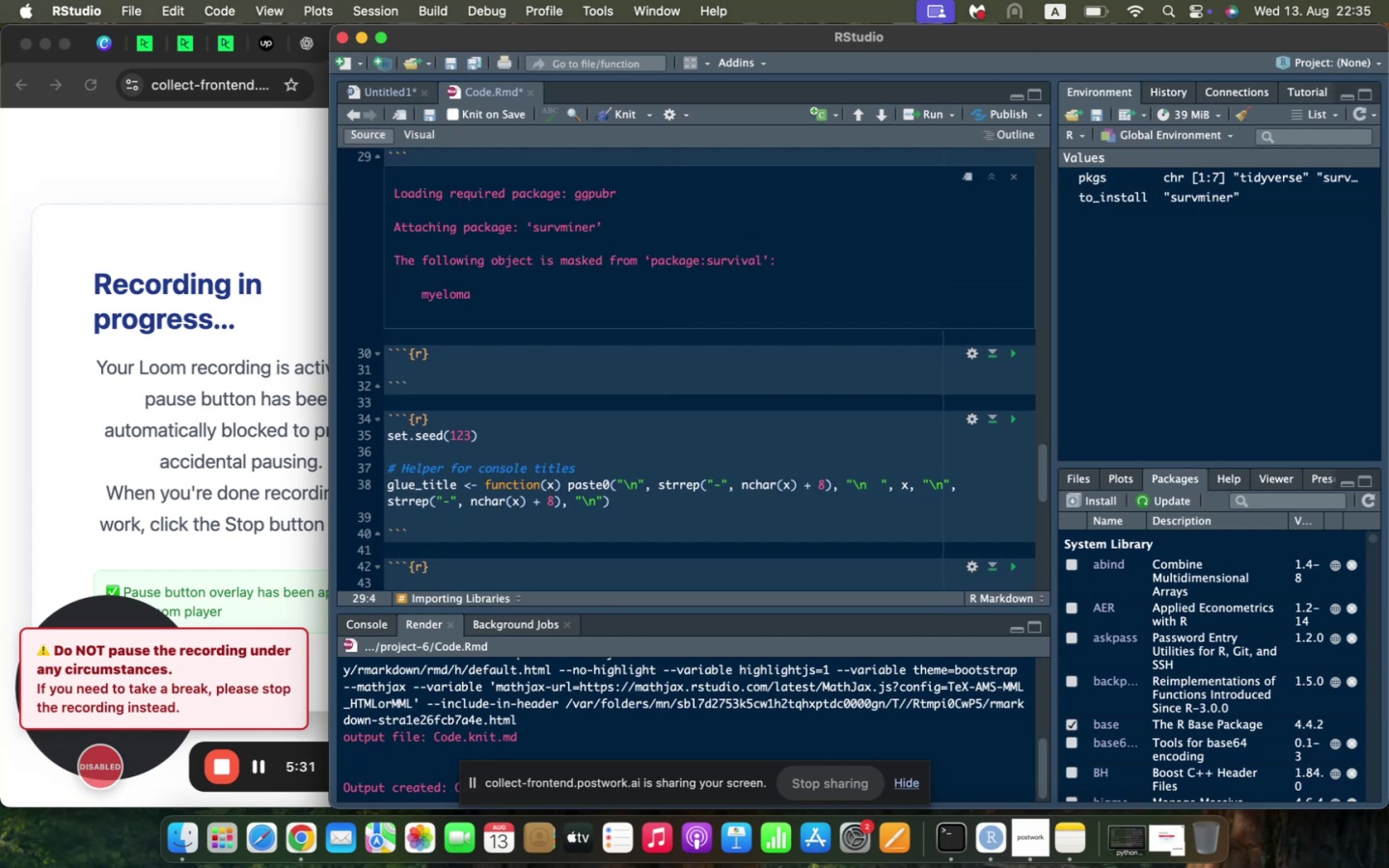 
key(ArrowUp)
 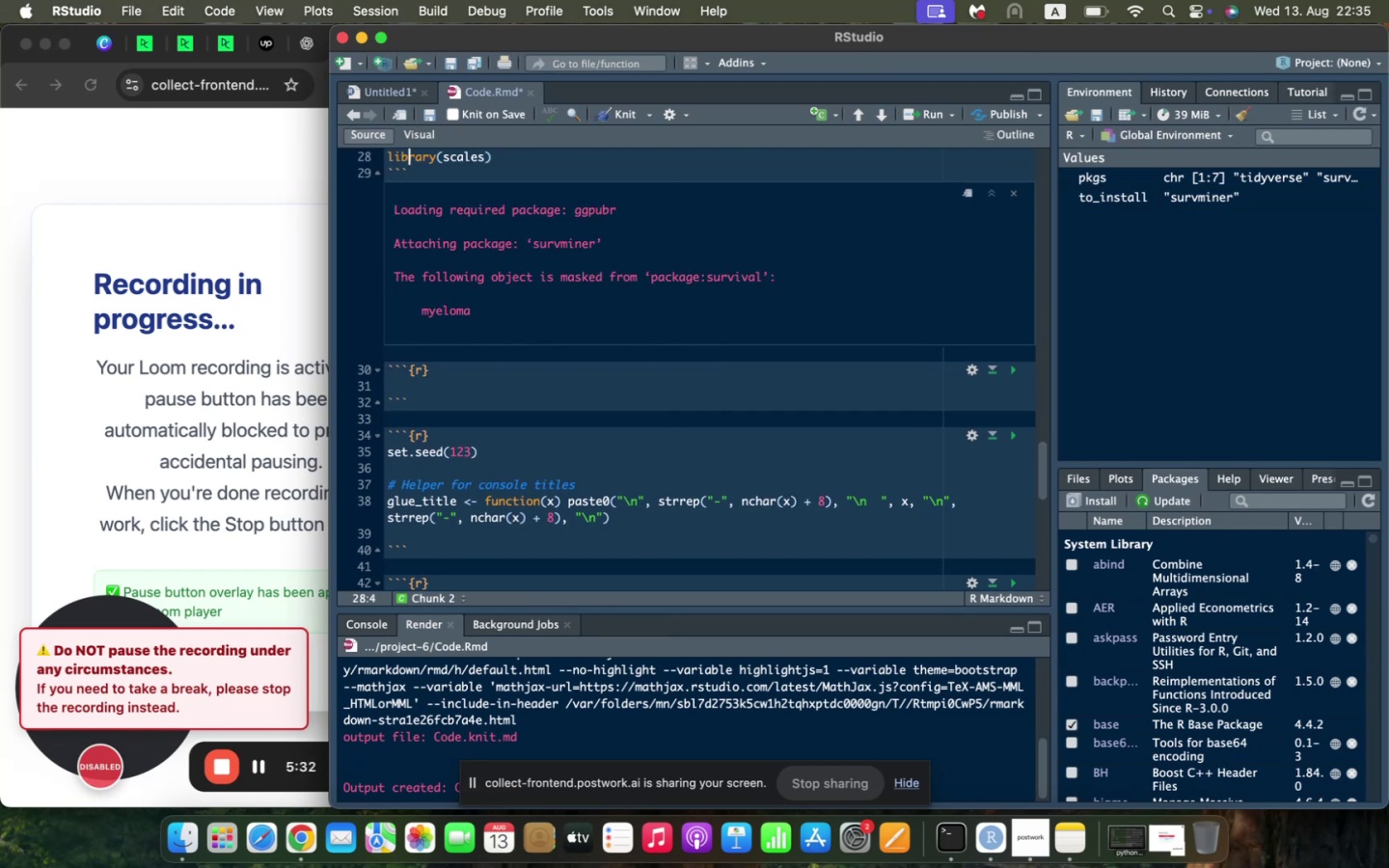 
key(ArrowLeft)
 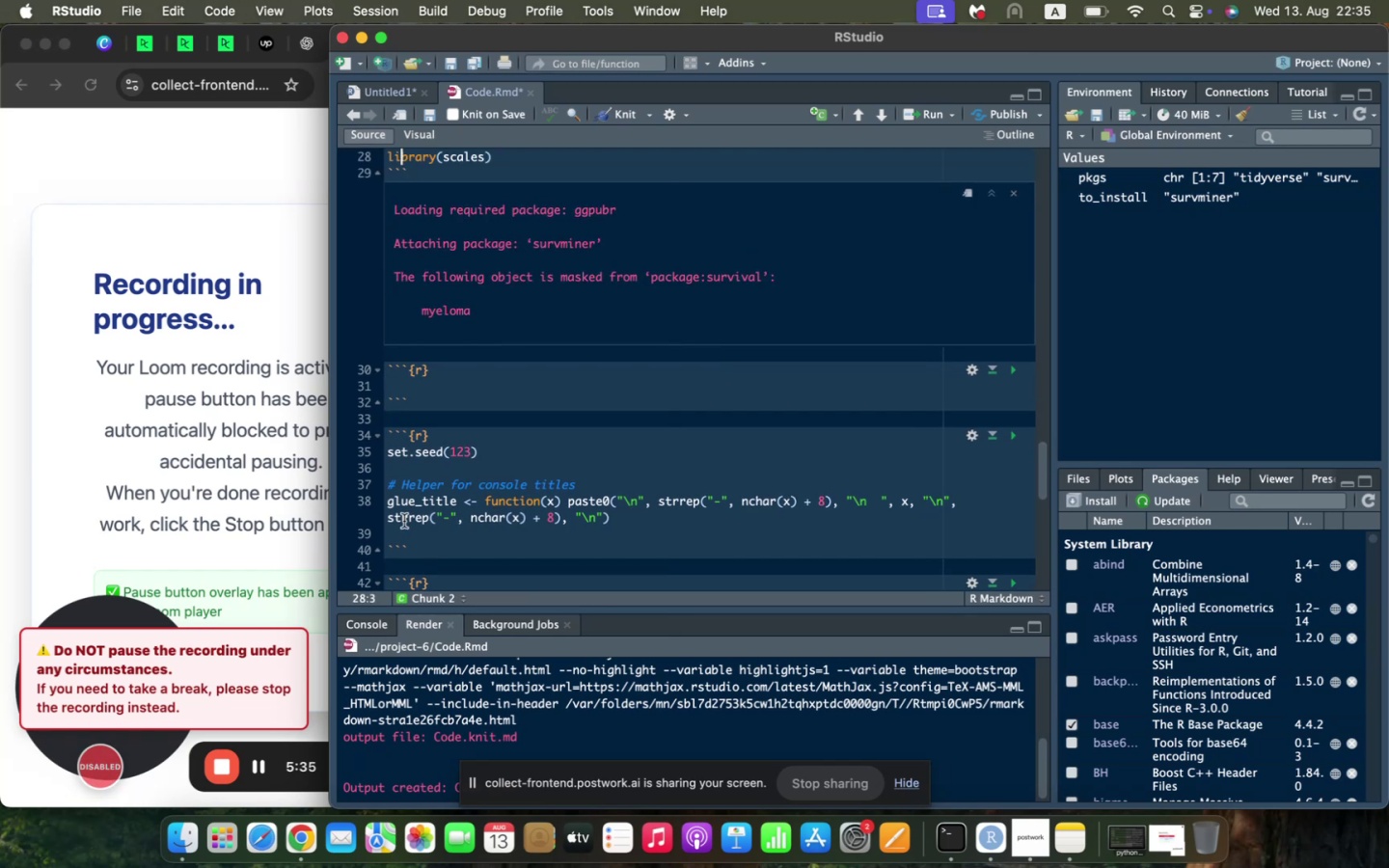 
scroll: coordinate [425, 528], scroll_direction: none, amount: 0.0
 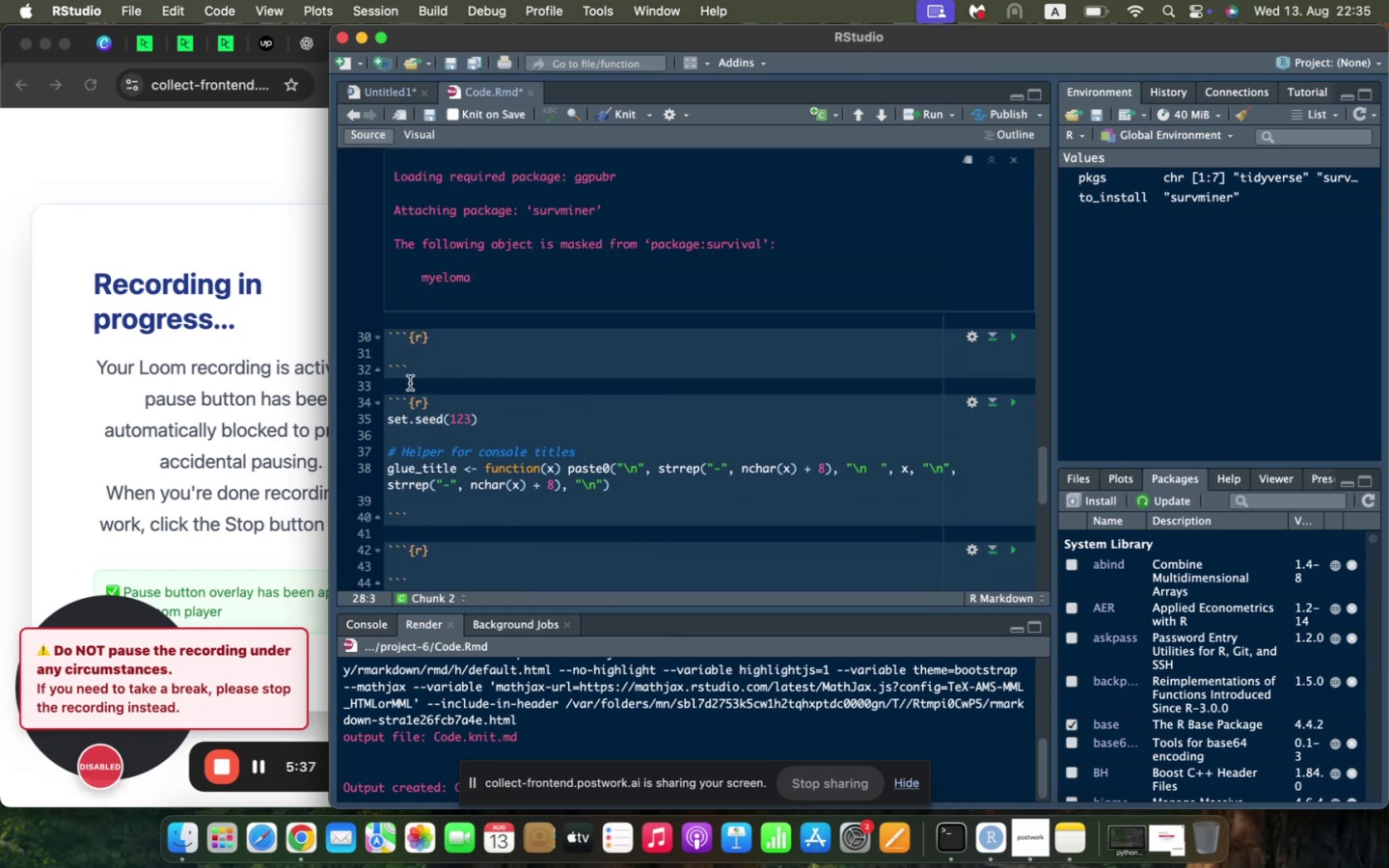 
left_click([411, 387])
 